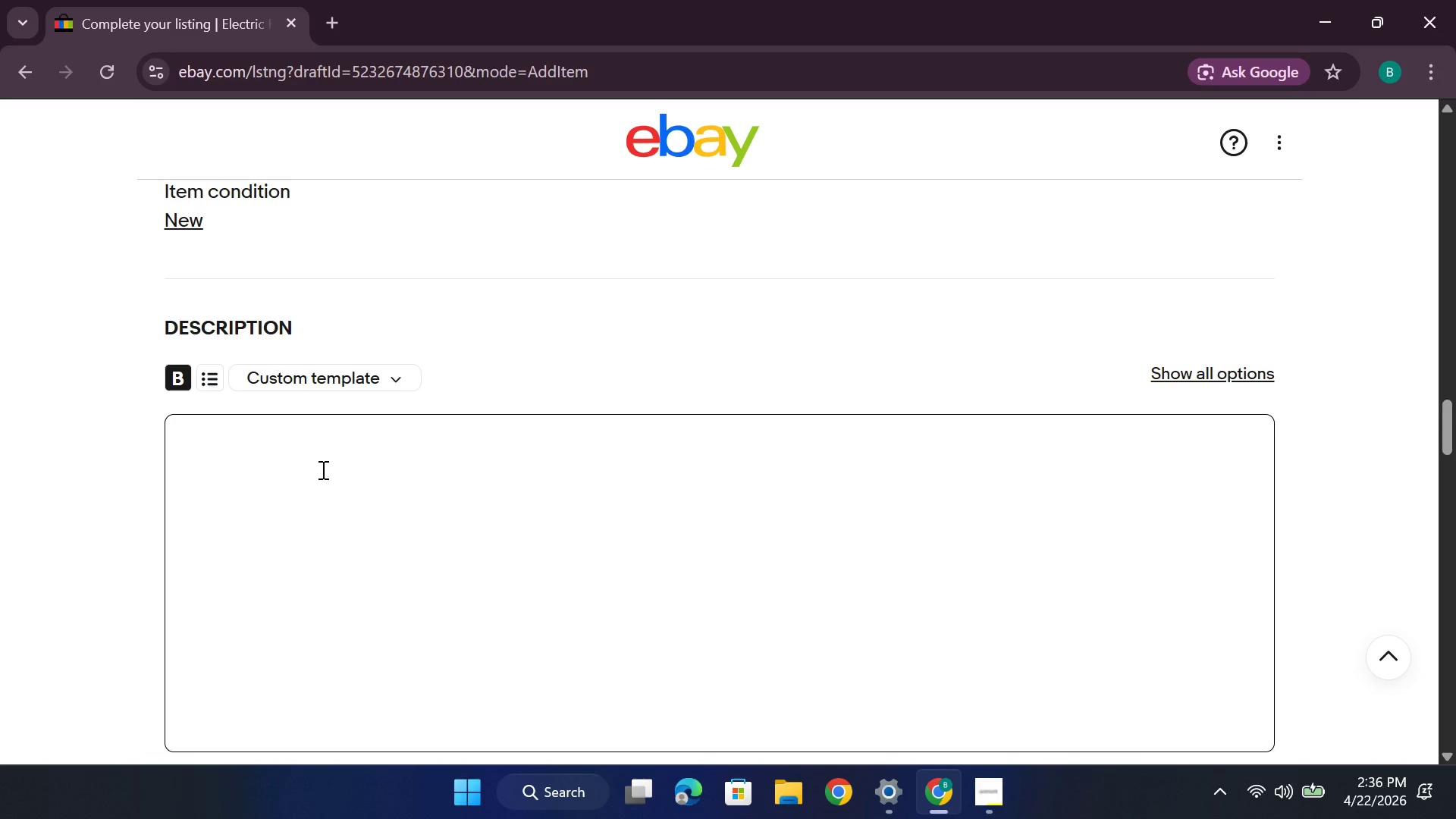 
wait(5.08)
 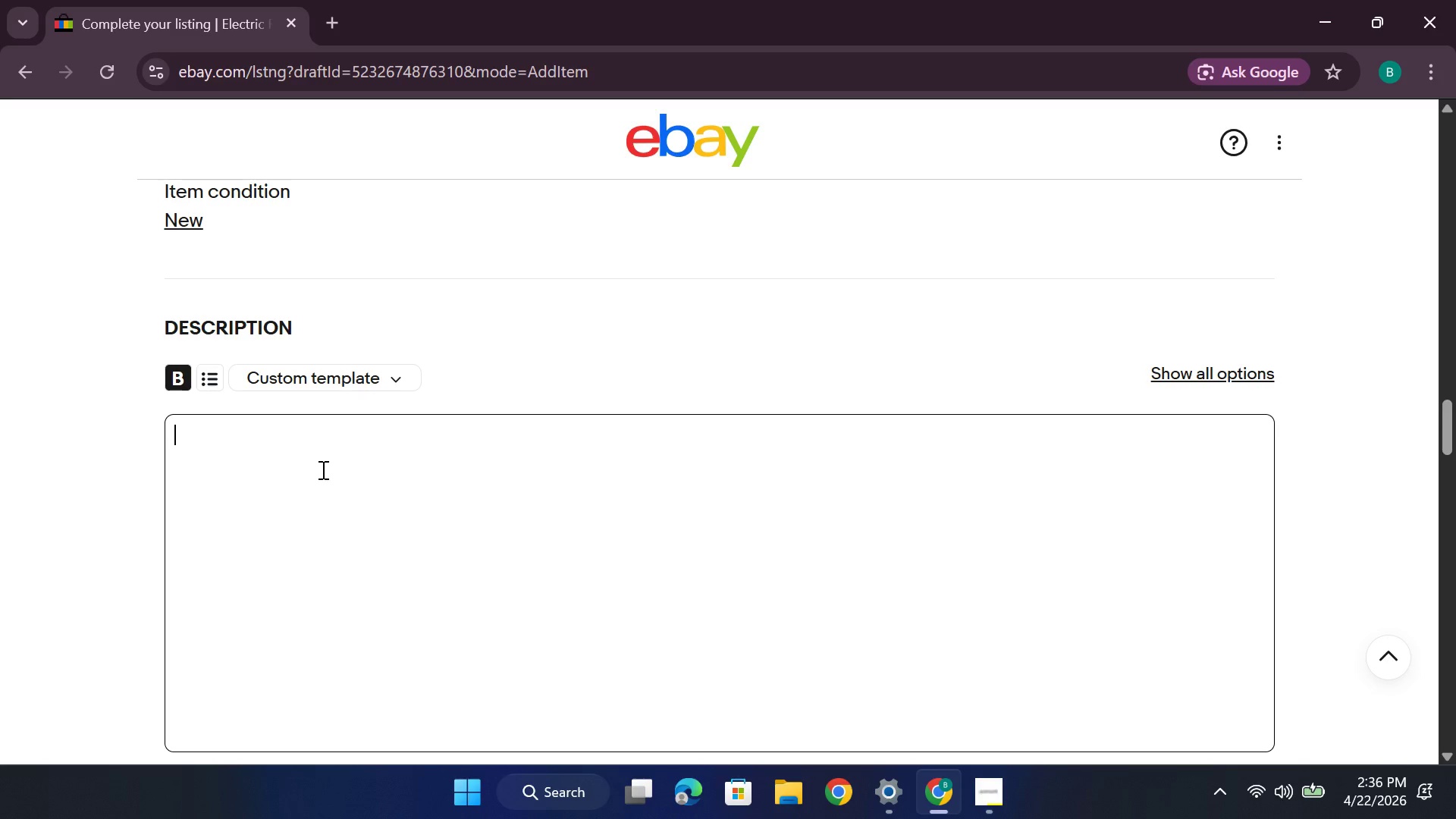 
type(Proffes)
key(Backspace)
key(Backspace)
key(Backspace)
type(essional Crep)
key(Backspace)
key(Backspace)
key(Backspace)
key(Backspace)
type(Quality )
 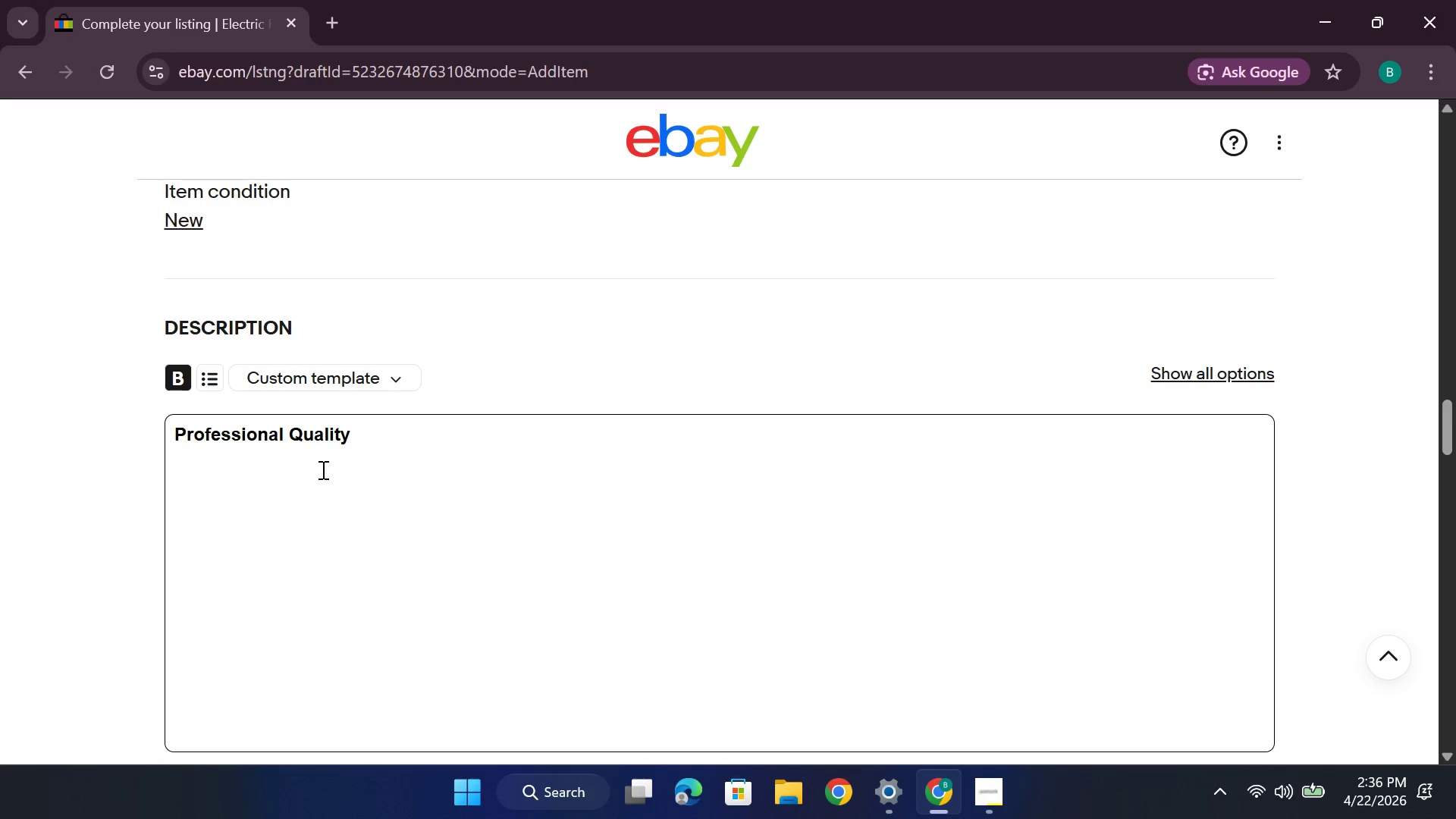 
wait(5.28)
 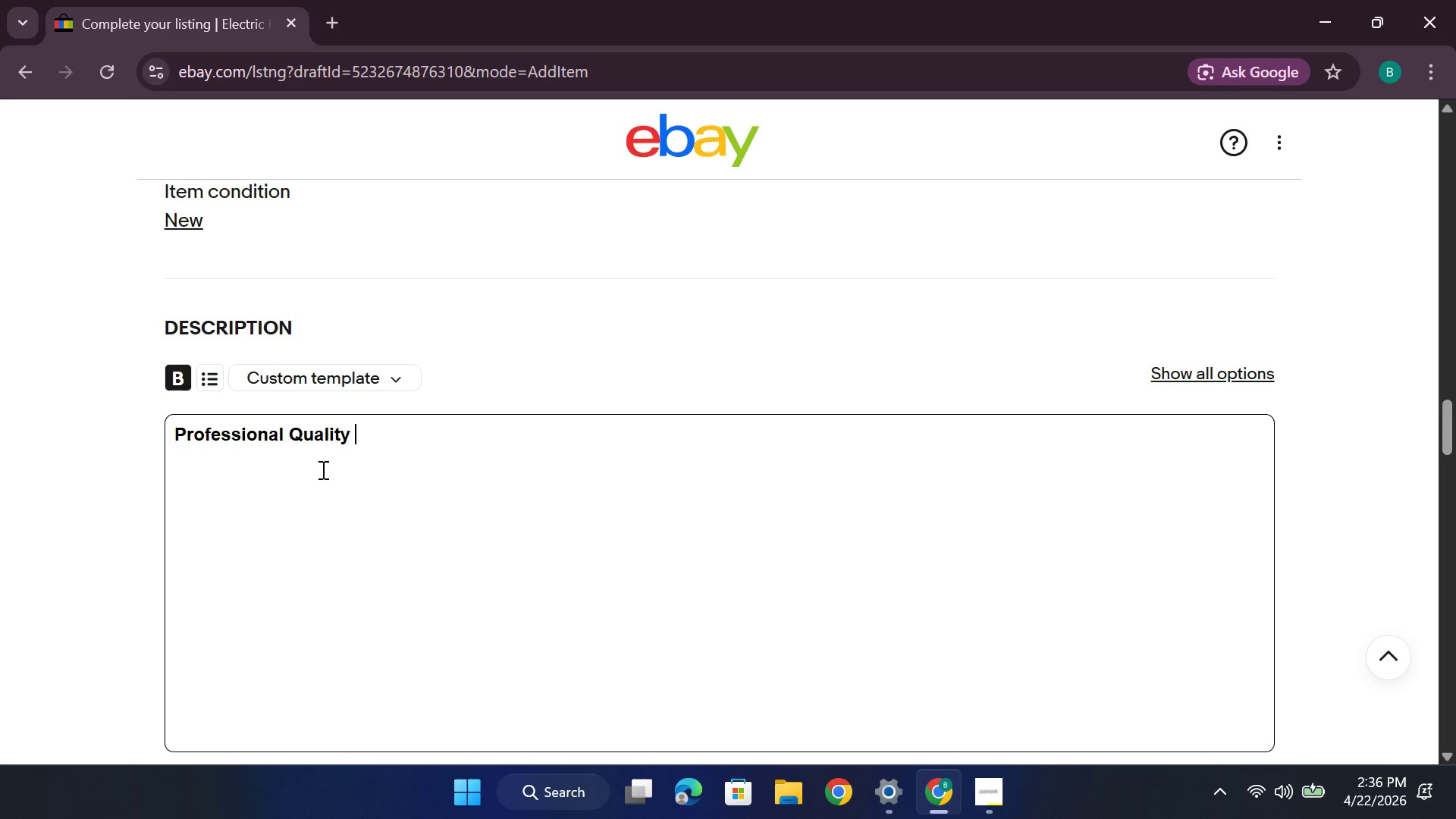 
type(electric crepe makr for home use )
 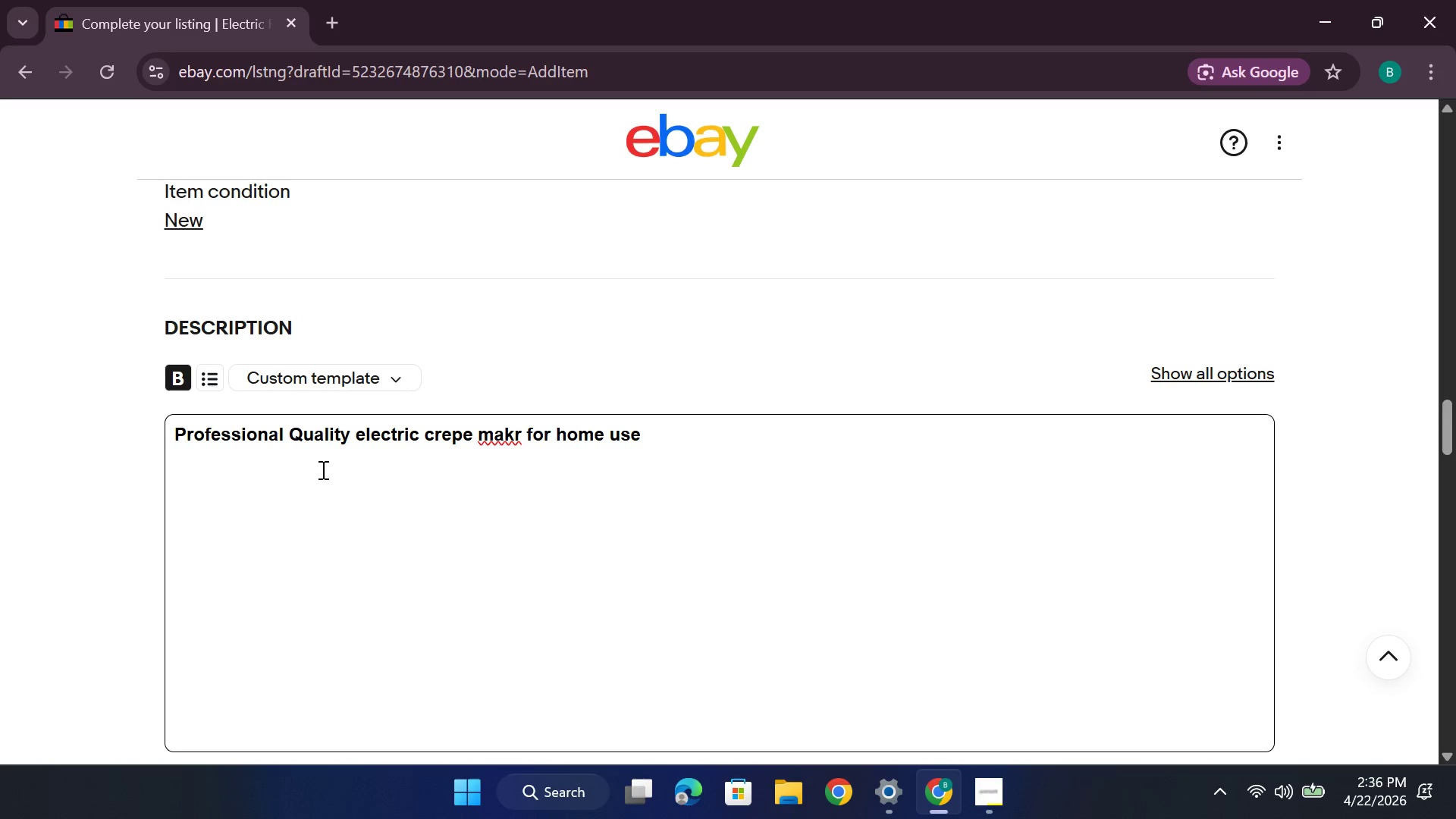 
key(Enter)
 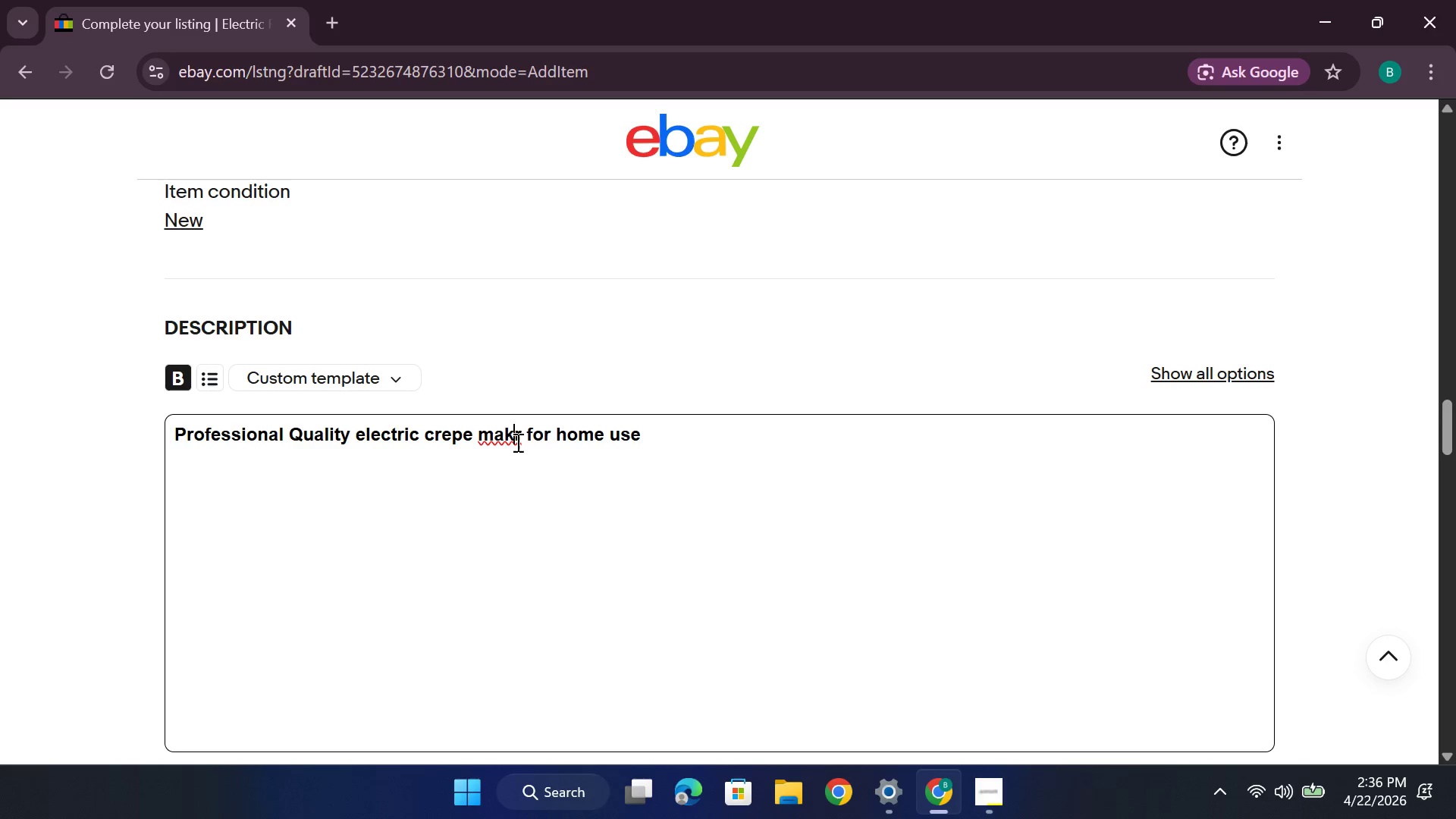 
key(E)
 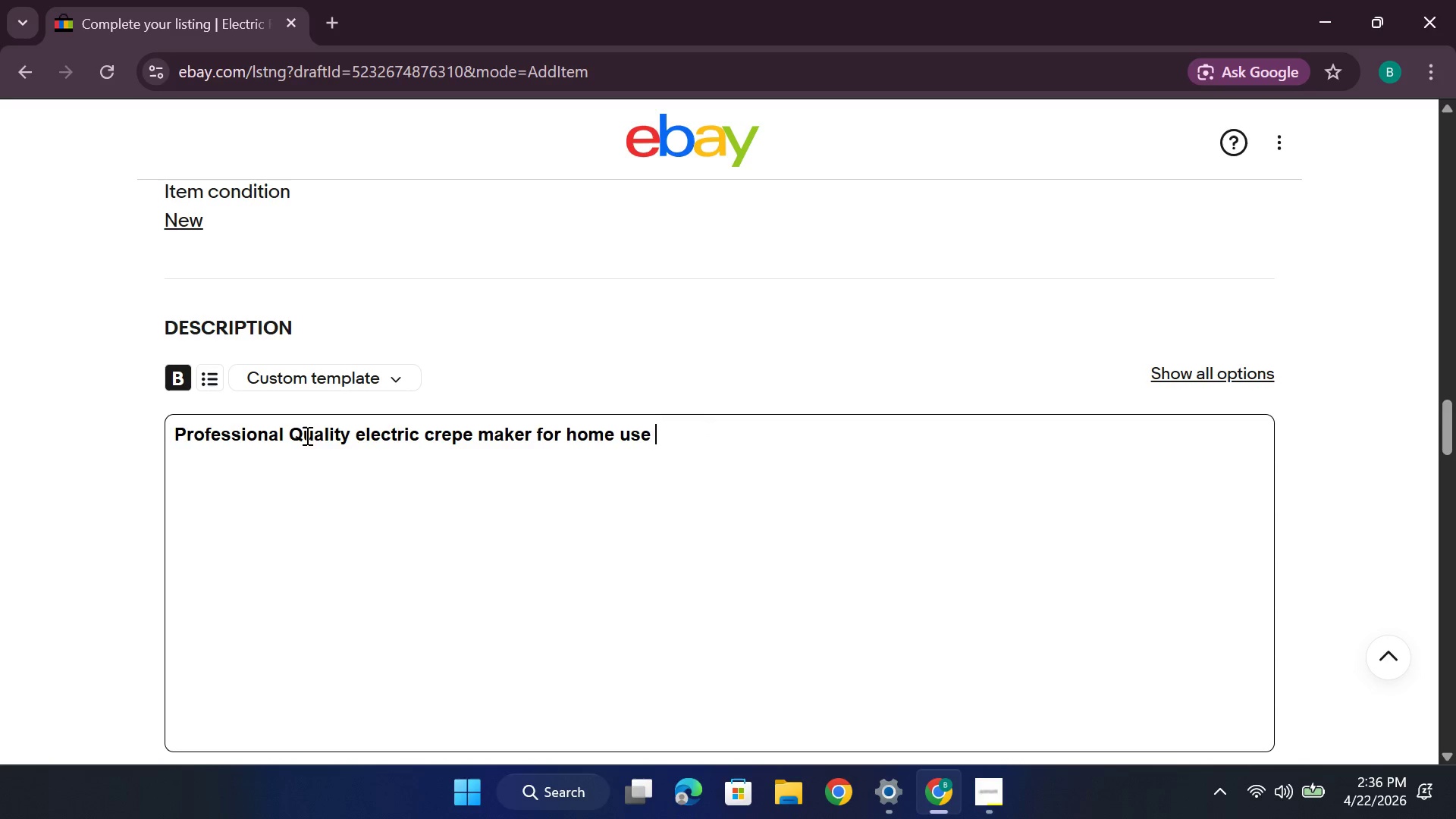 
key(Backspace)
 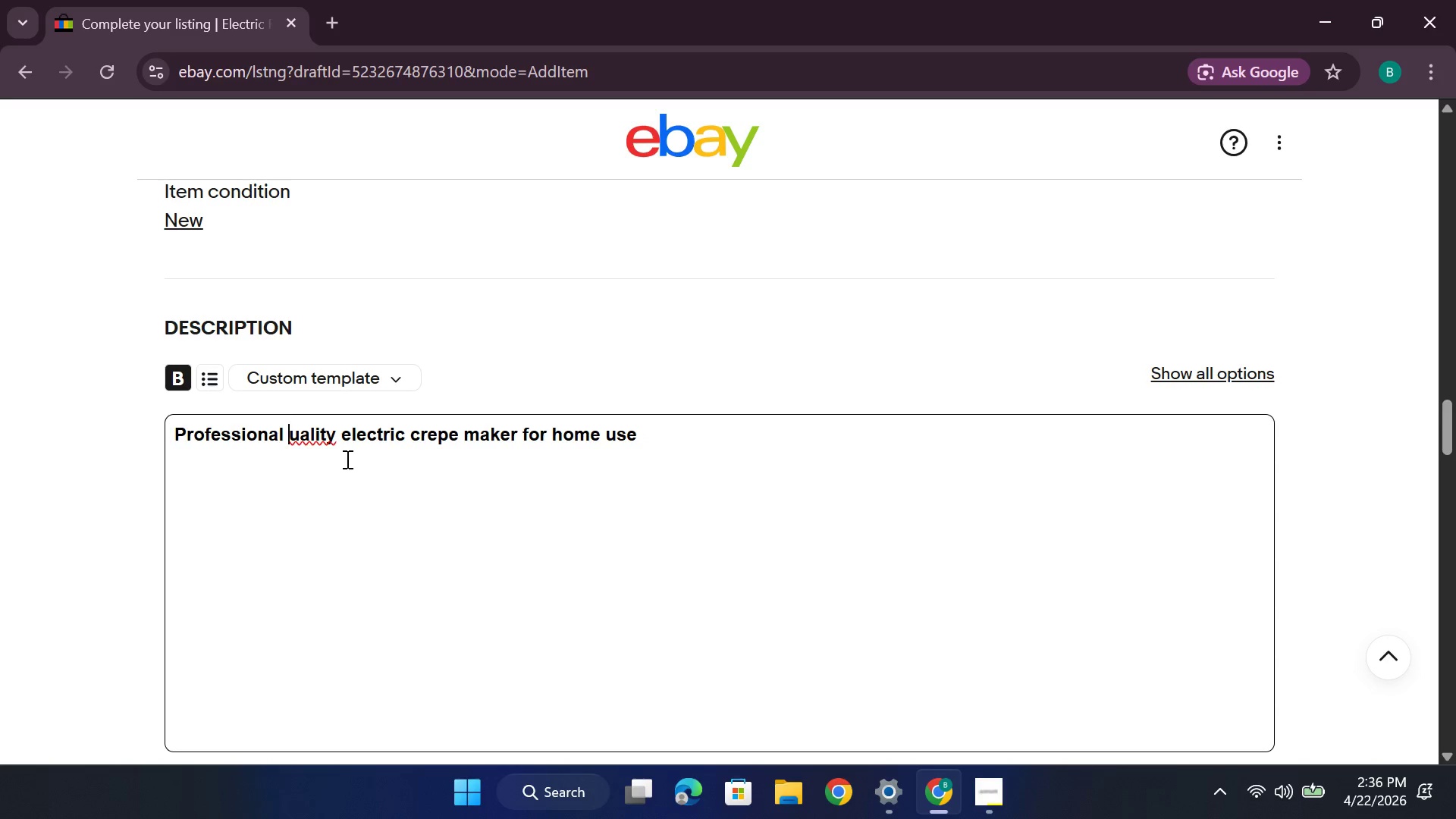 
key(Q)
 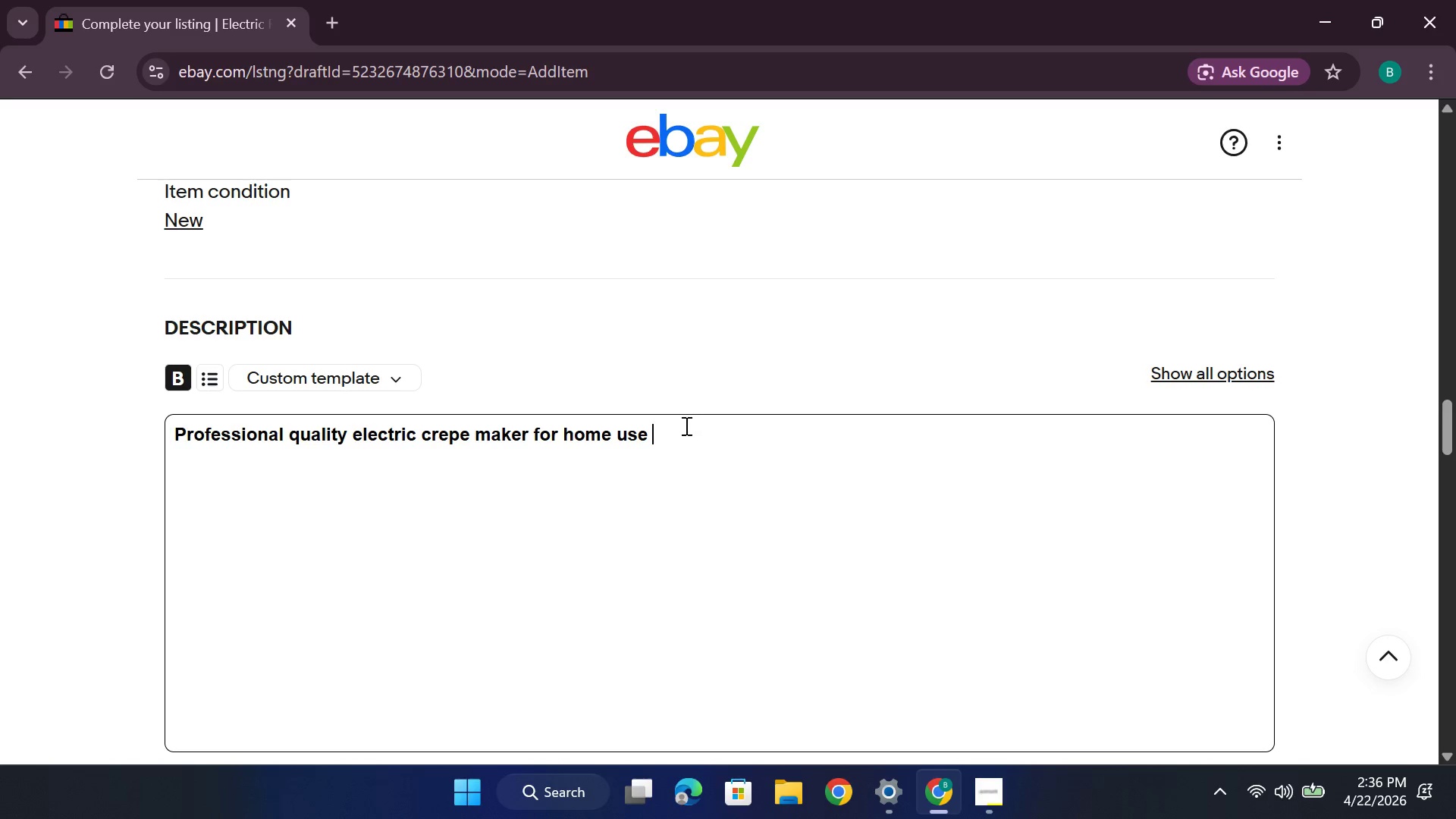 
key(Enter)
 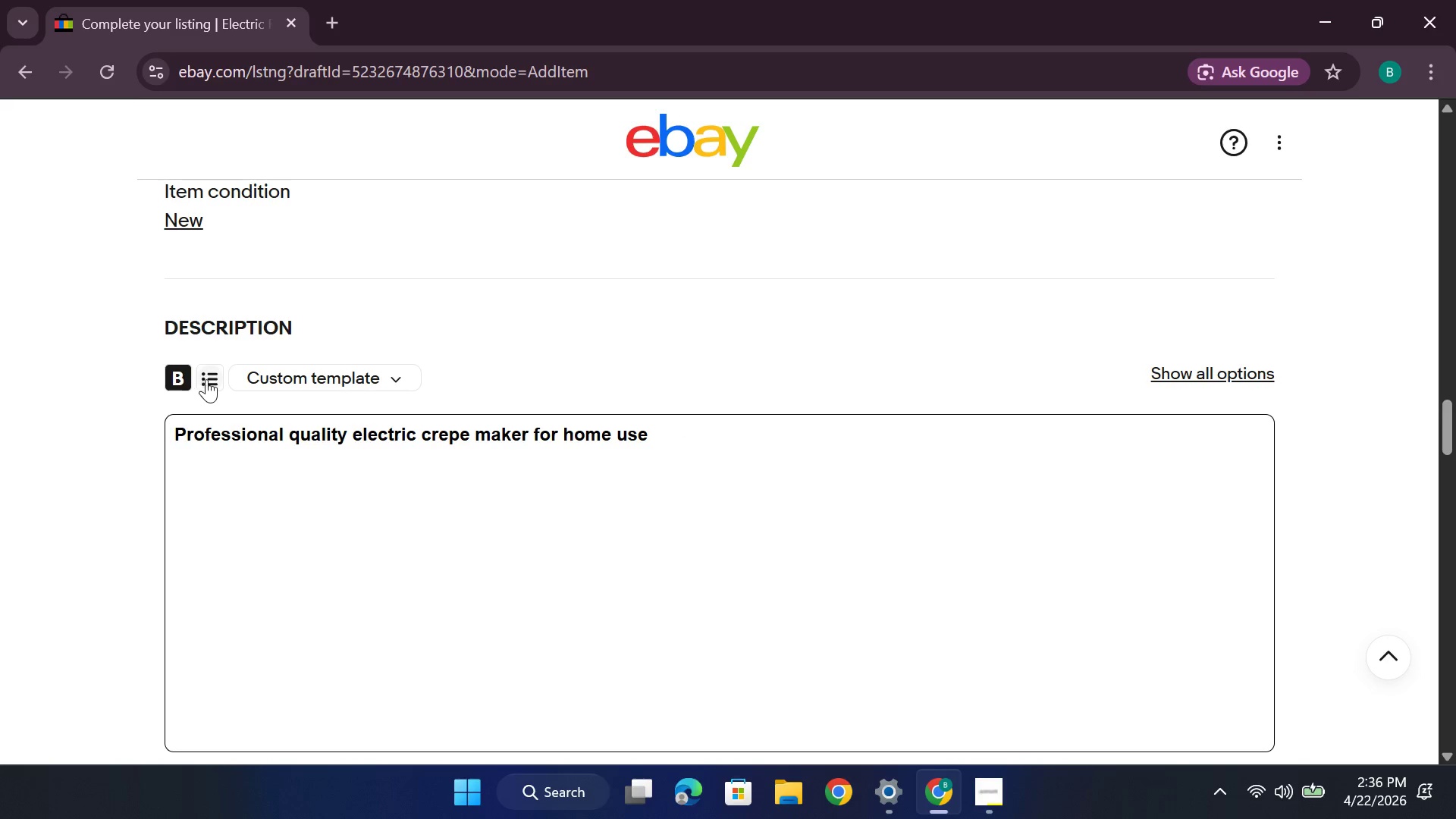 
left_click([209, 379])
 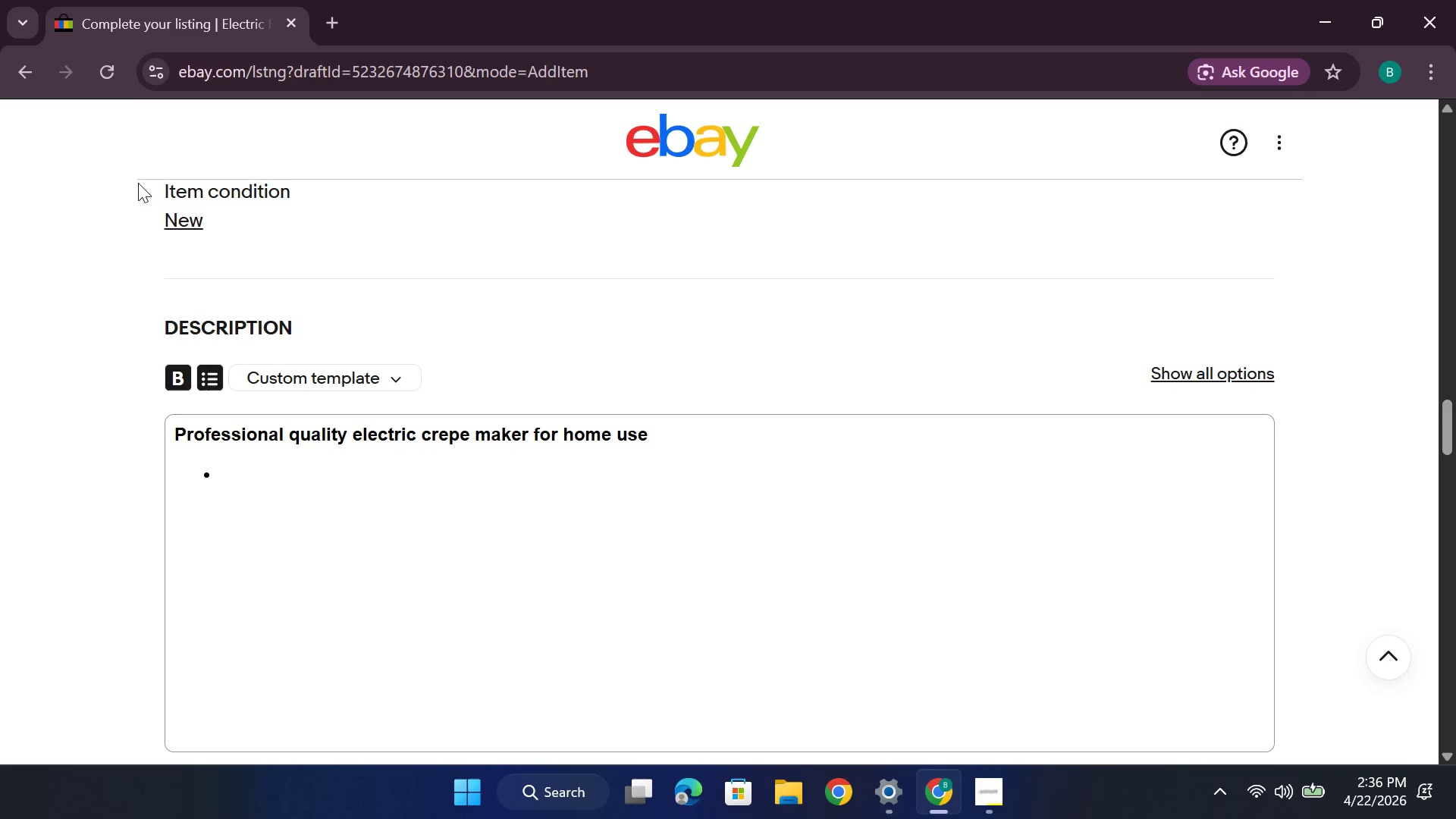 
left_click([176, 381])
 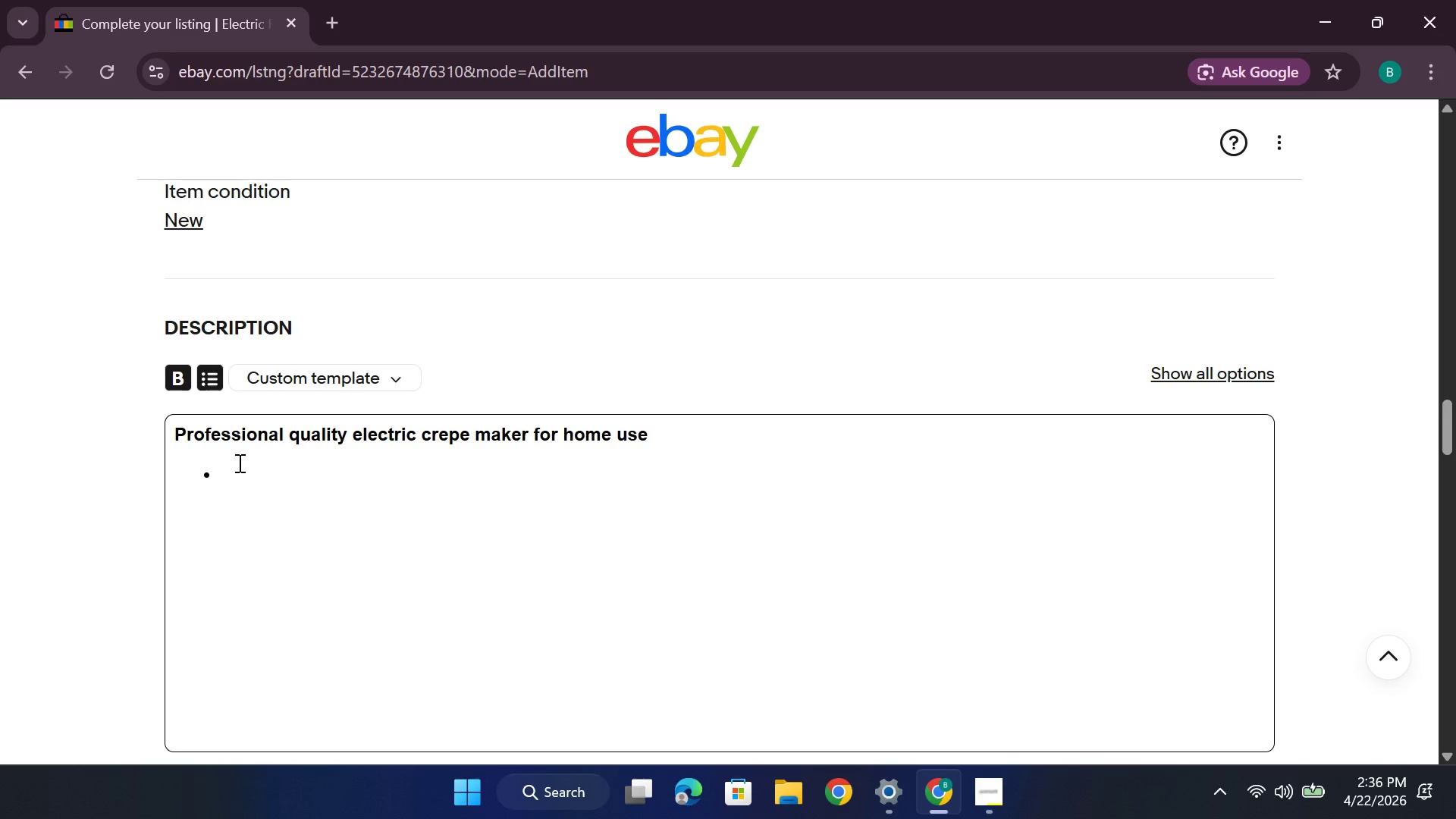 
type(Adjustable temprature control)
 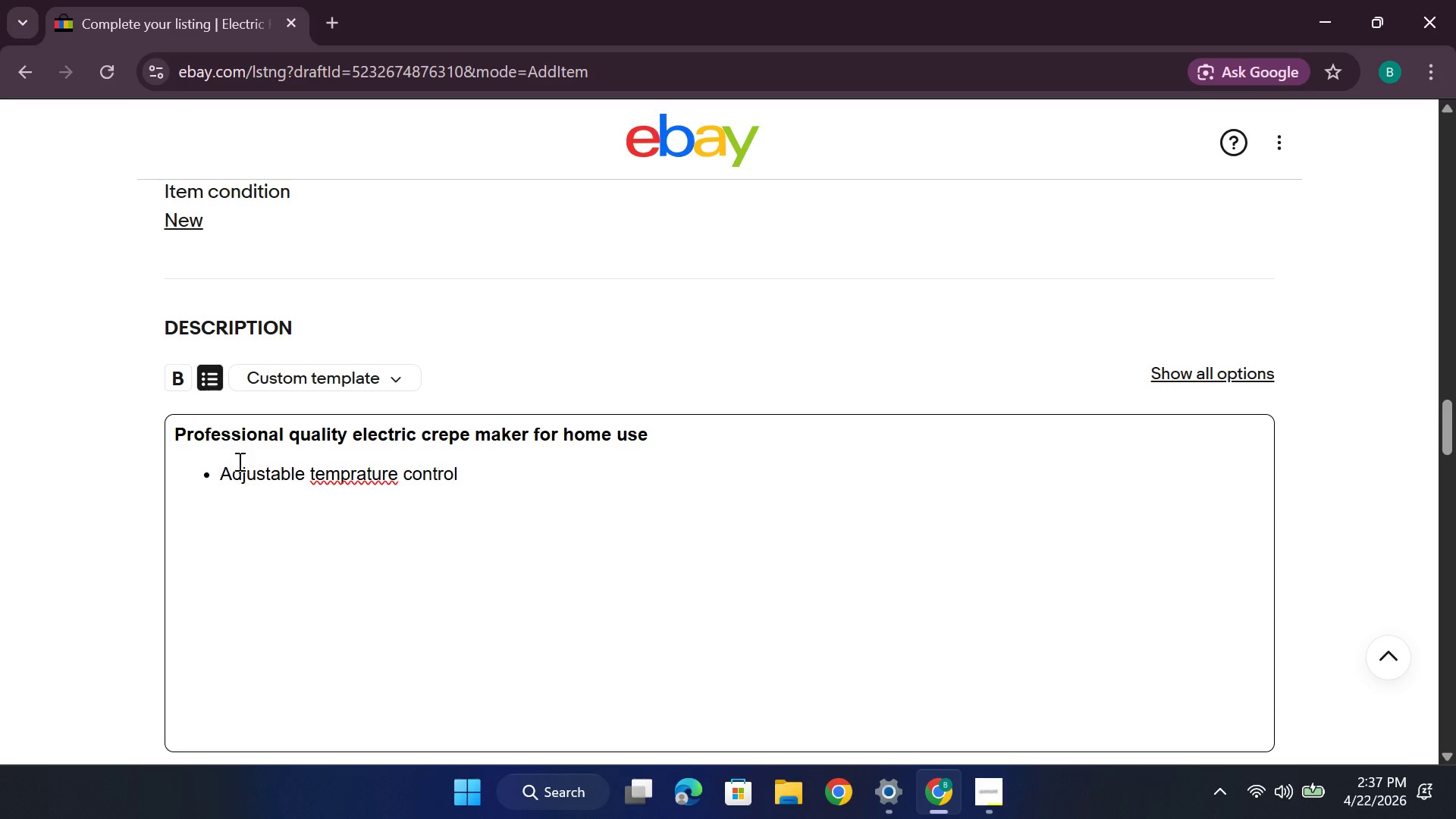 
key(Enter)
 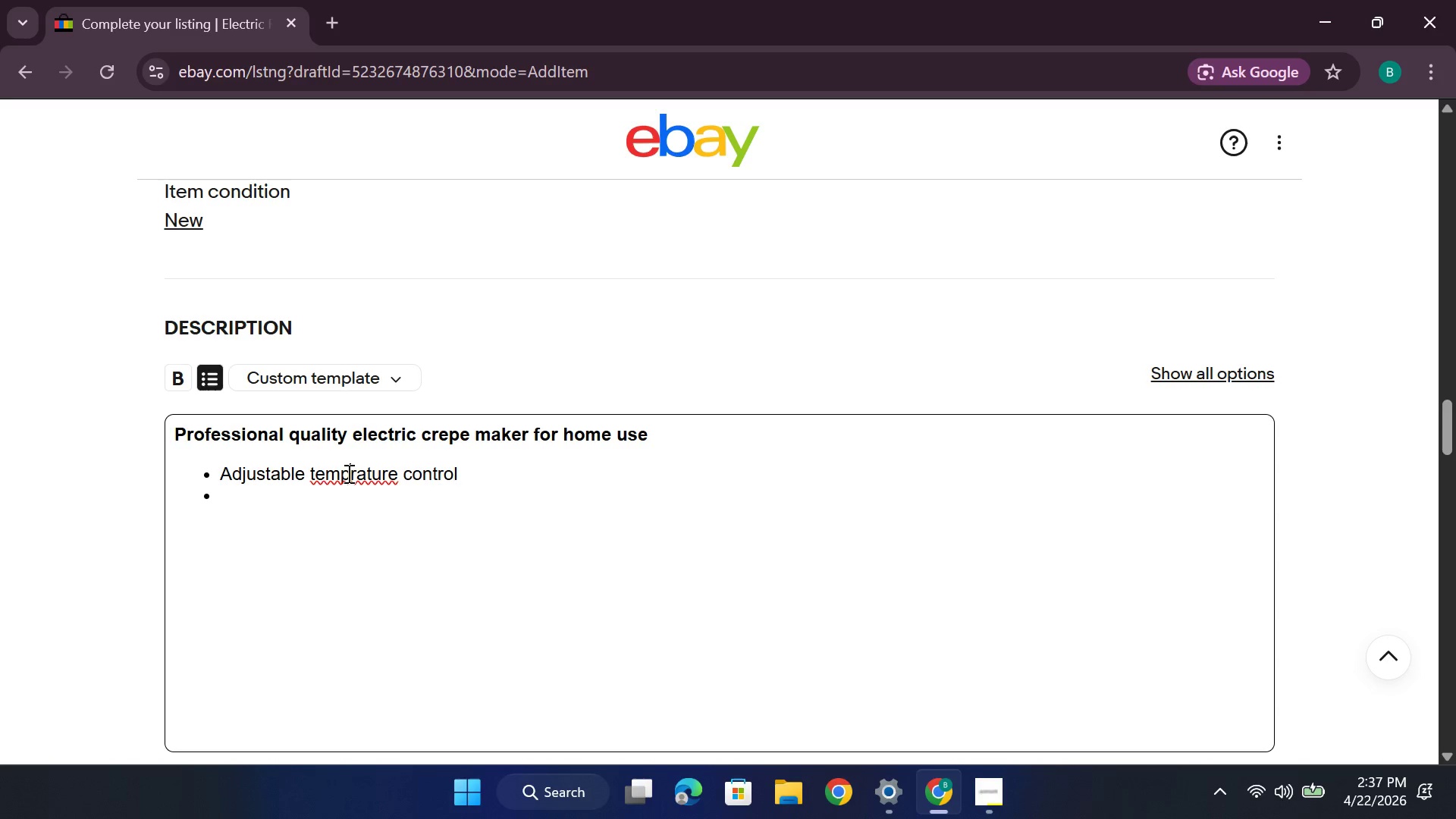 
key(E)
 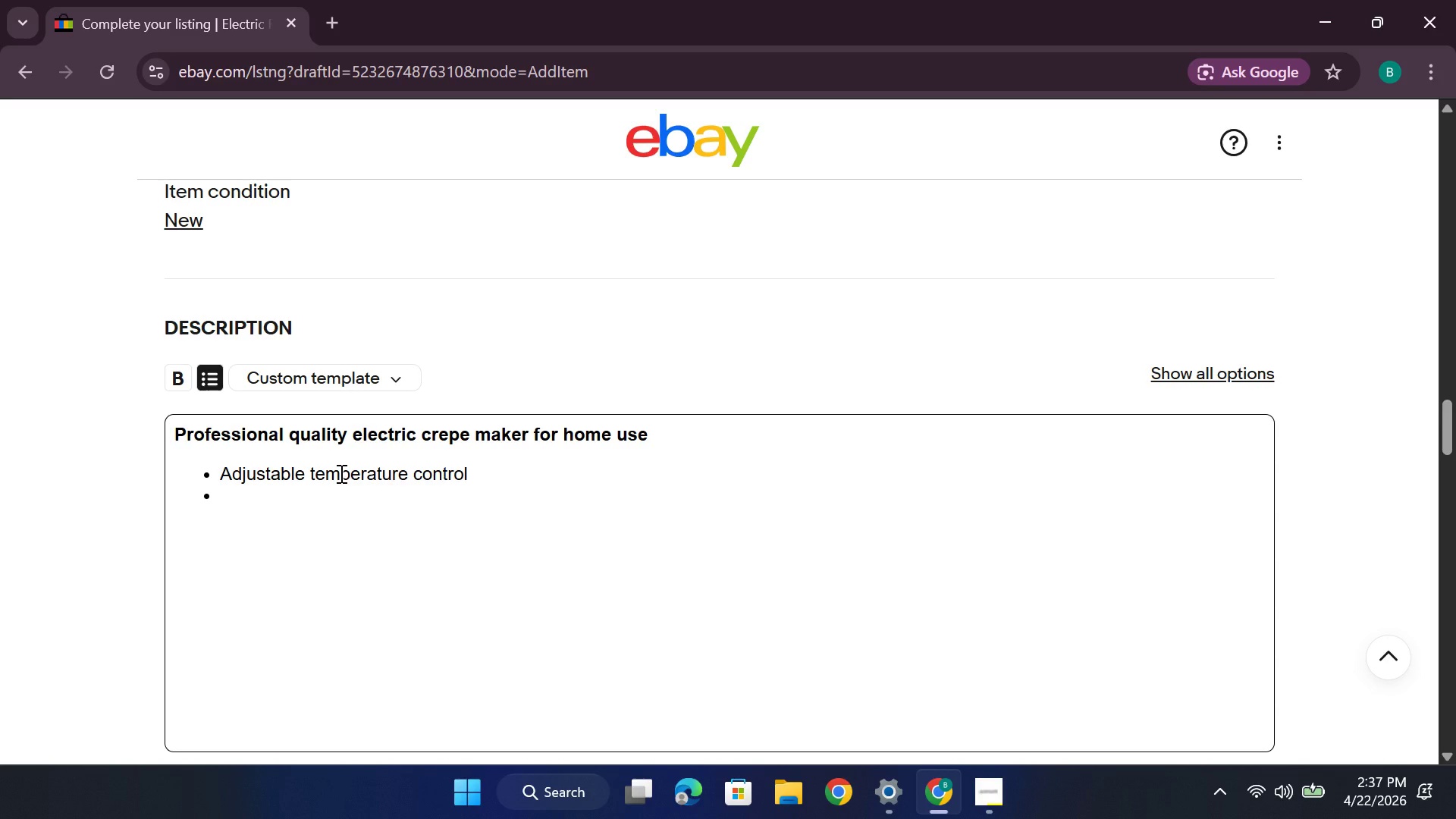 
key(ArrowDown)
 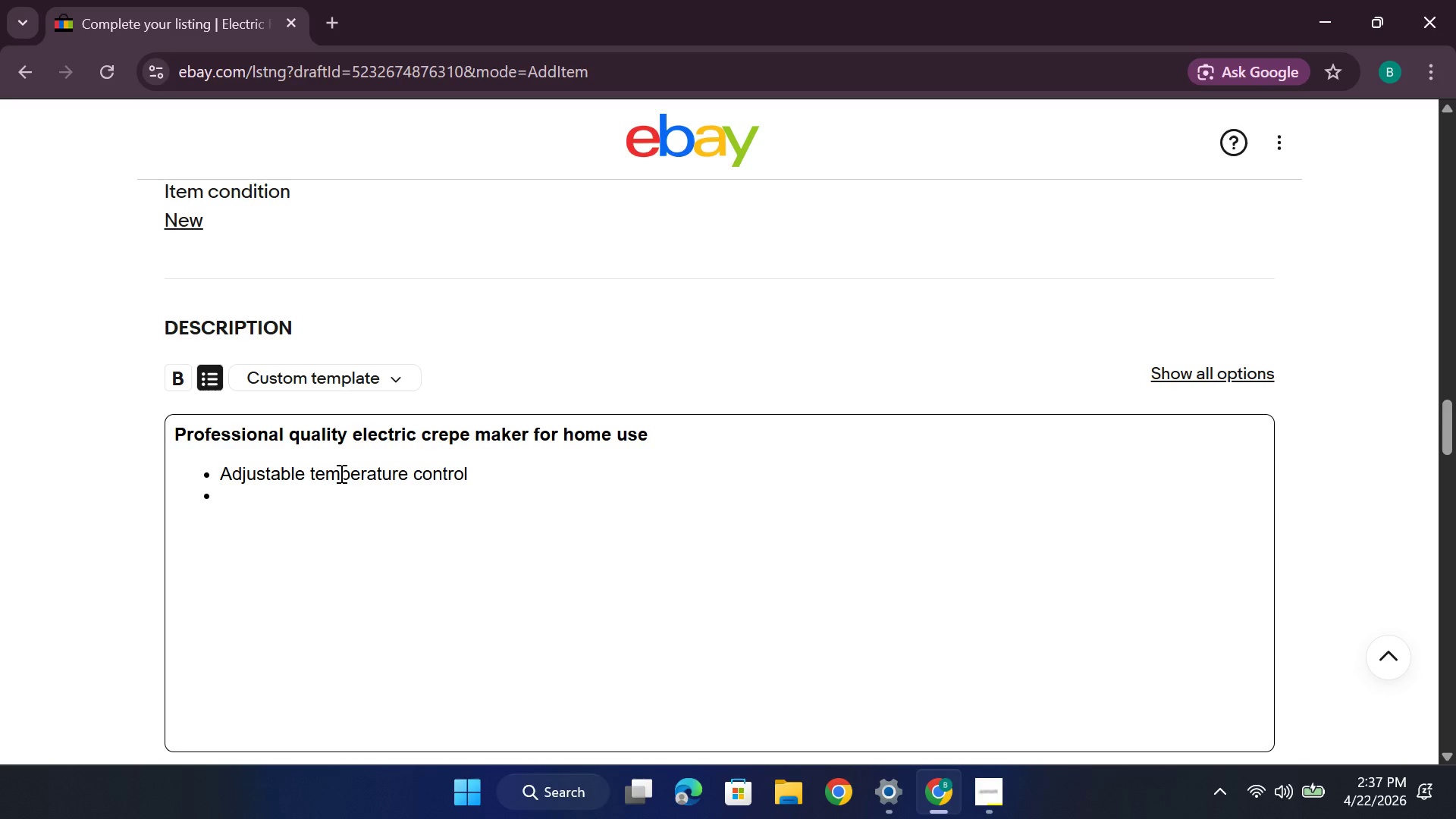 
wait(5.44)
 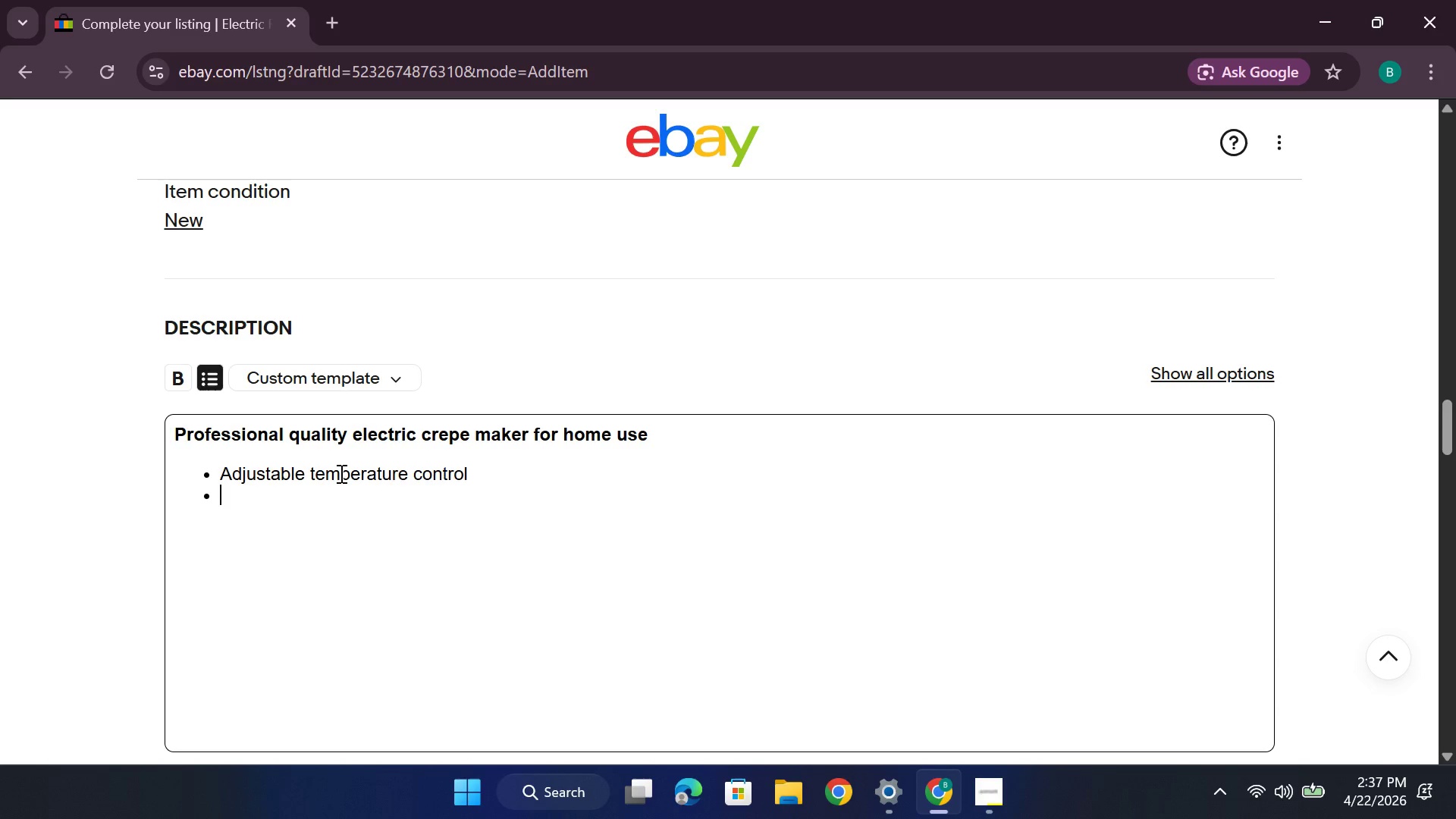 
type(Easy to clean)
 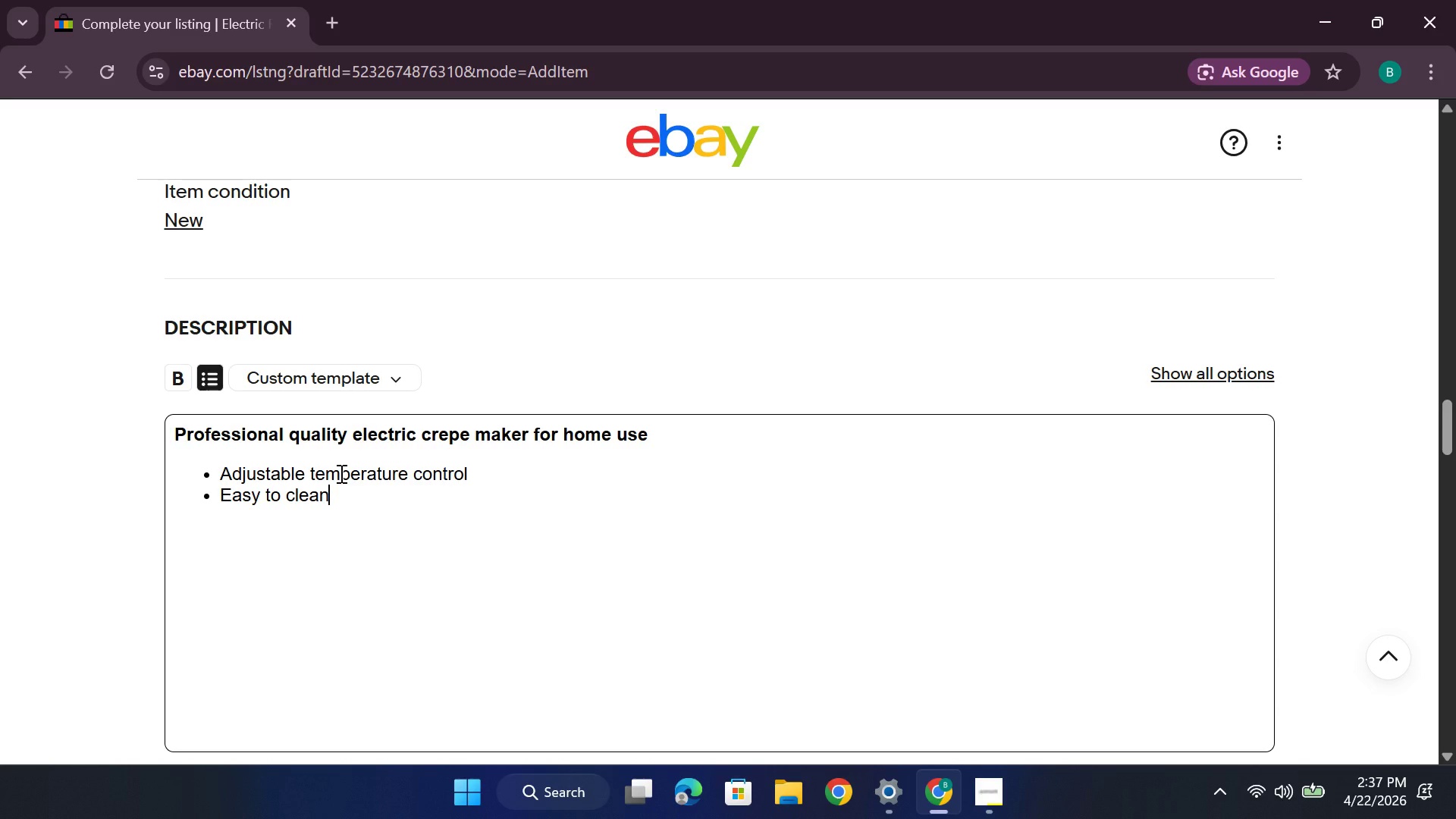 
key(Space)
 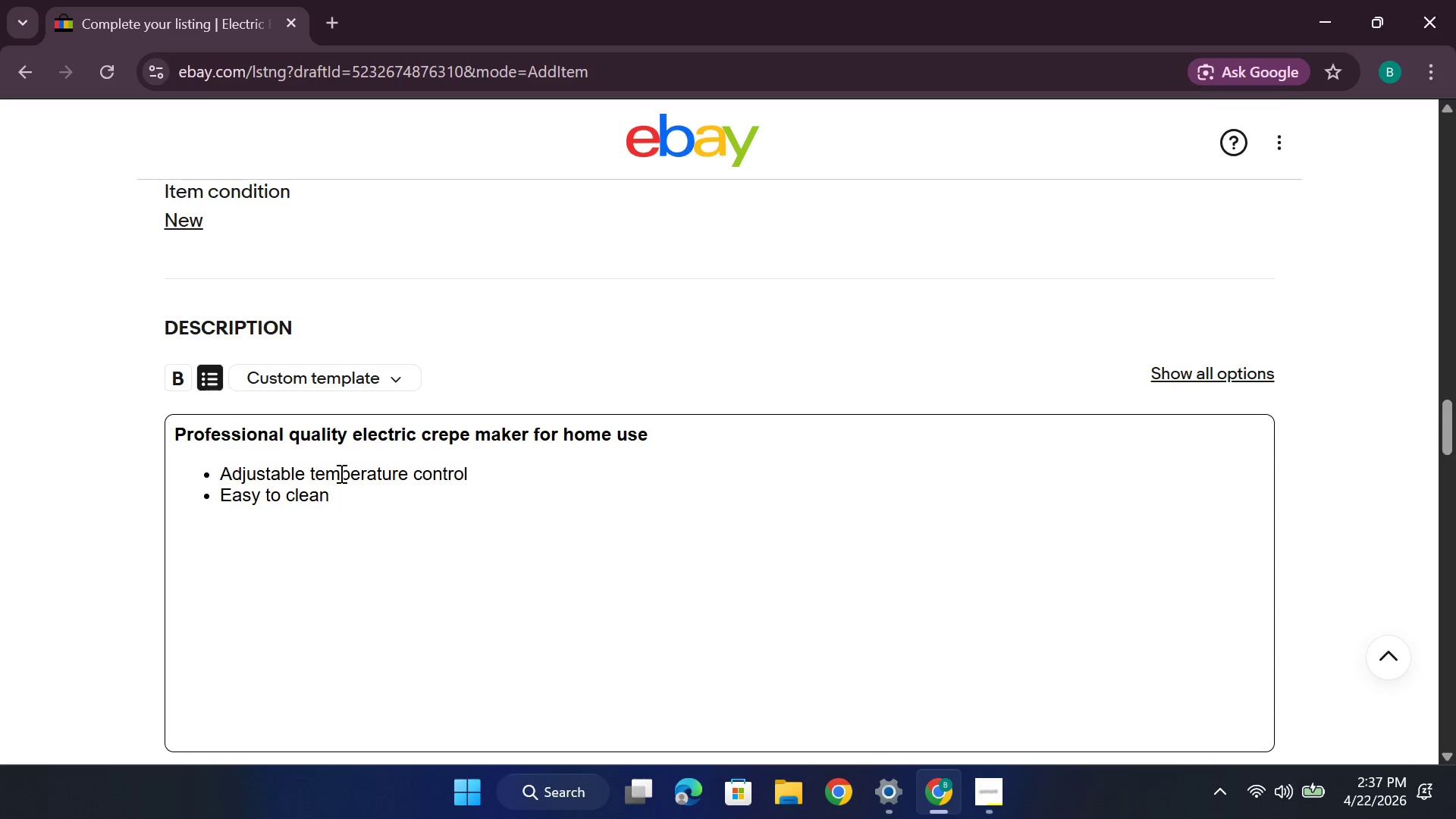 
type(non-stick surface)
 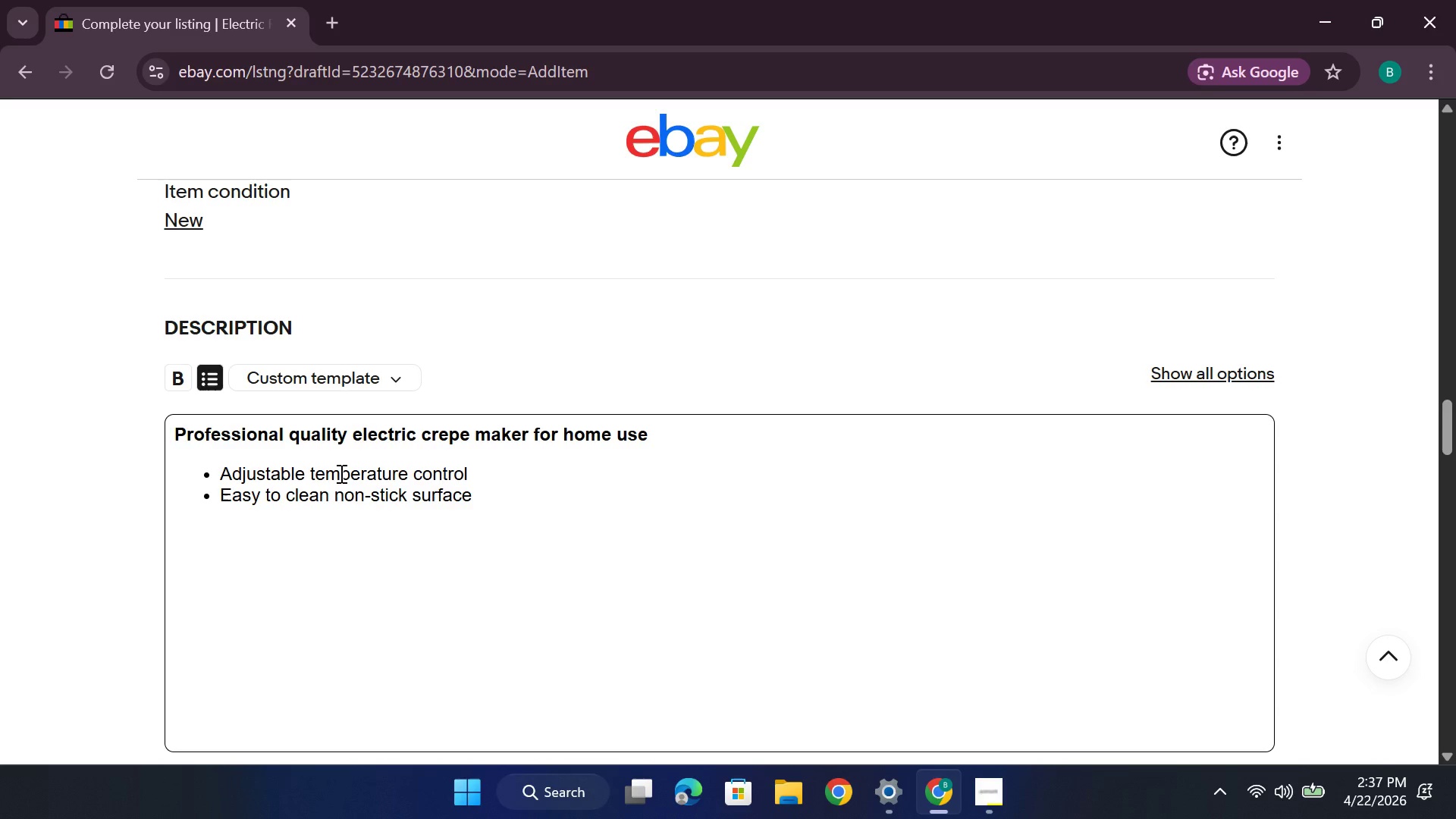 
key(Enter)
 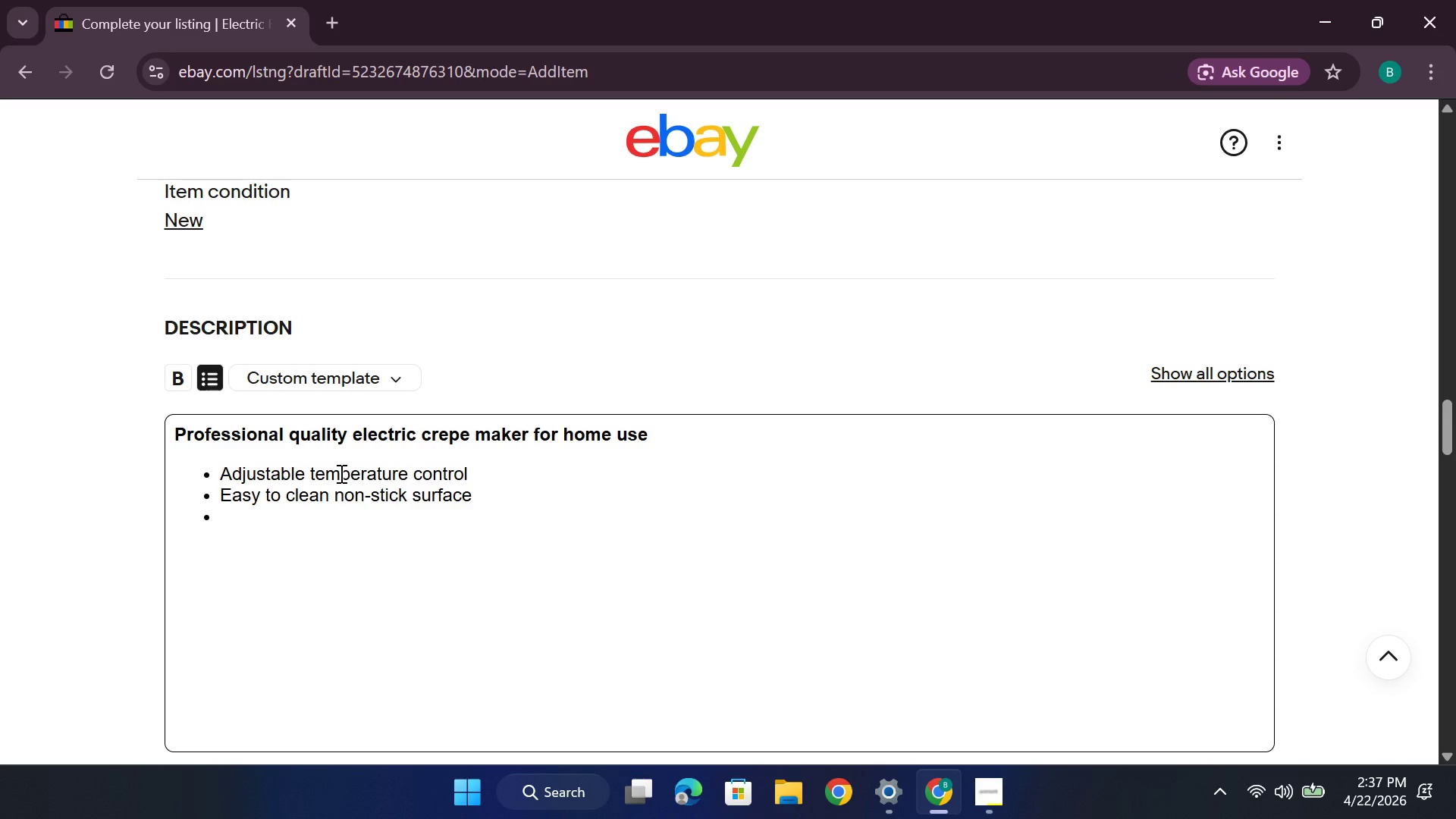 
wait(5.12)
 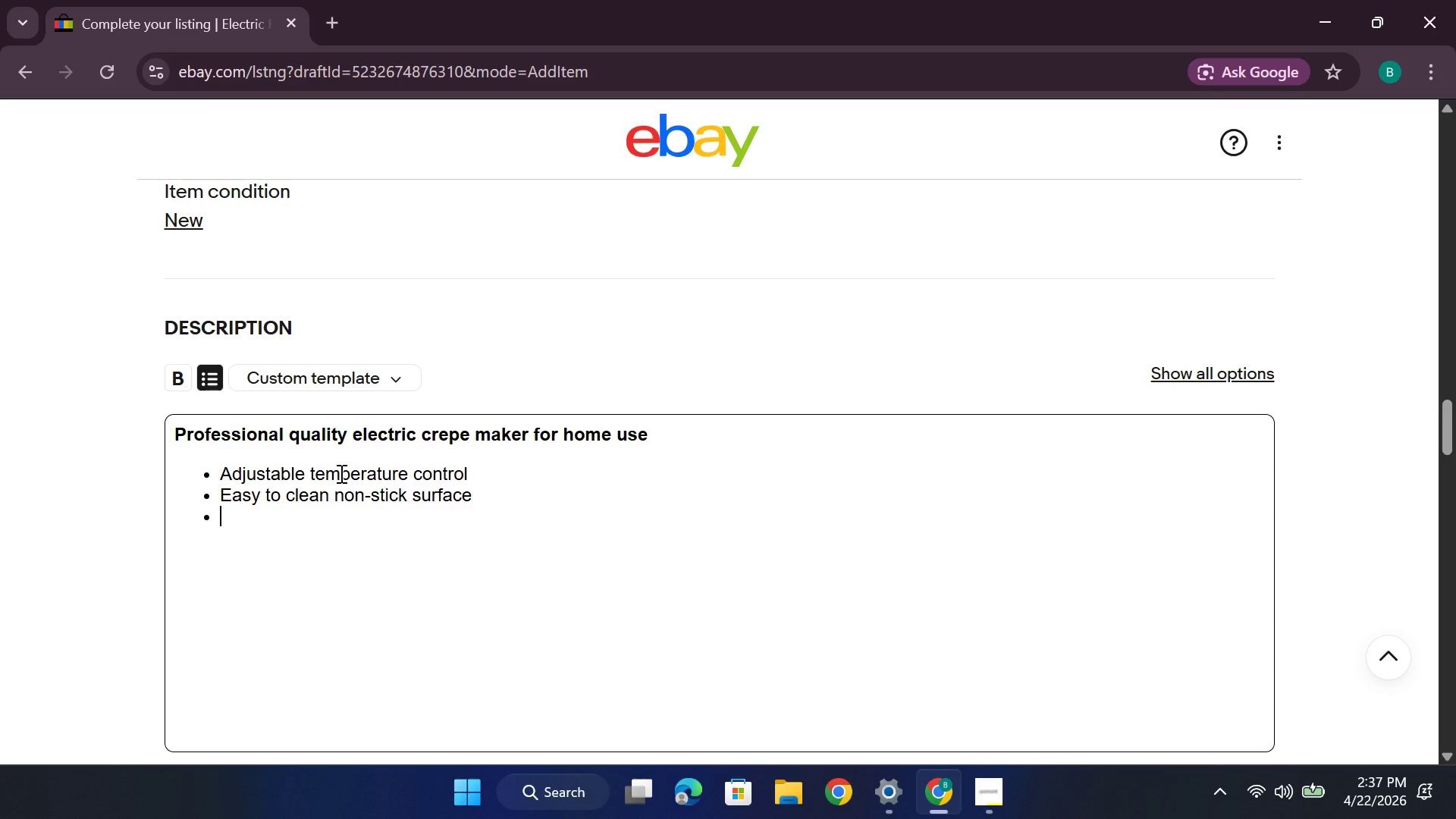 
type(12 inch non-stick cooking surface)
 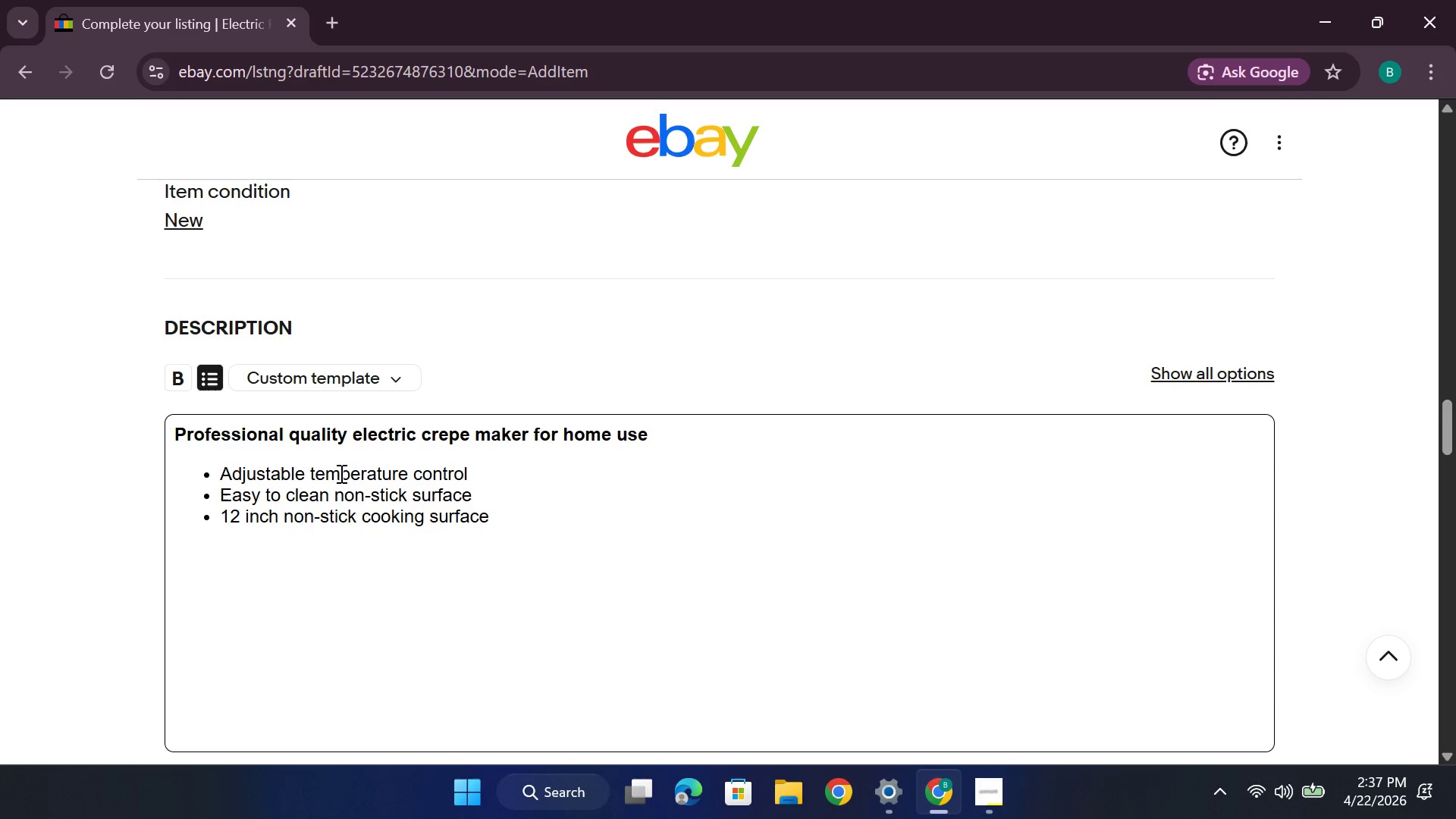 
key(Enter)
 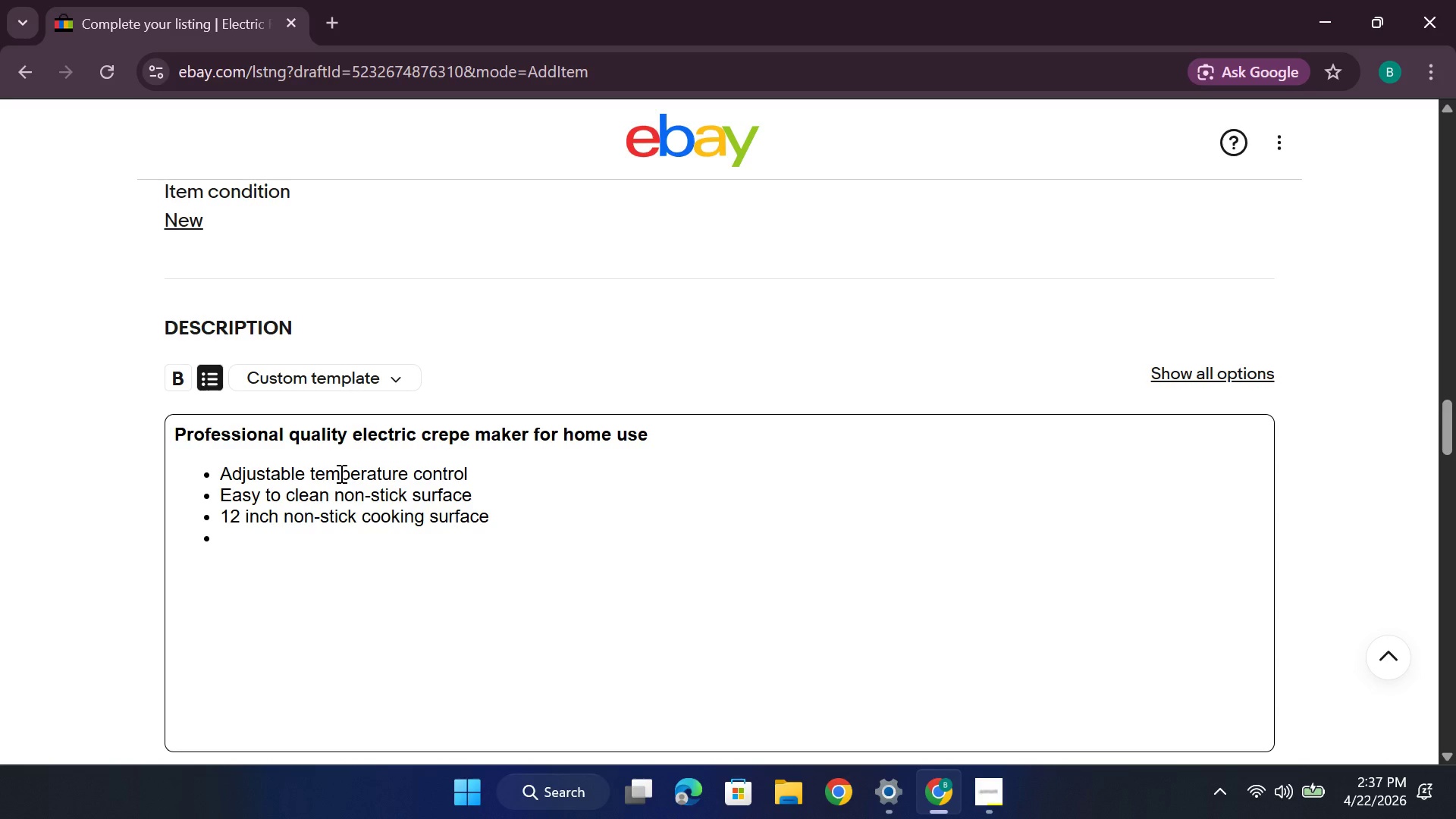 
type(Perfect for breakfast,desserts or Savory Crepes)
 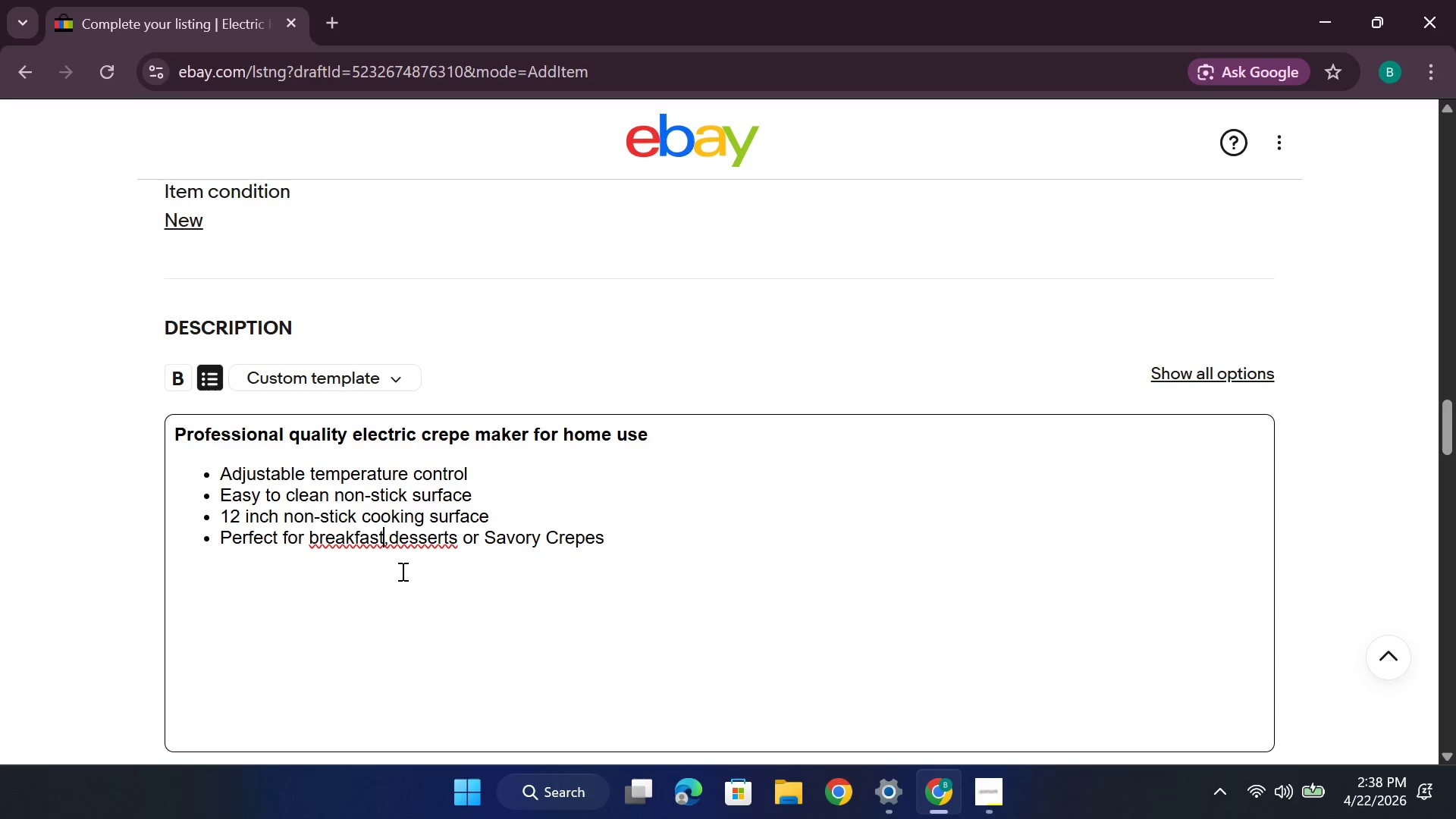 
key(ArrowRight)
 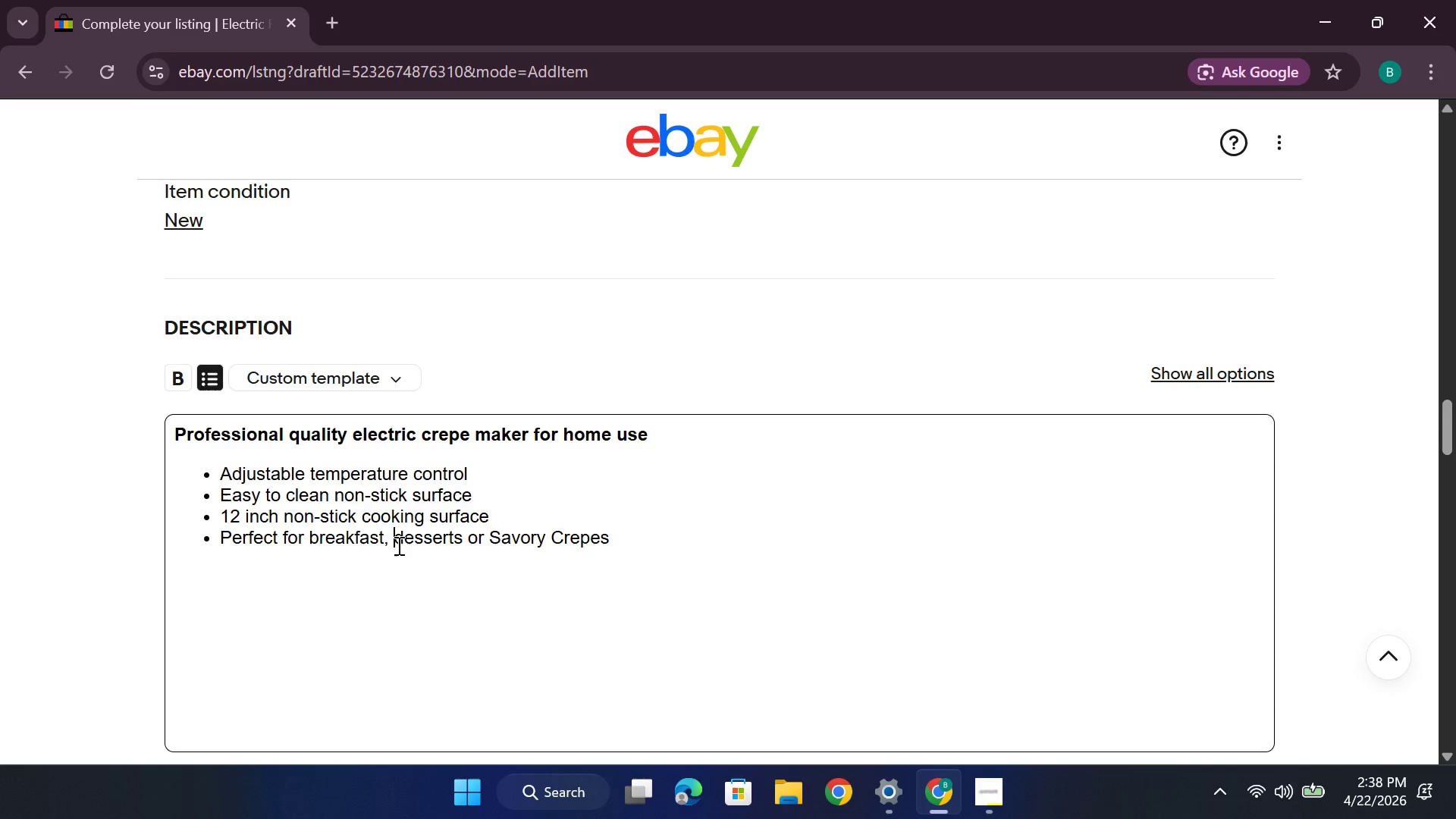 
key(Space)
 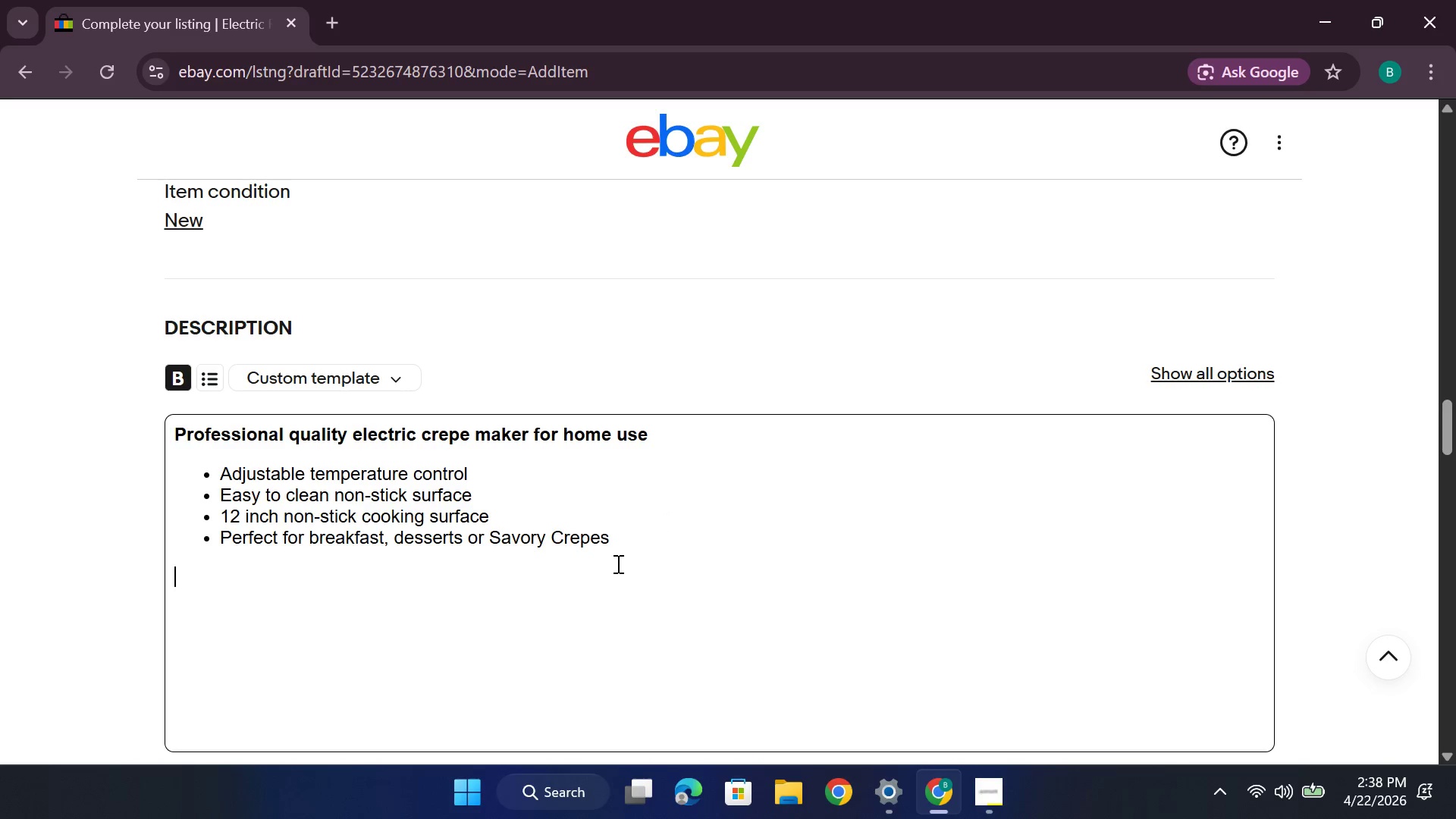 
scroll: coordinate [618, 523], scroll_direction: down, amount: 8.0
 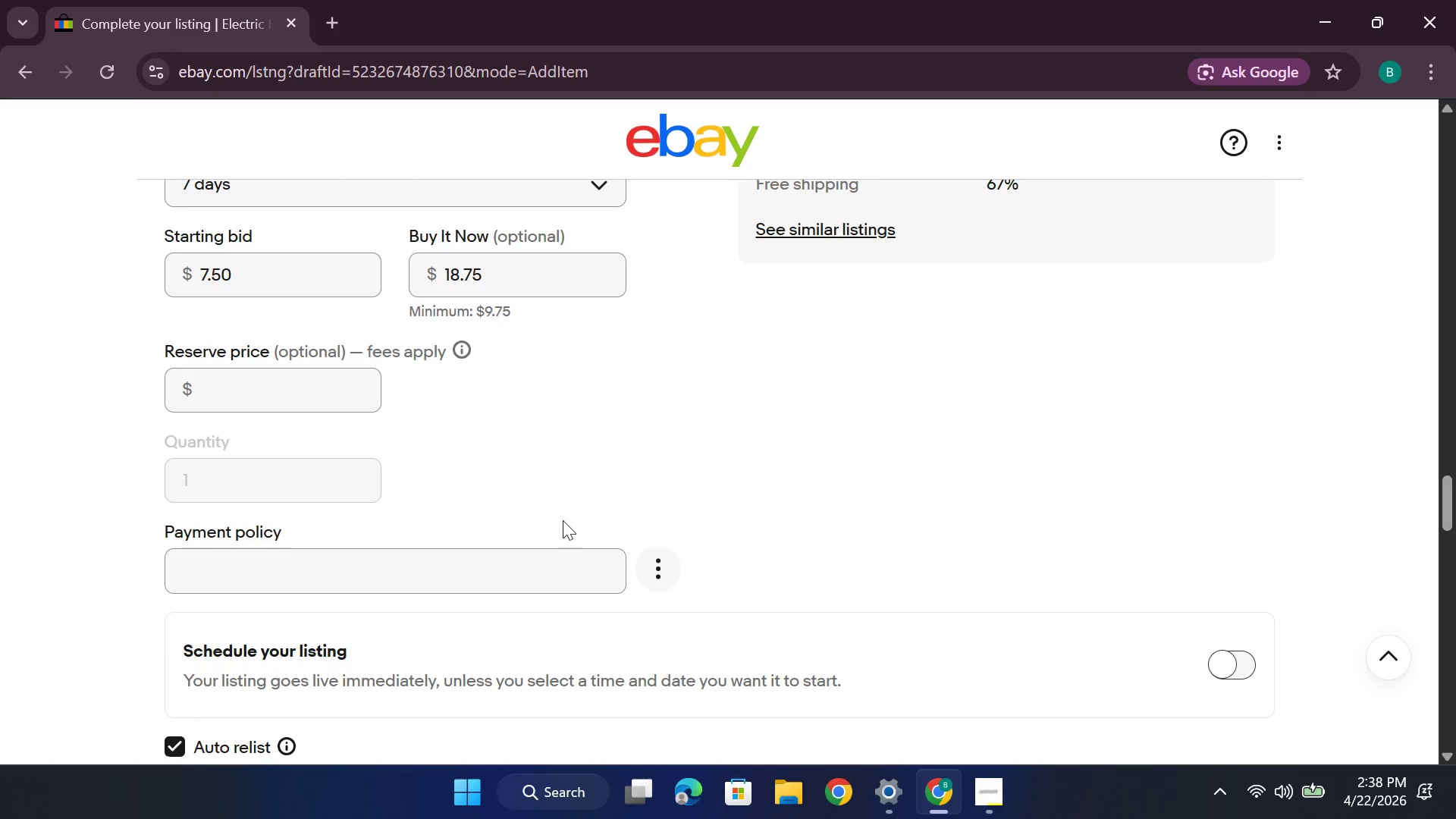 
scroll: coordinate [563, 519], scroll_direction: up, amount: 2.0
 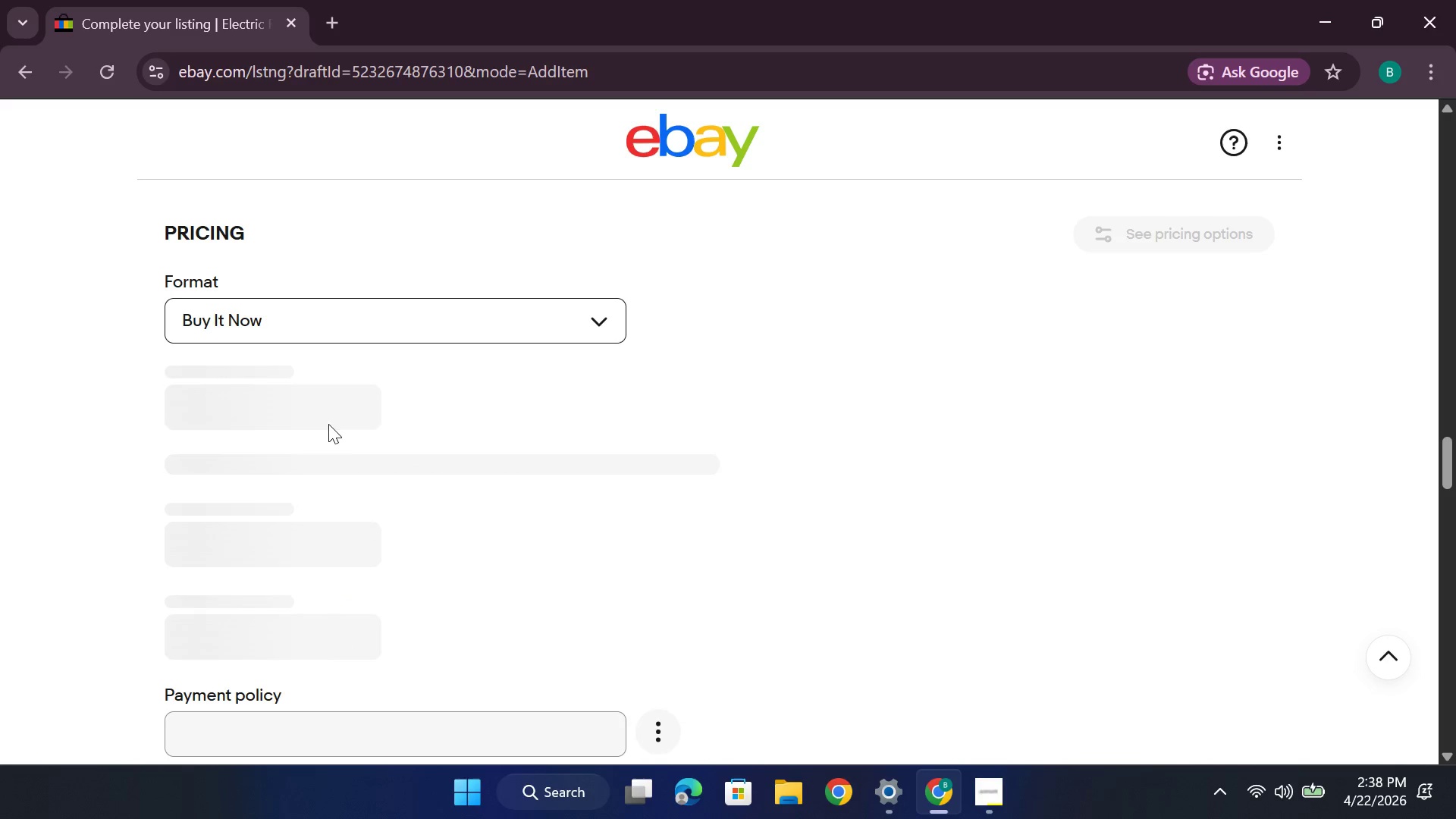 
wait(7.71)
 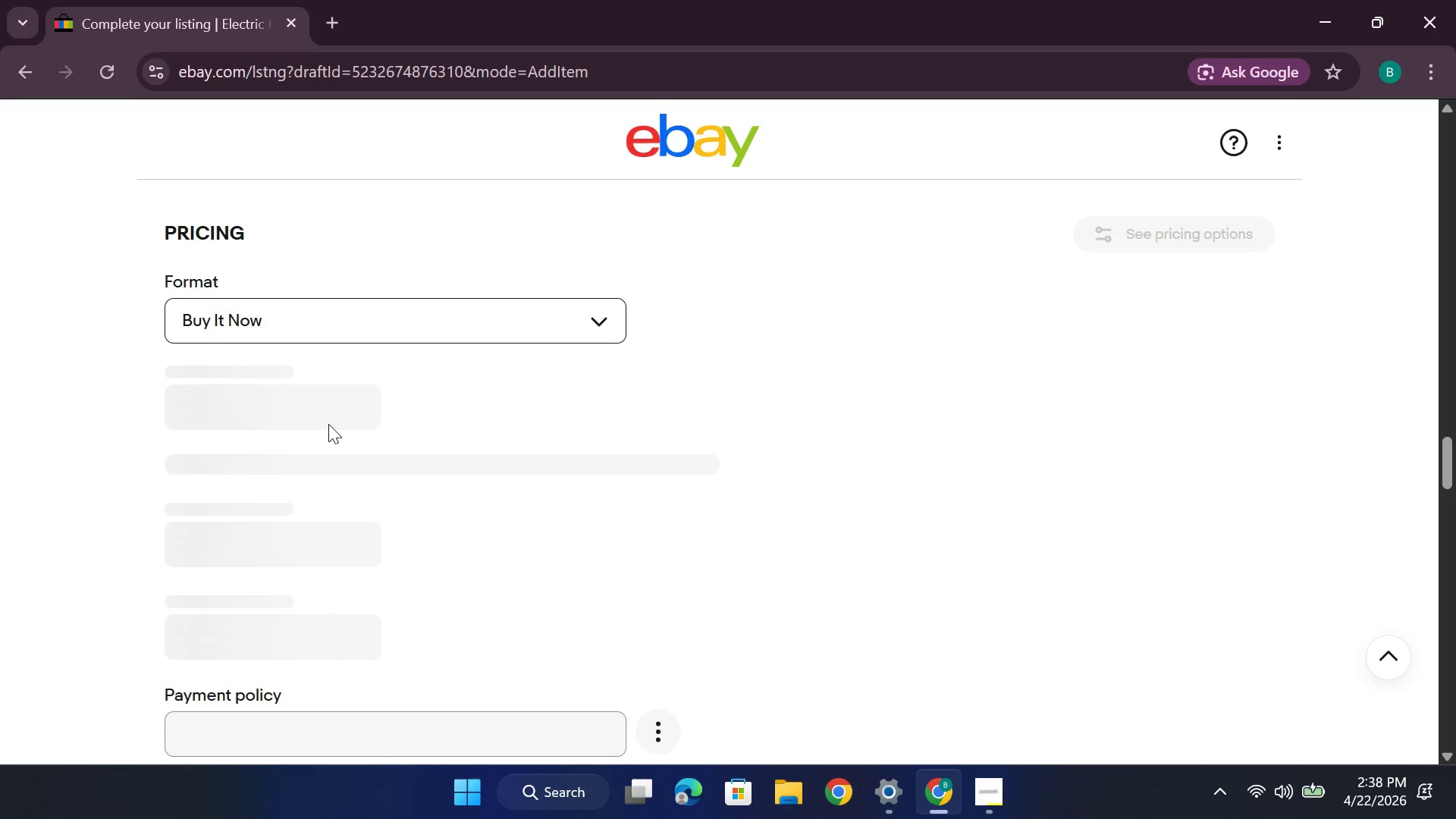 
key(Backspace)
key(Backspace)
key(Backspace)
key(Backspace)
key(Backspace)
type(49.99)
 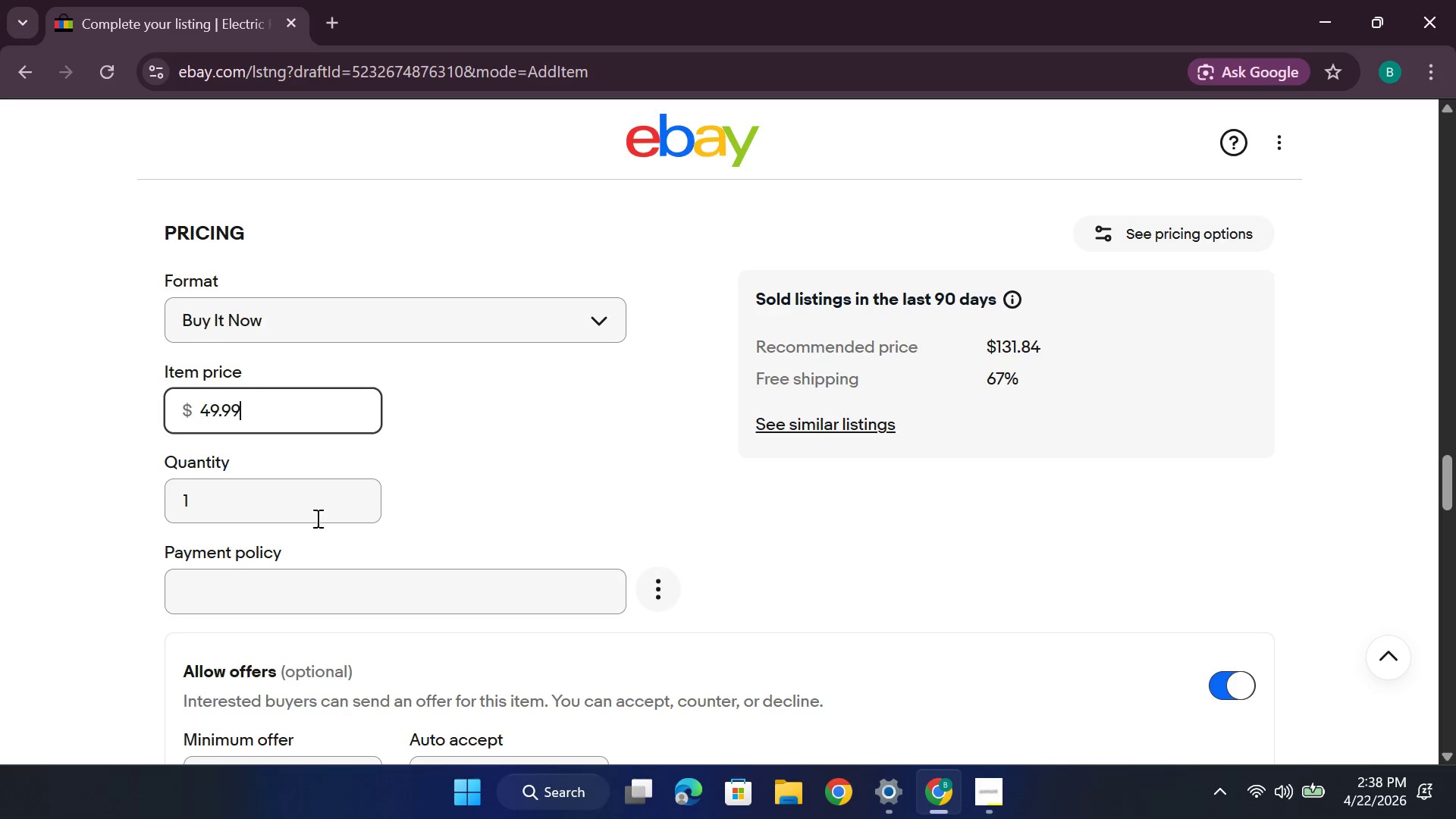 
left_click([316, 515])
 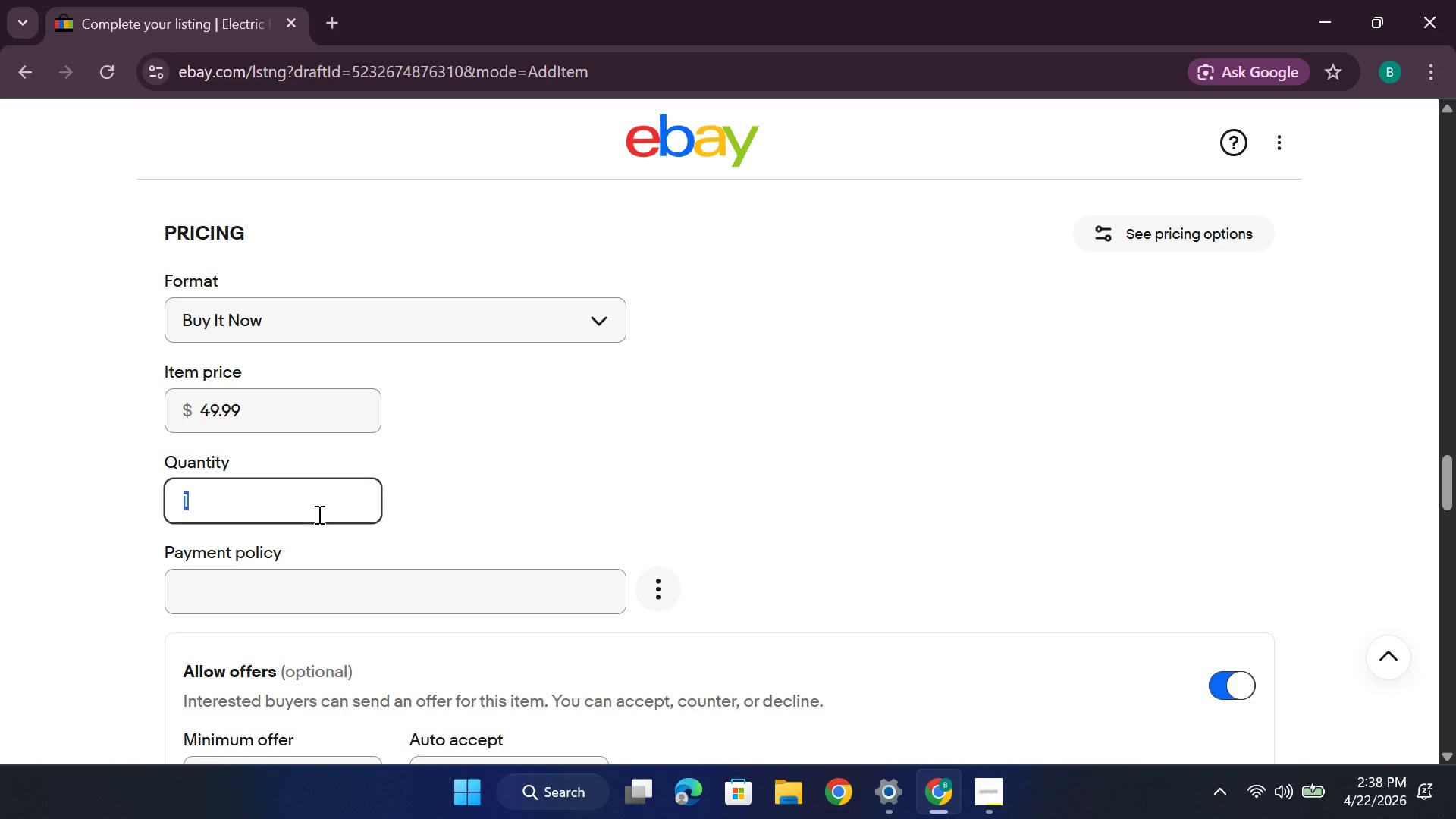 
key(Backspace)
type(10)
 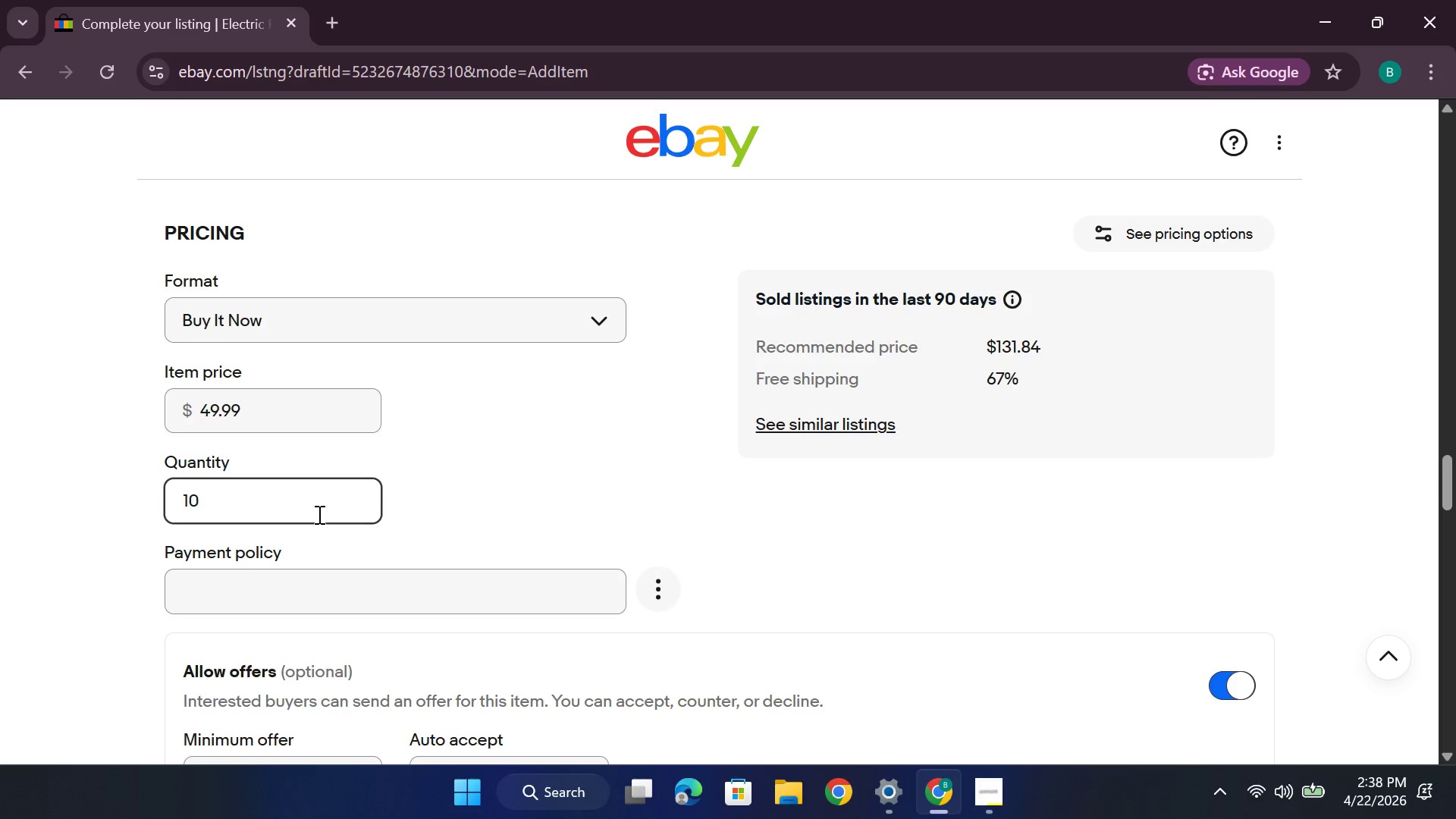 
key(Enter)
 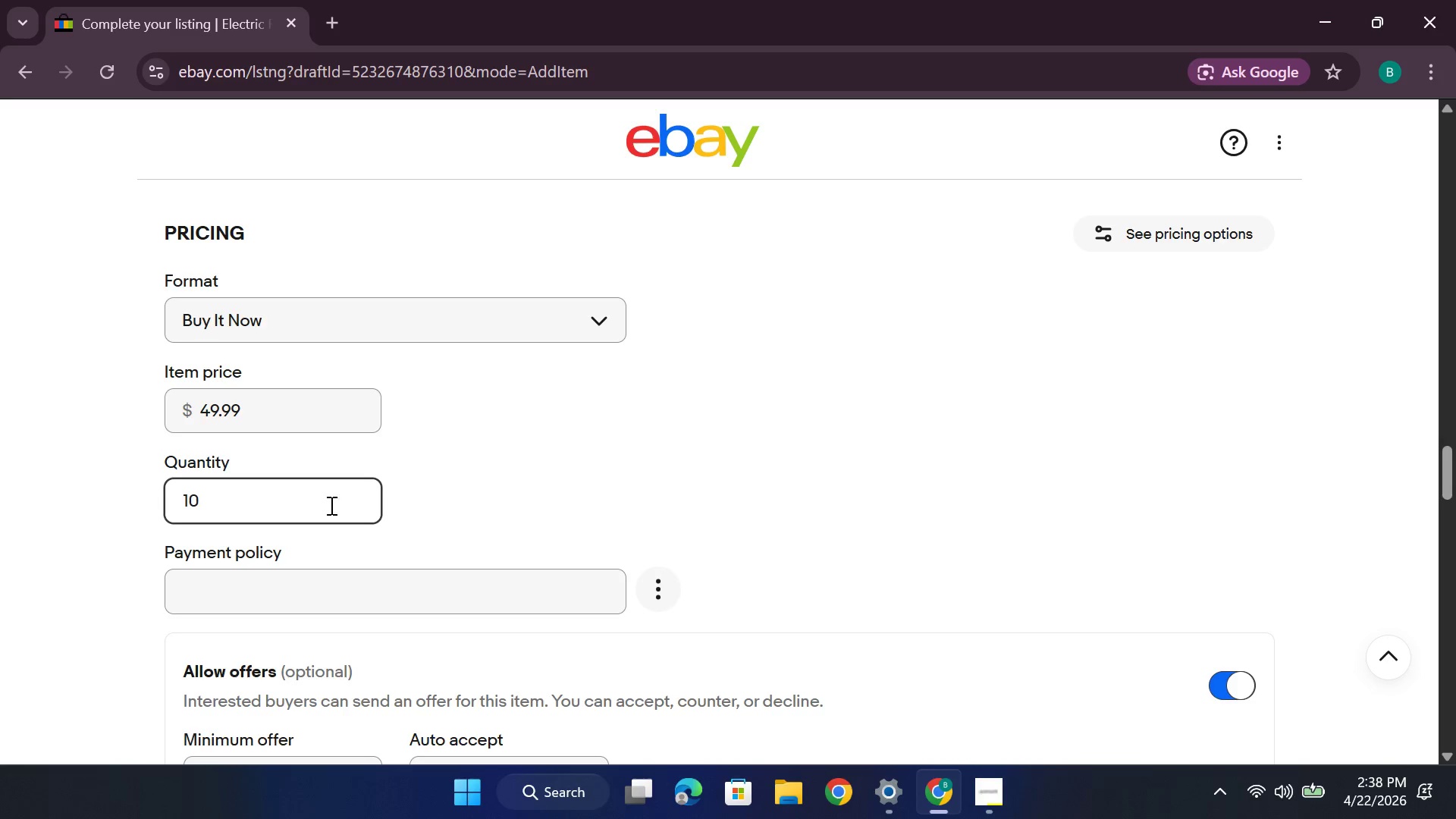 
scroll: coordinate [530, 477], scroll_direction: down, amount: 5.0
 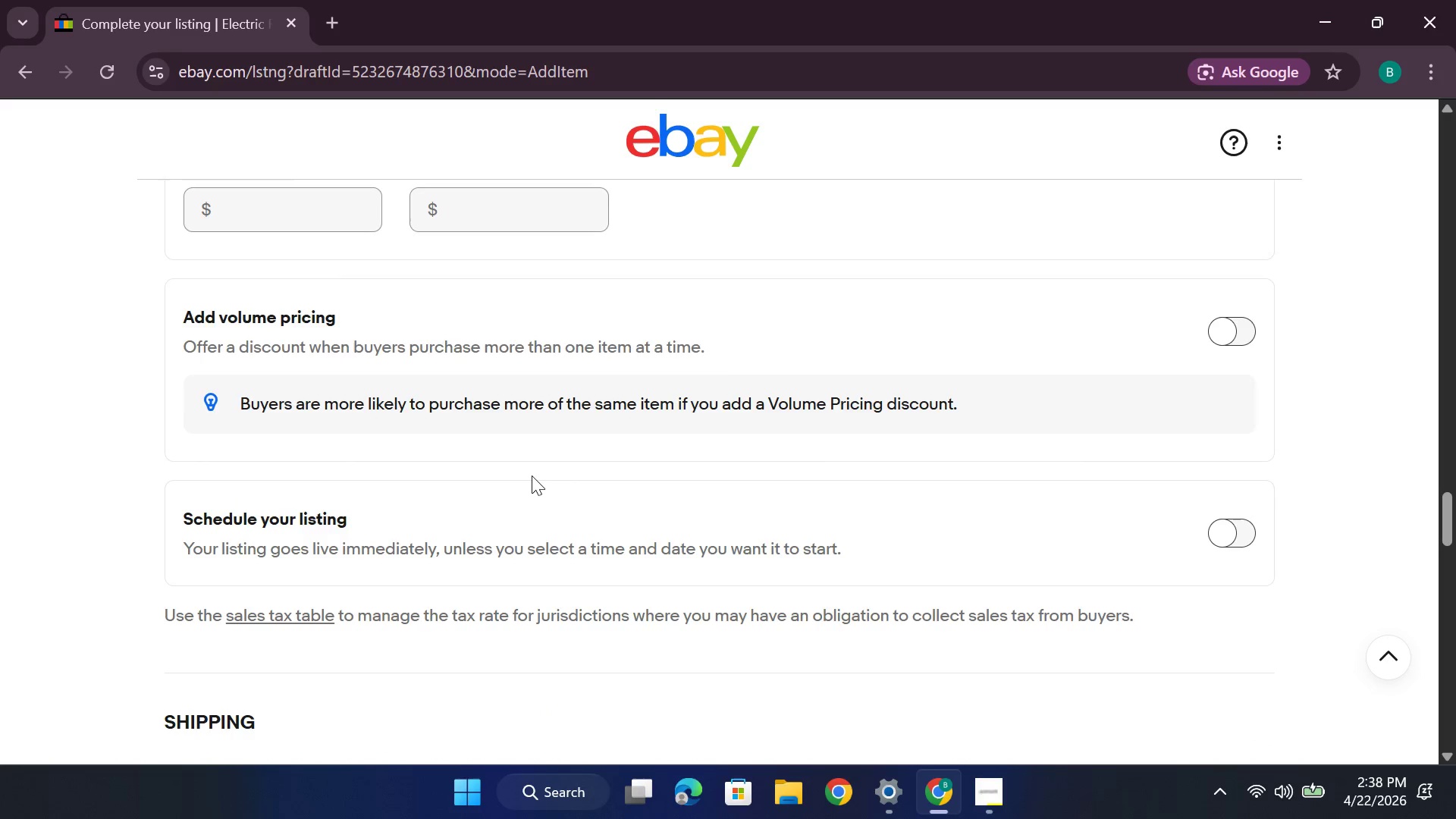 
scroll: coordinate [531, 474], scroll_direction: up, amount: 2.0
 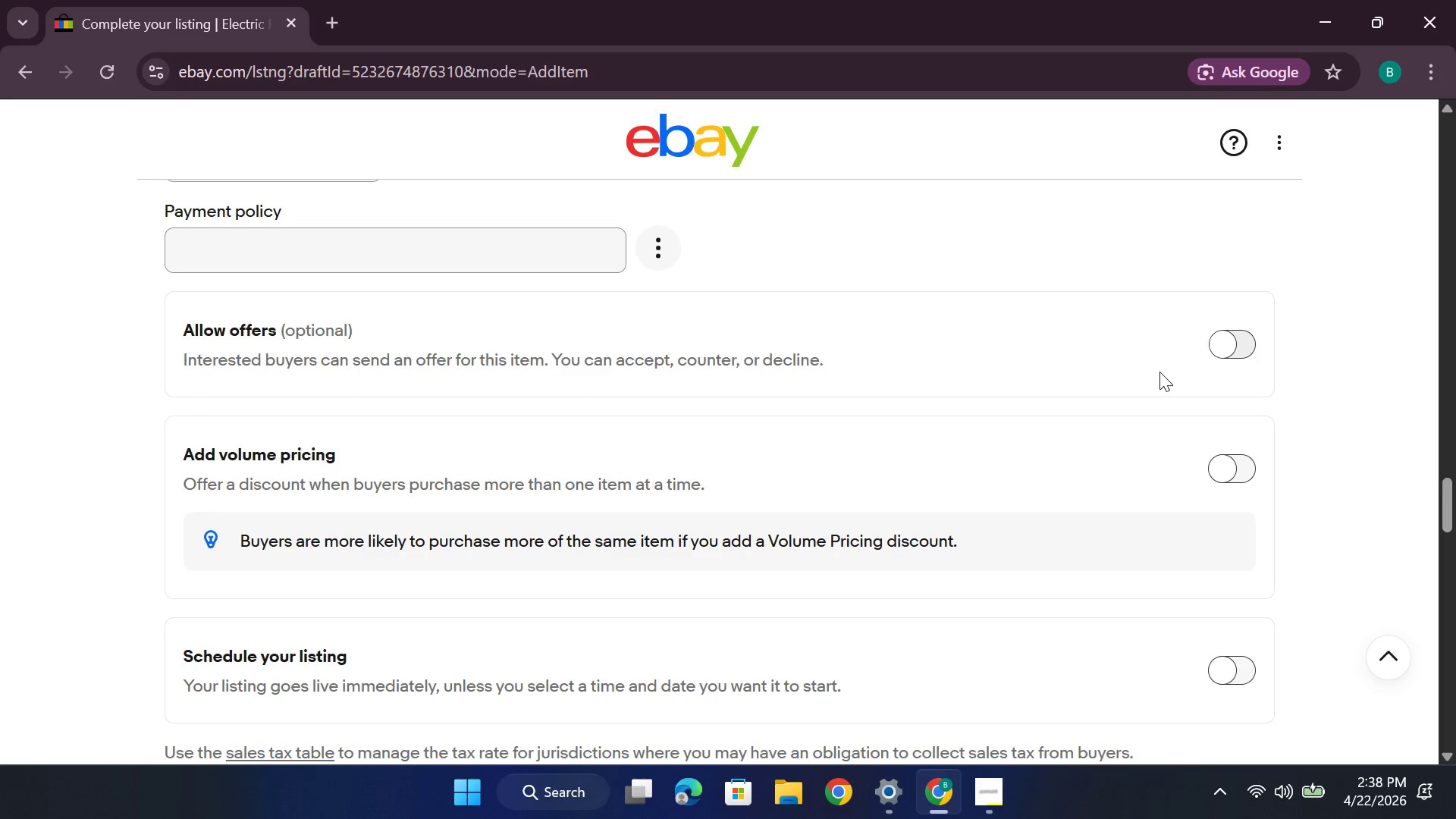 
scroll: coordinate [920, 411], scroll_direction: down, amount: 5.0
 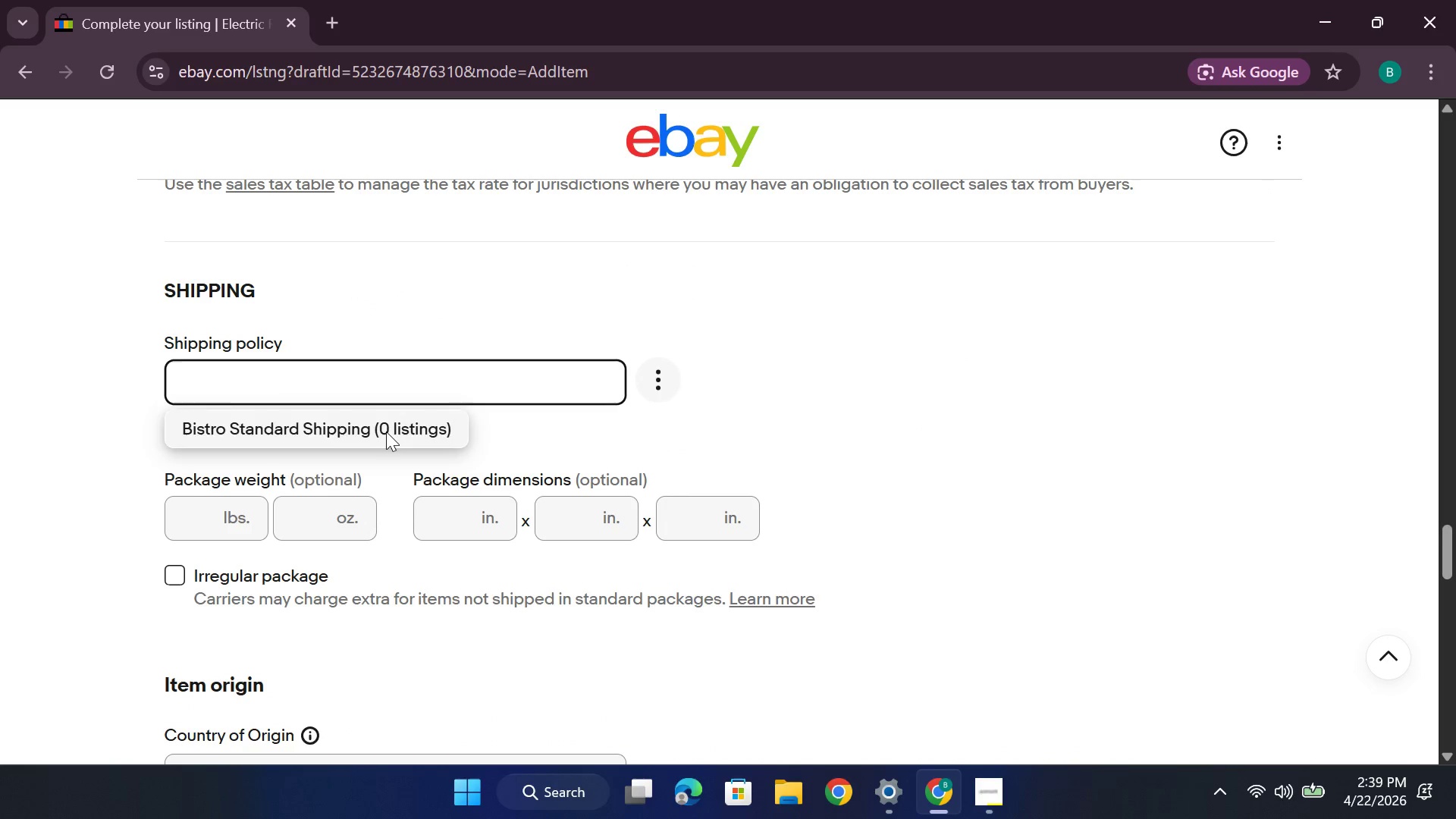 
wait(8.07)
 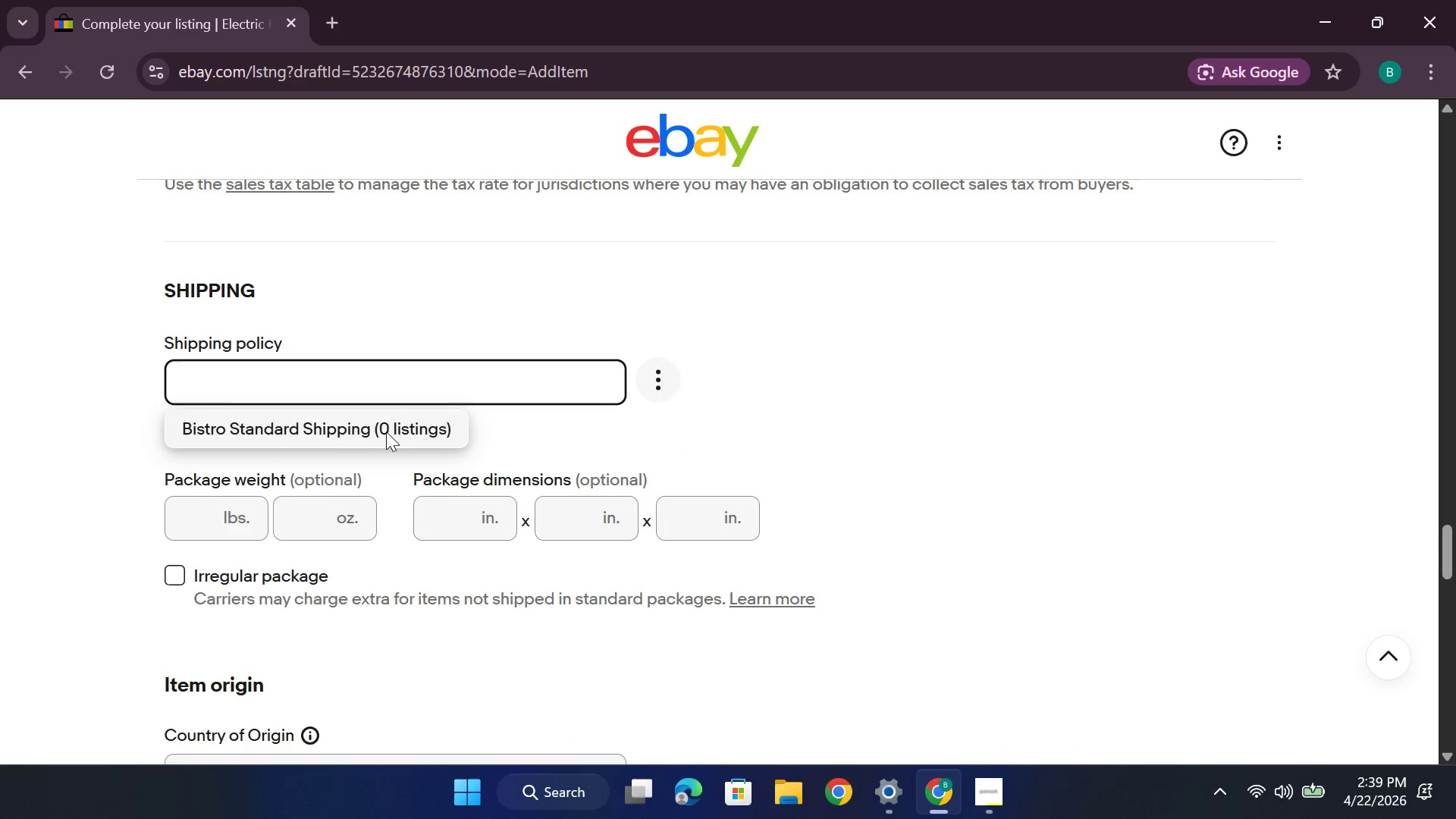 
left_click([625, 437])
 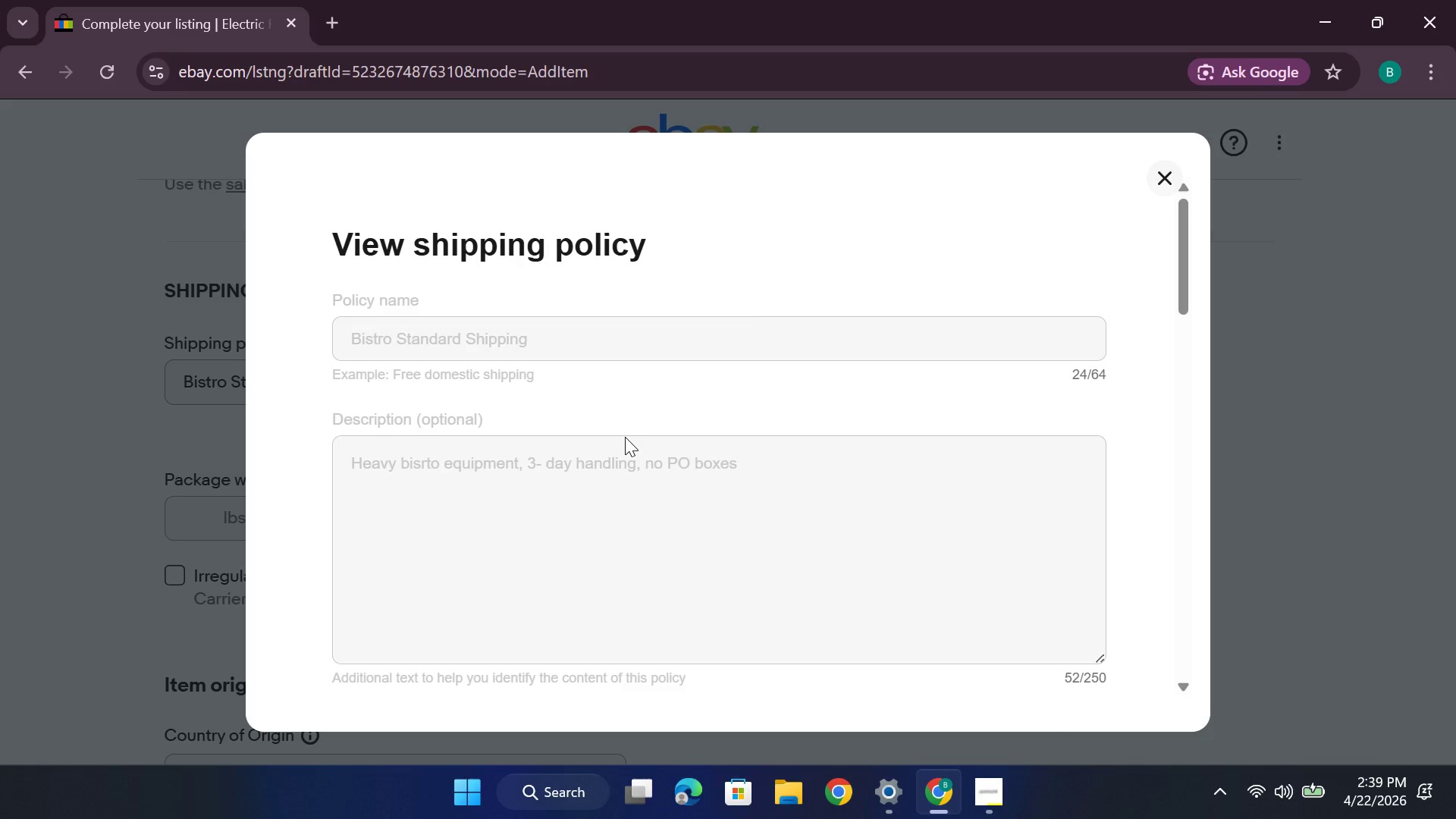 
wait(5.38)
 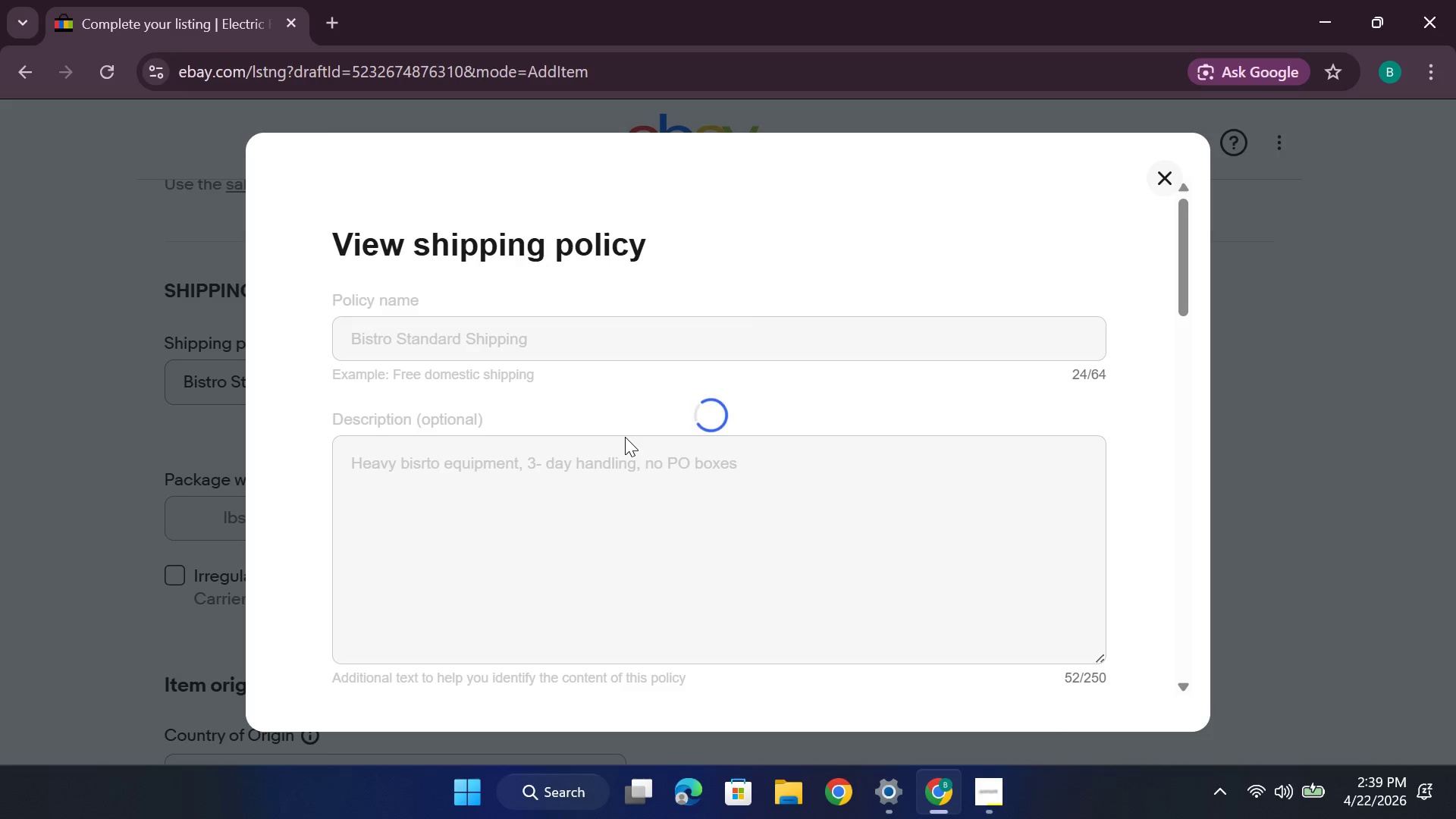 
scroll: coordinate [599, 430], scroll_direction: down, amount: 14.0
 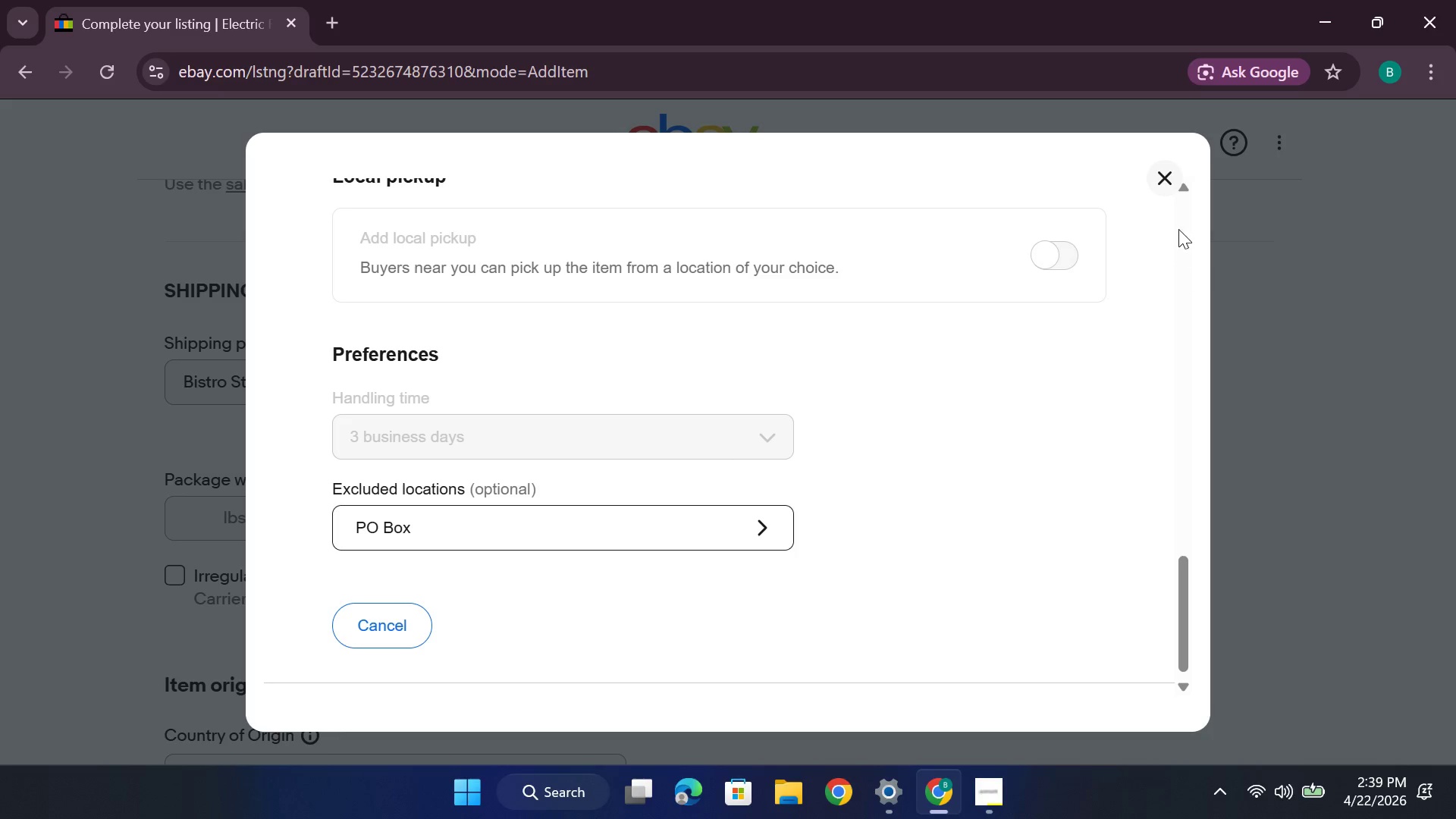 
left_click([1152, 182])
 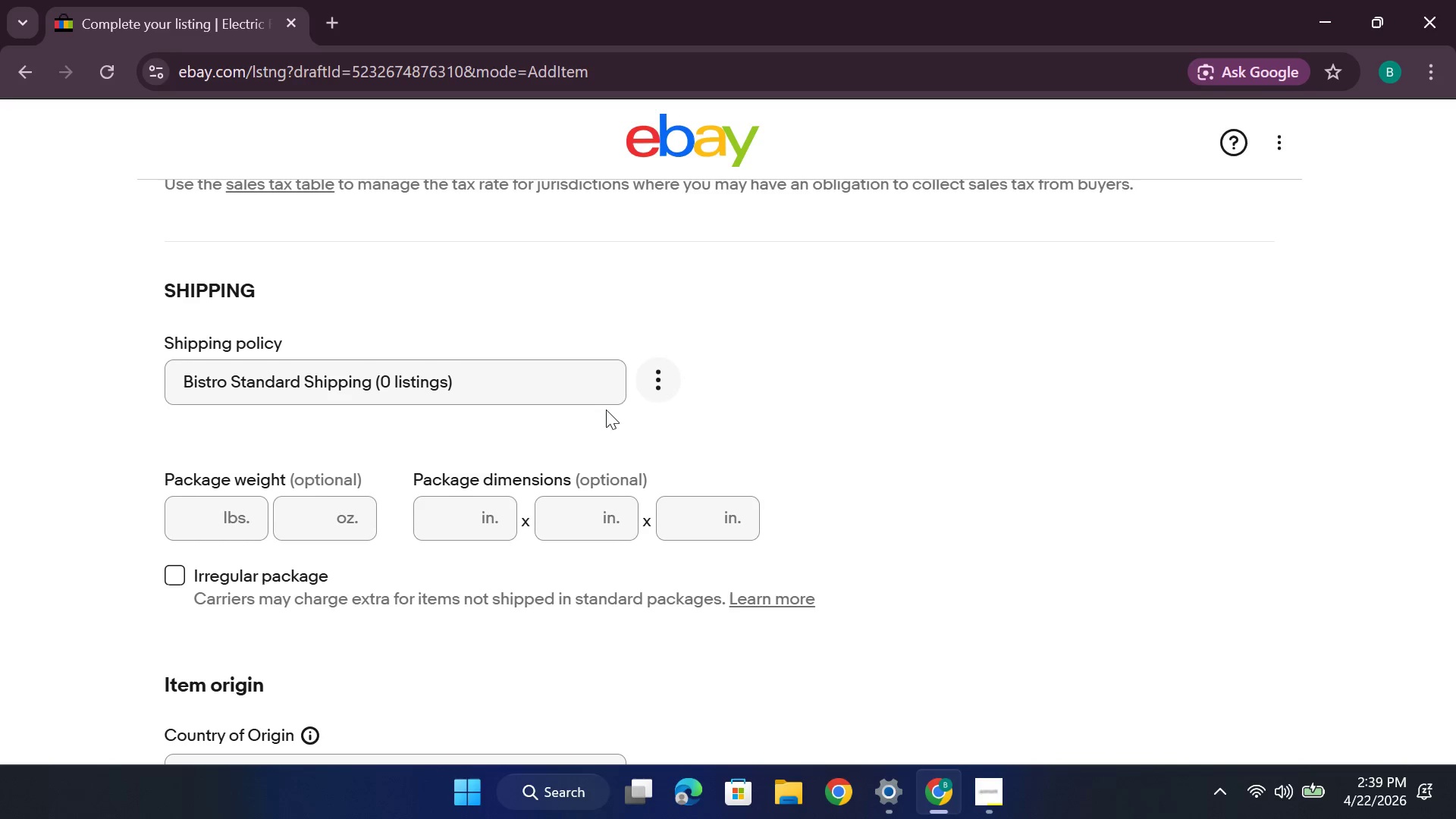 
scroll: coordinate [603, 410], scroll_direction: down, amount: 4.0
 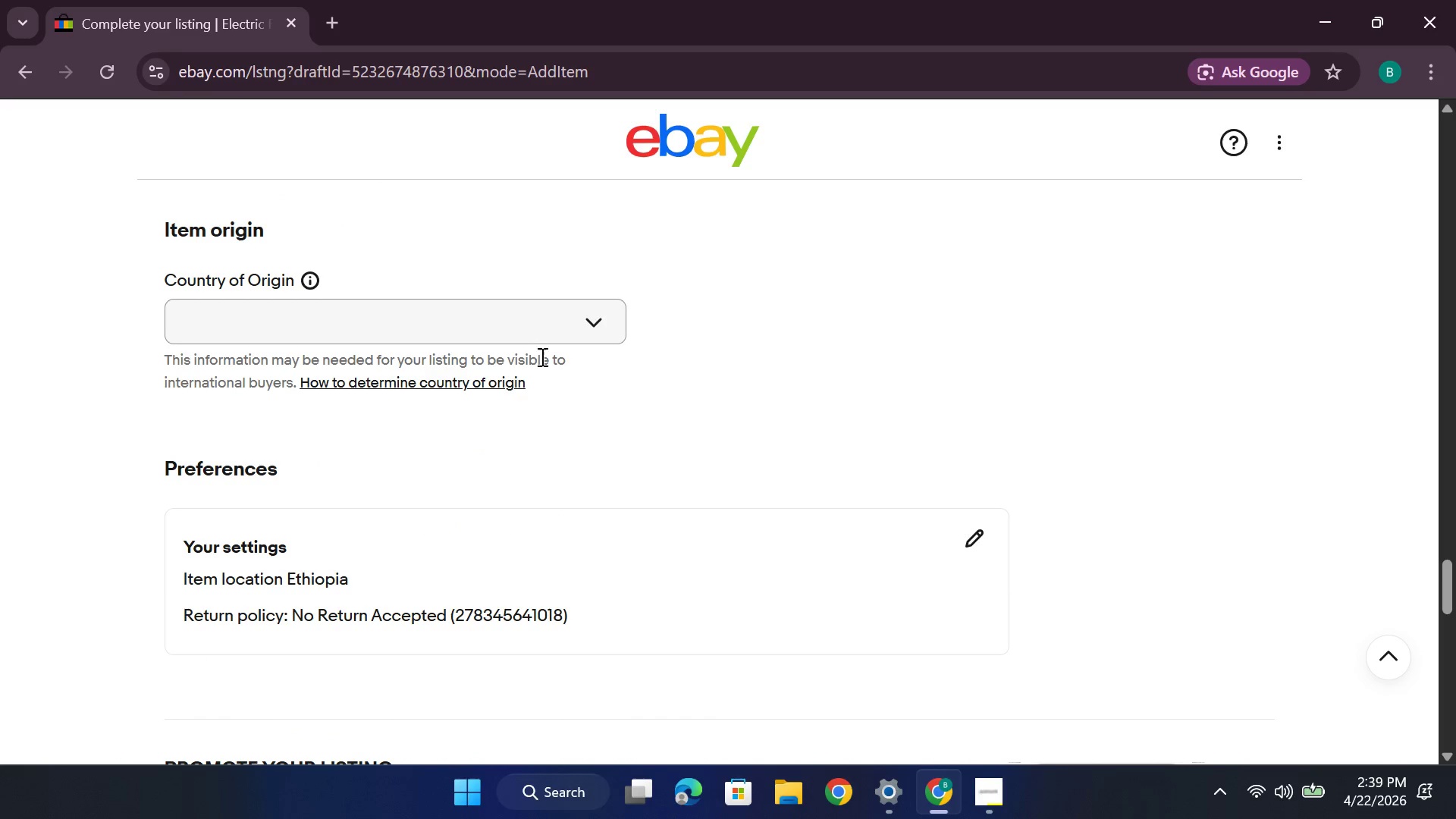 
mouse_move([510, 364])
 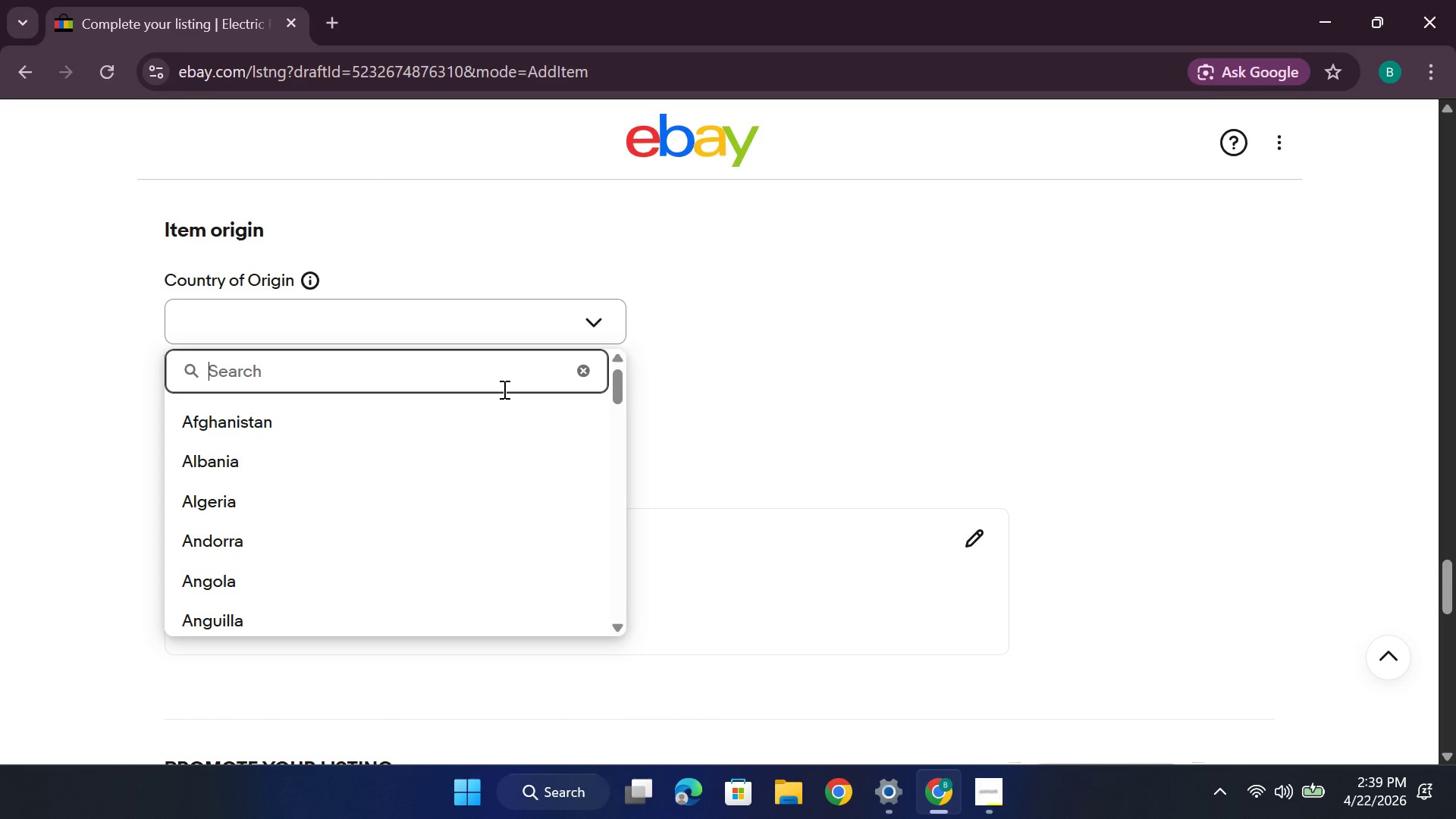 
type(United)
 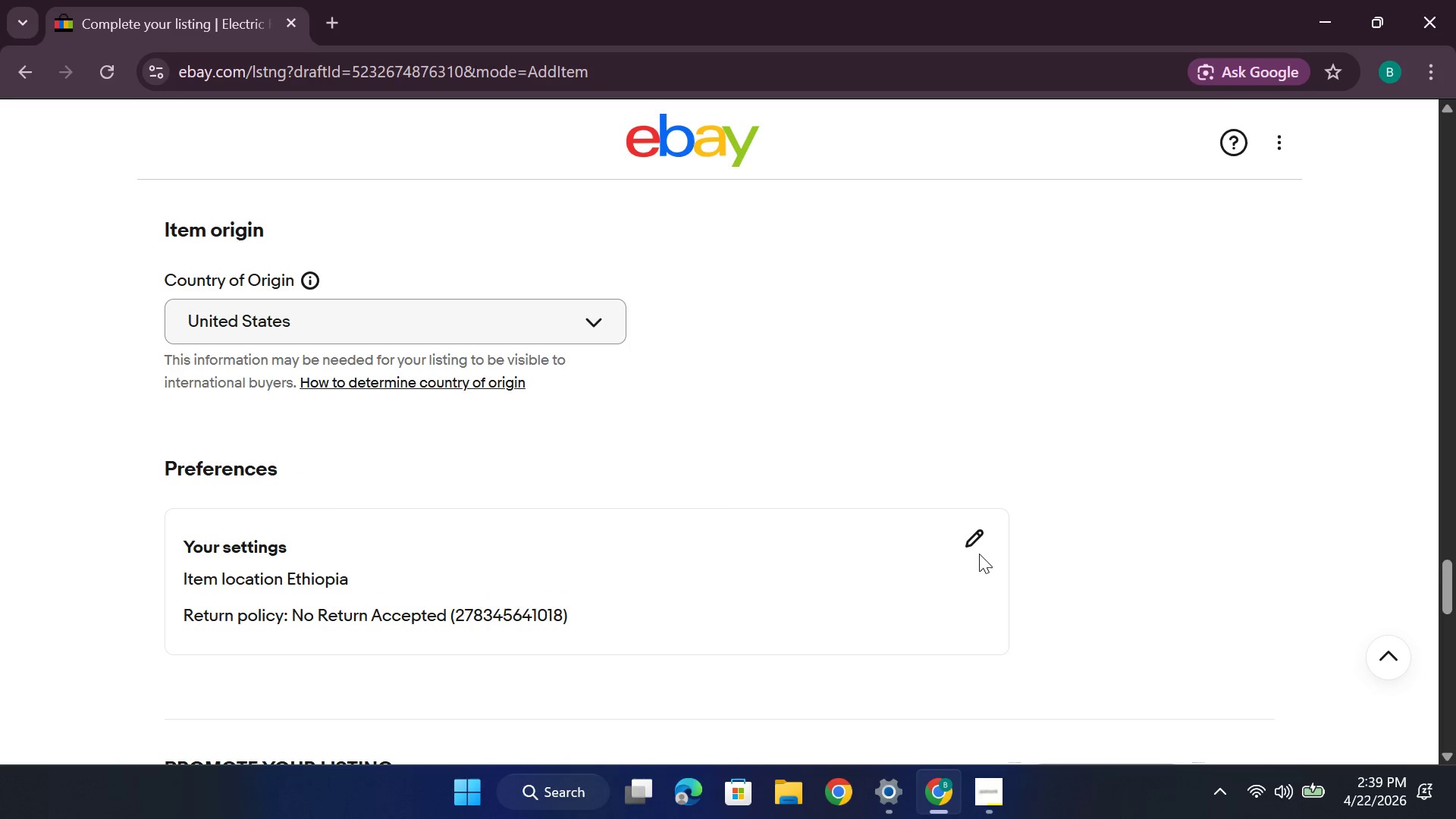 
wait(6.45)
 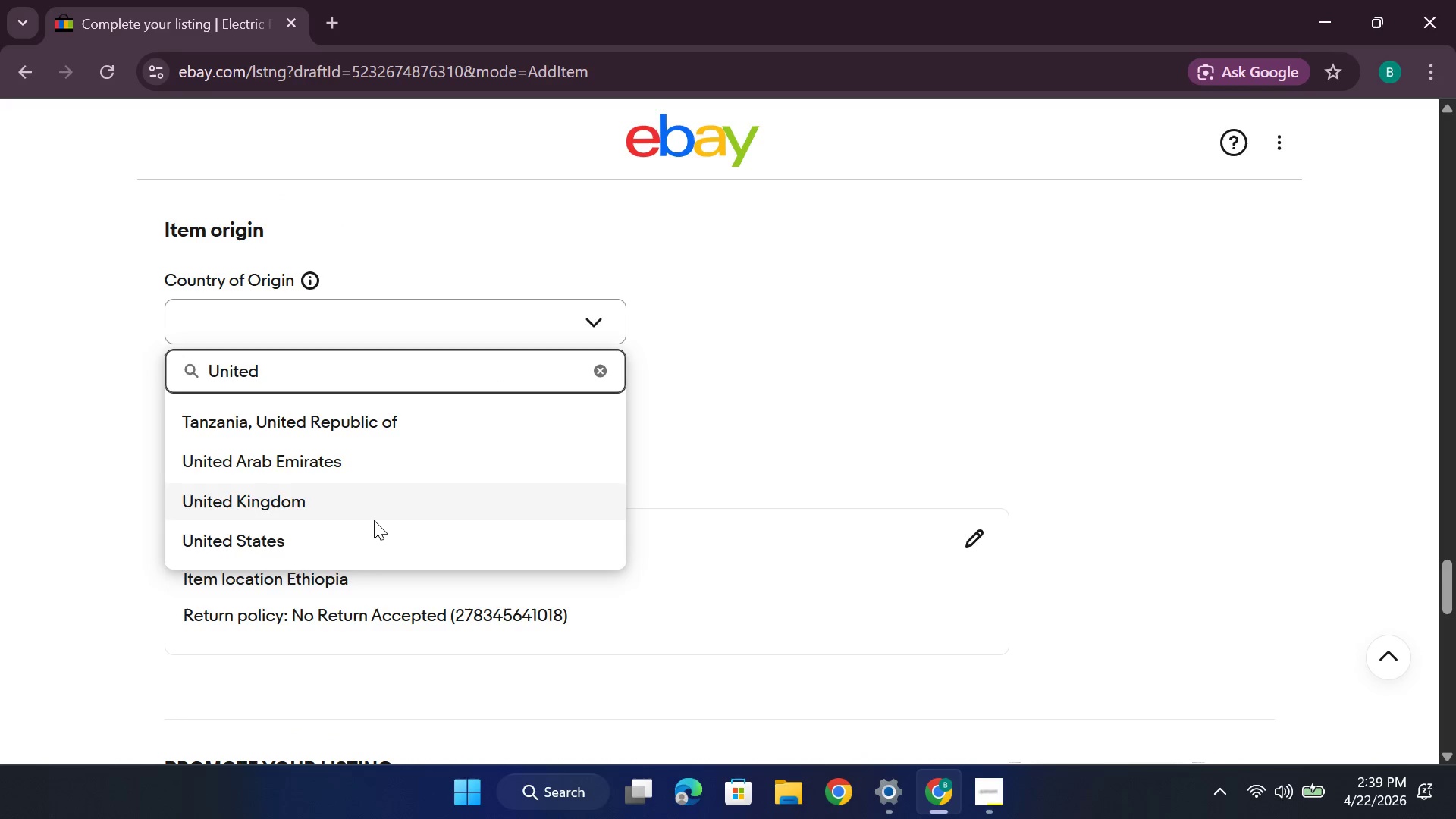 
left_click([538, 309])
 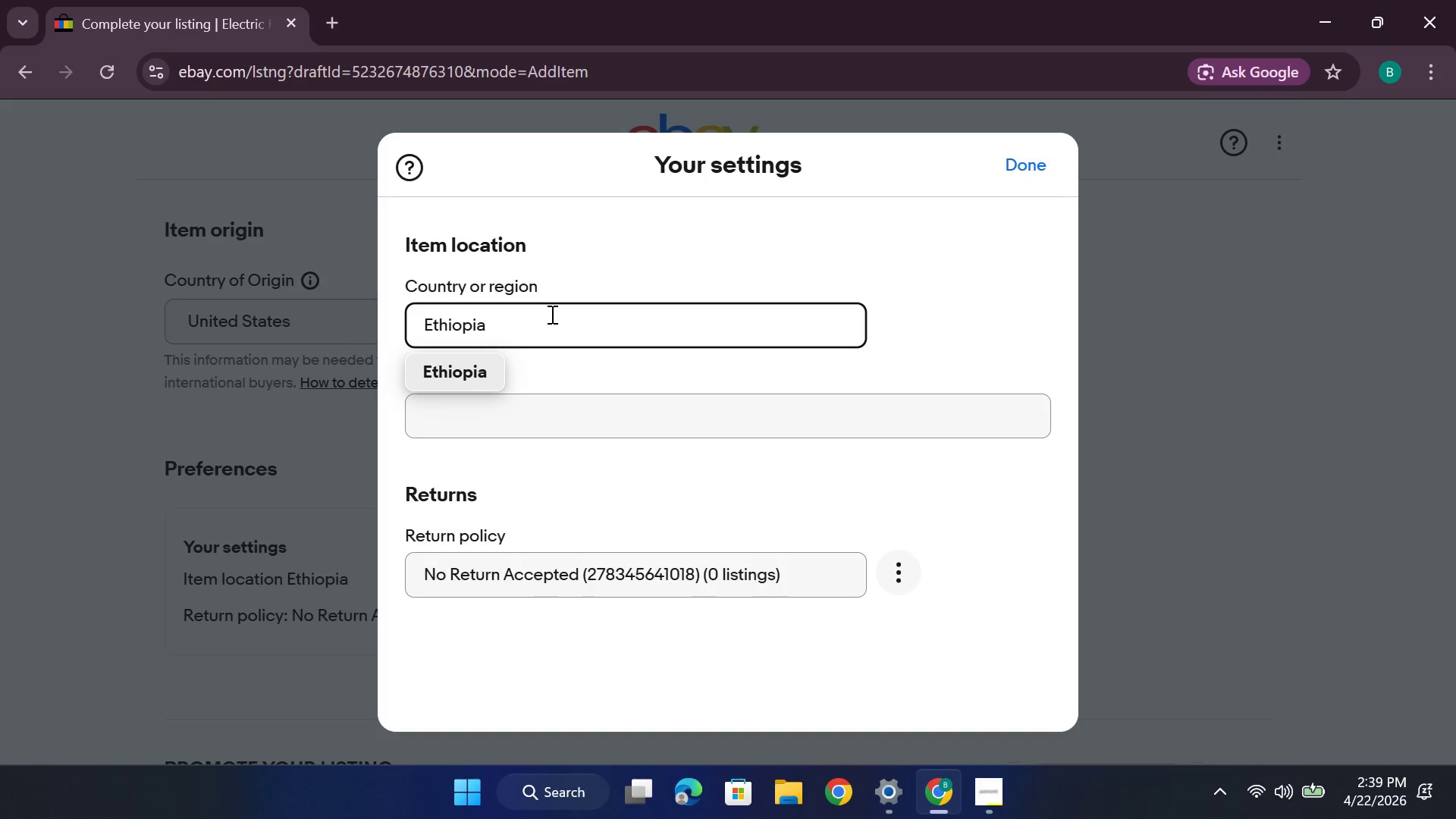 
key(Backspace)
key(Backspace)
type(Unit)
 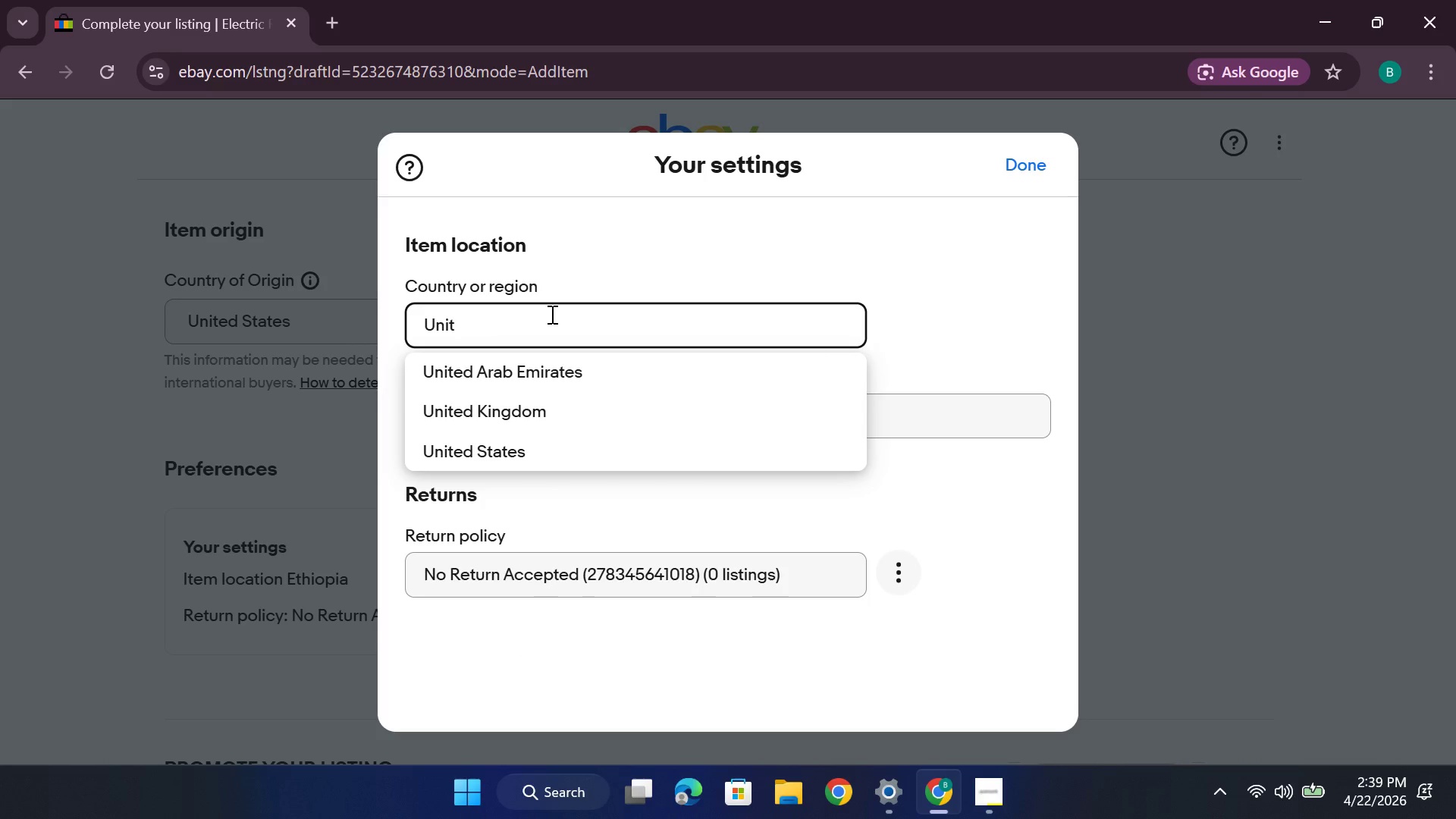 
wait(7.21)
 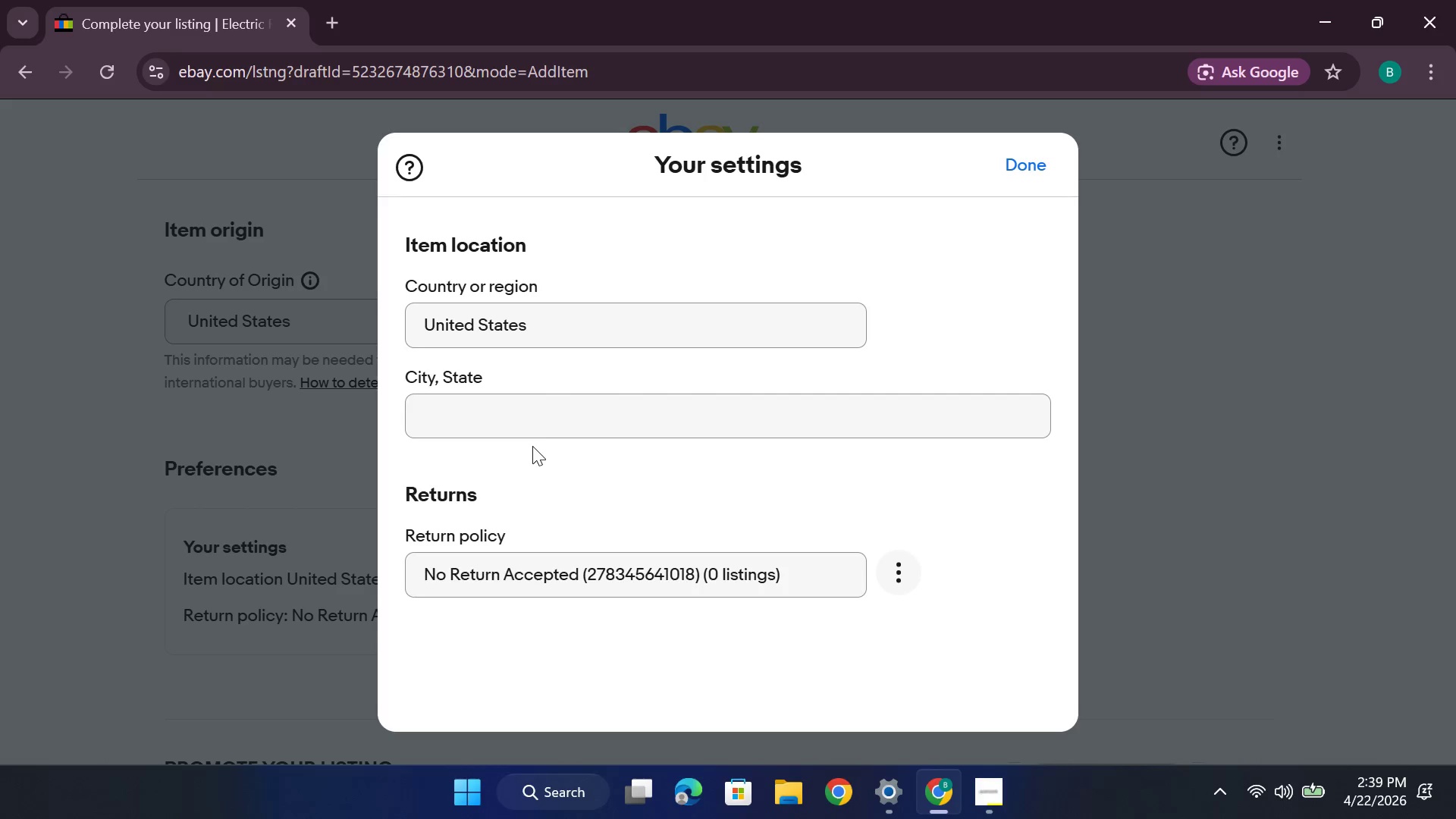 
mouse_move([721, 398])
 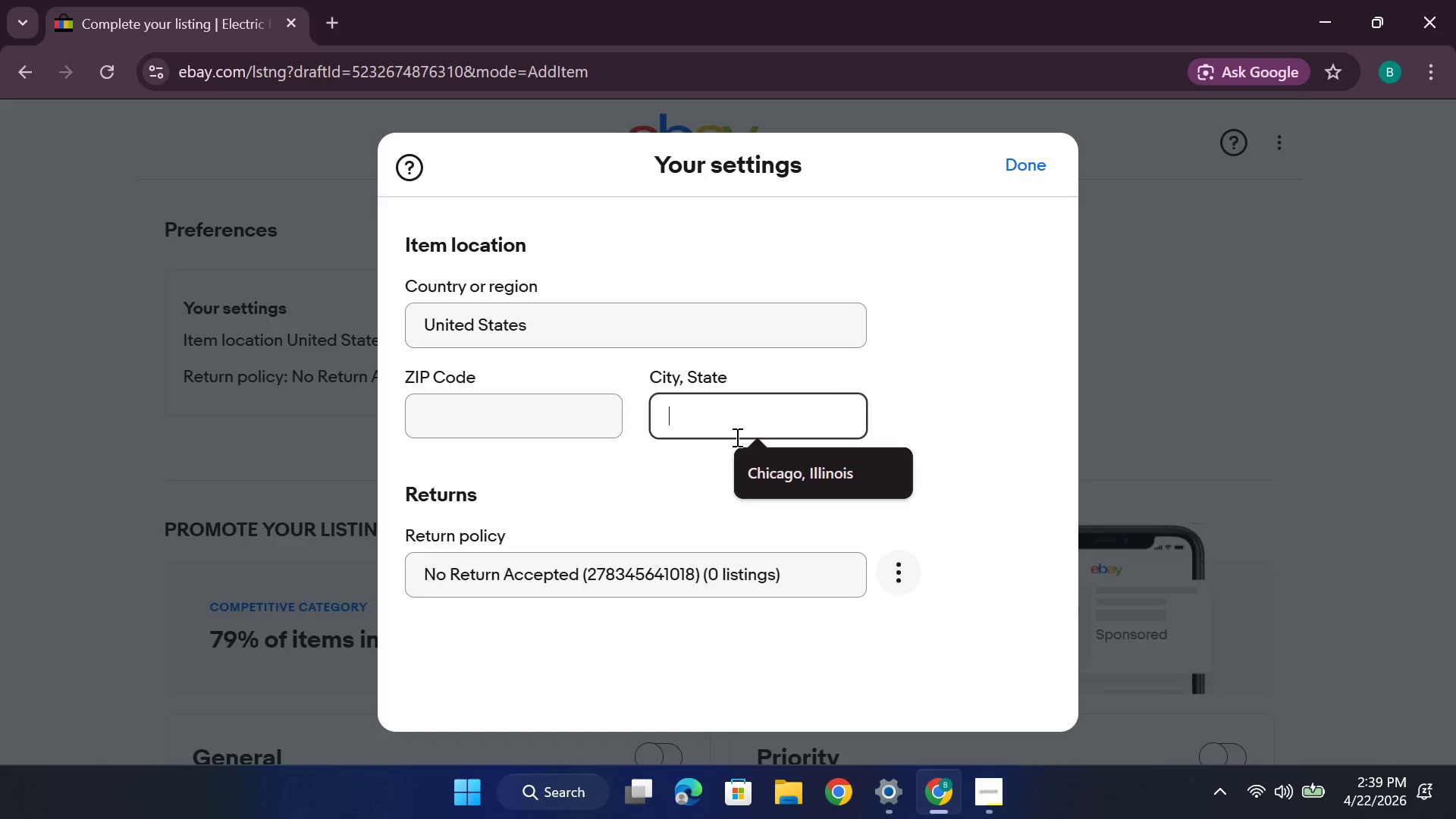 
left_click([742, 469])
 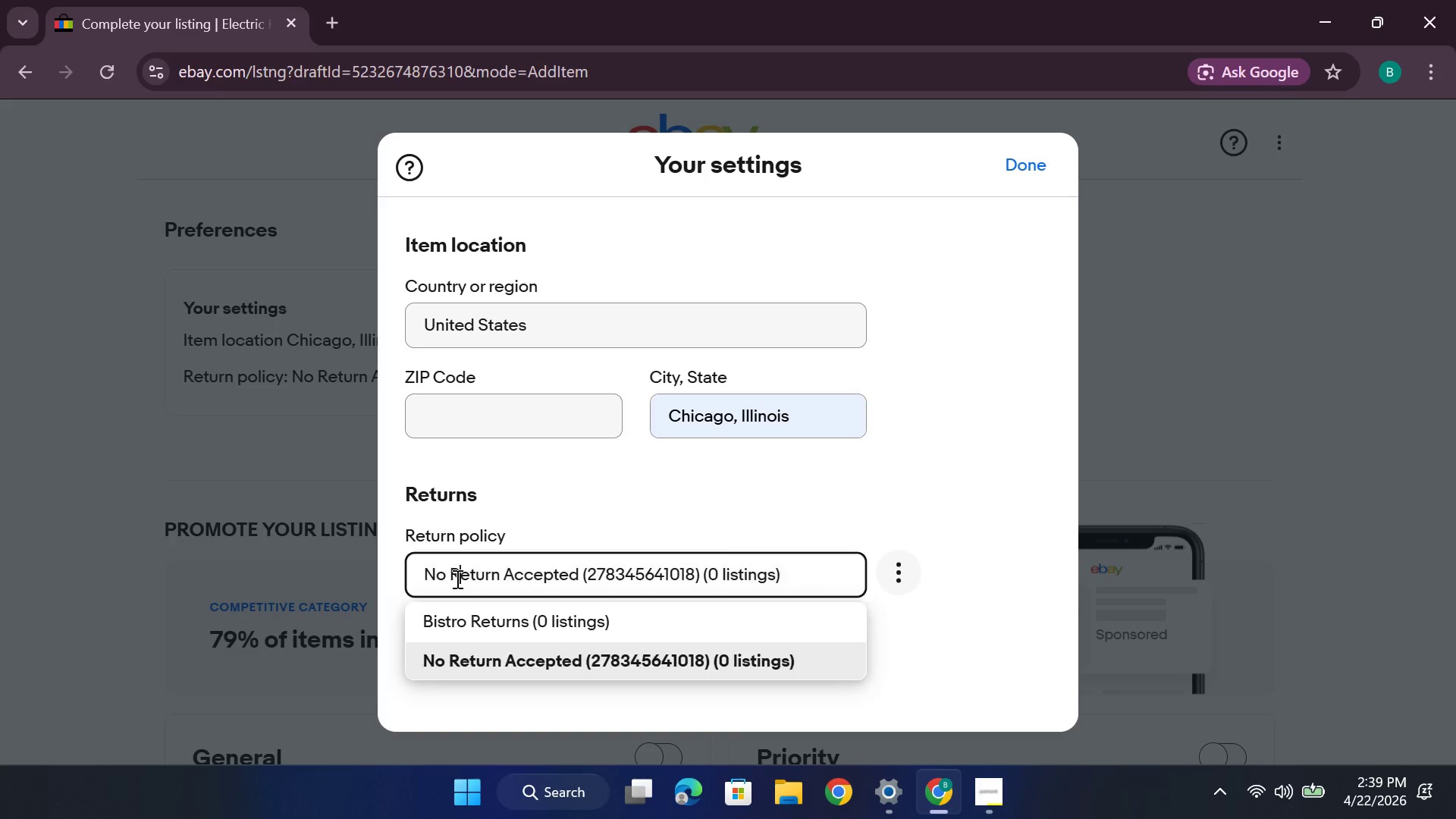 
left_click([460, 624])
 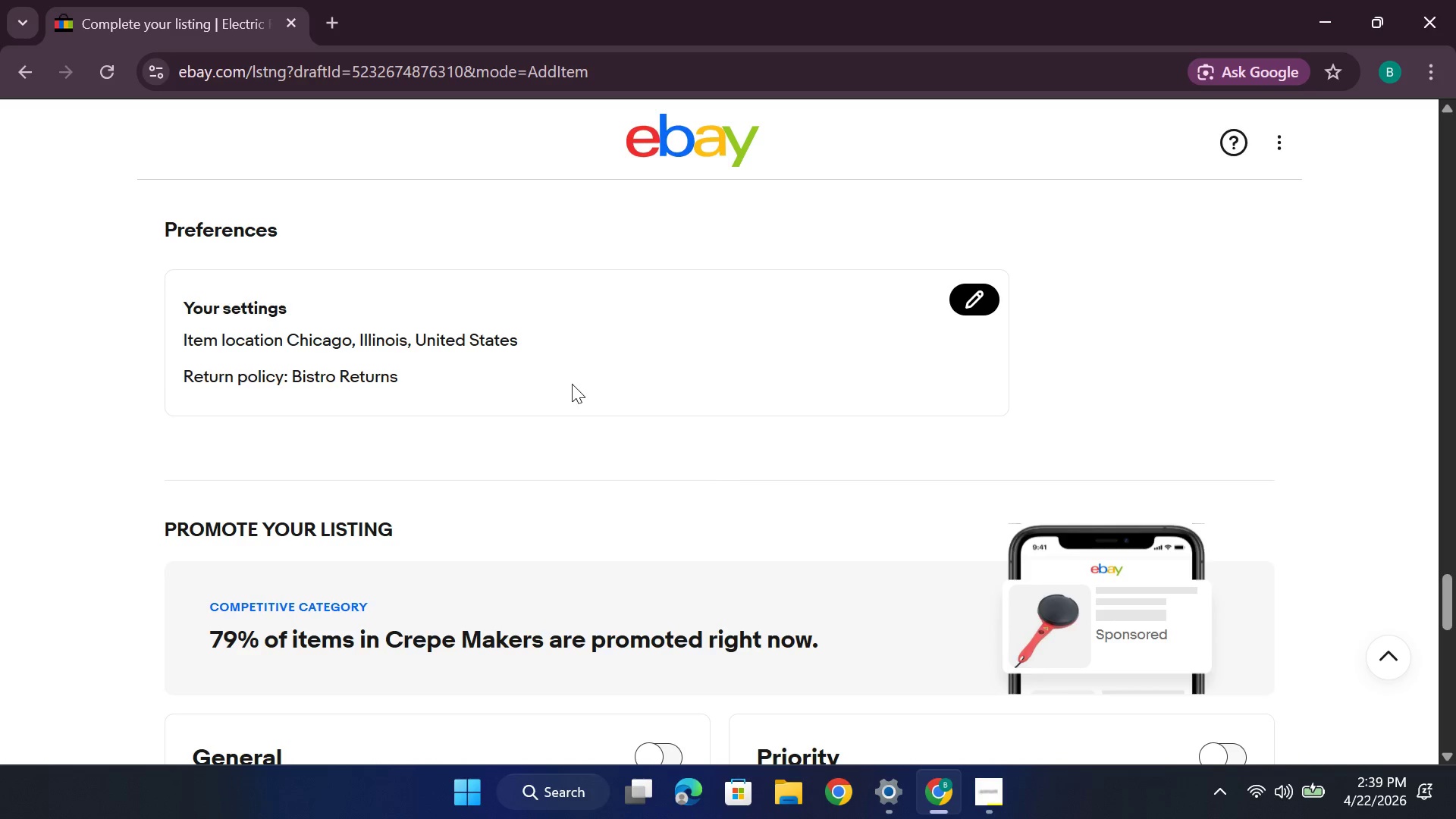 
scroll: coordinate [535, 387], scroll_direction: down, amount: 8.0
 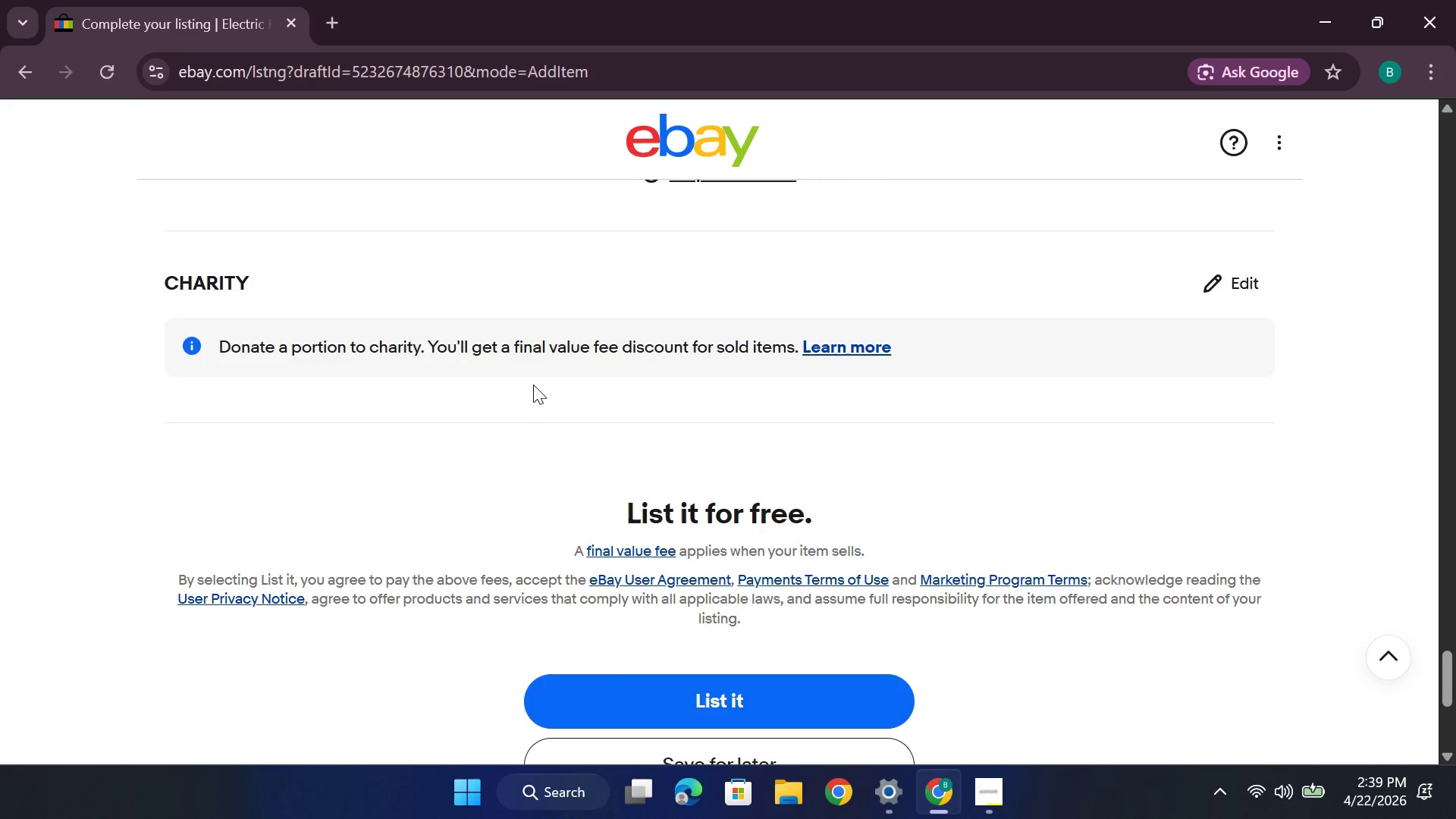 
scroll: coordinate [559, 440], scroll_direction: up, amount: 50.0
 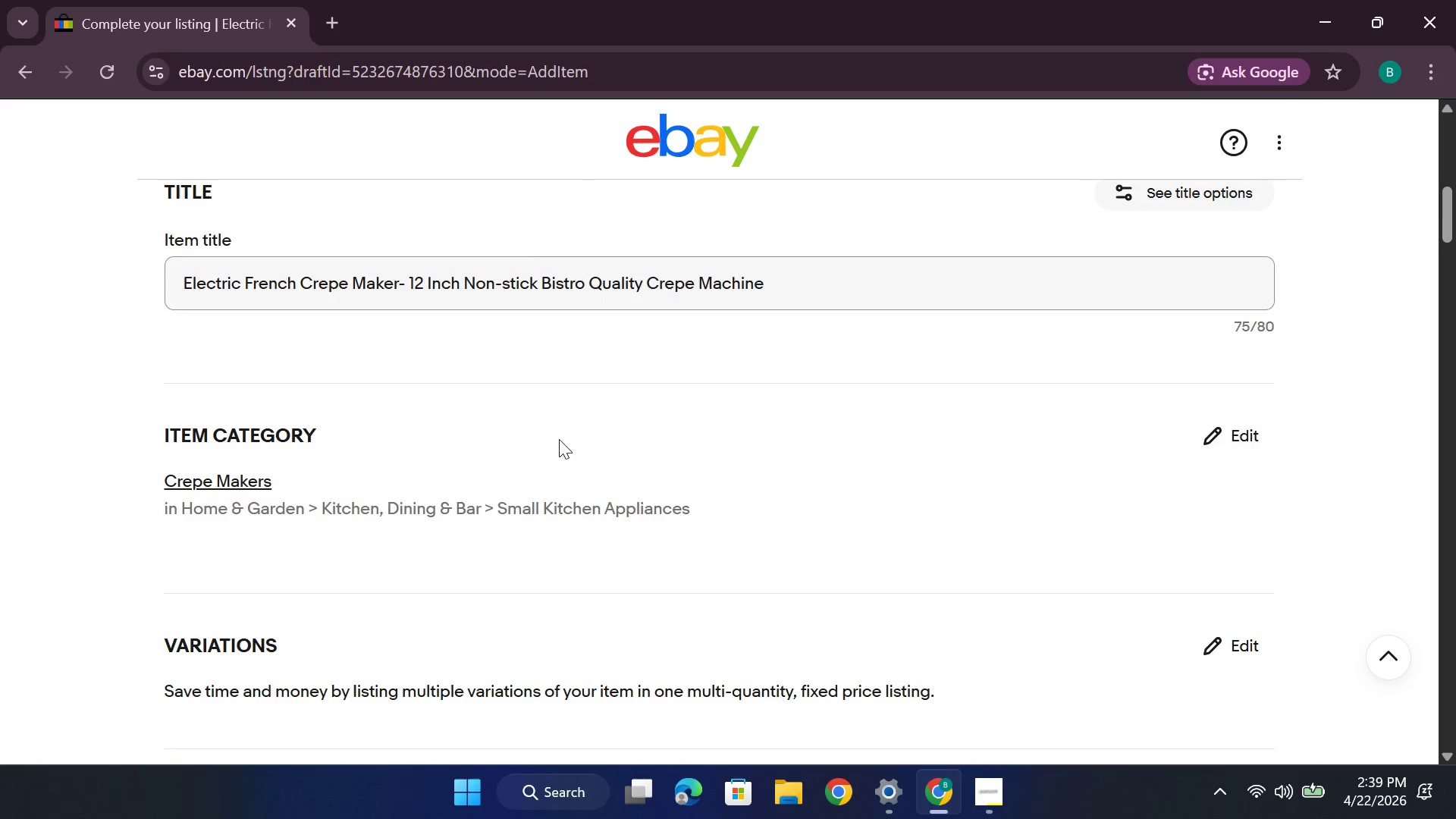 
scroll: coordinate [551, 429], scroll_direction: down, amount: 38.0
 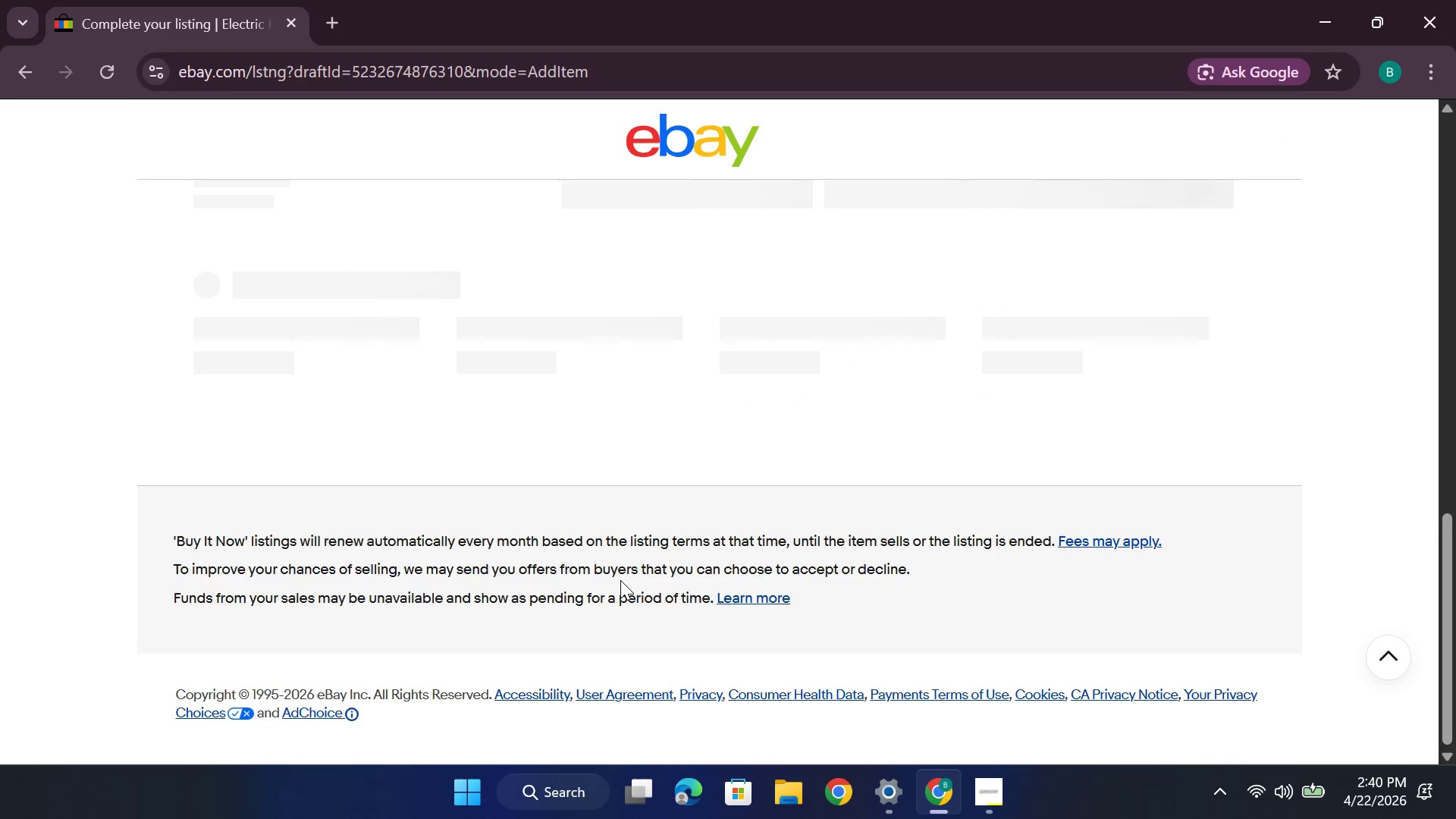 
wait(6.38)
 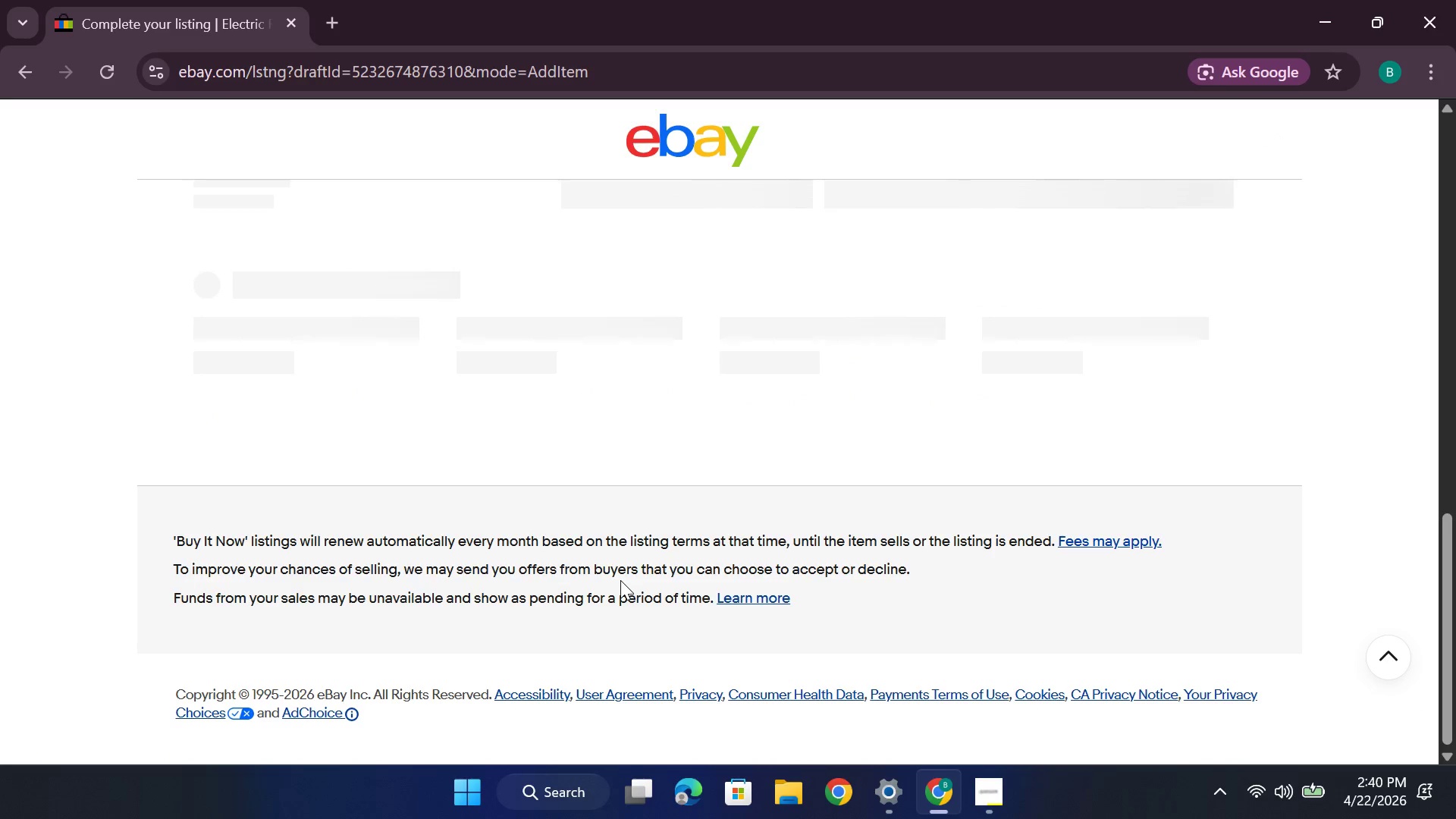 
scroll: coordinate [364, 517], scroll_direction: down, amount: 9.0
 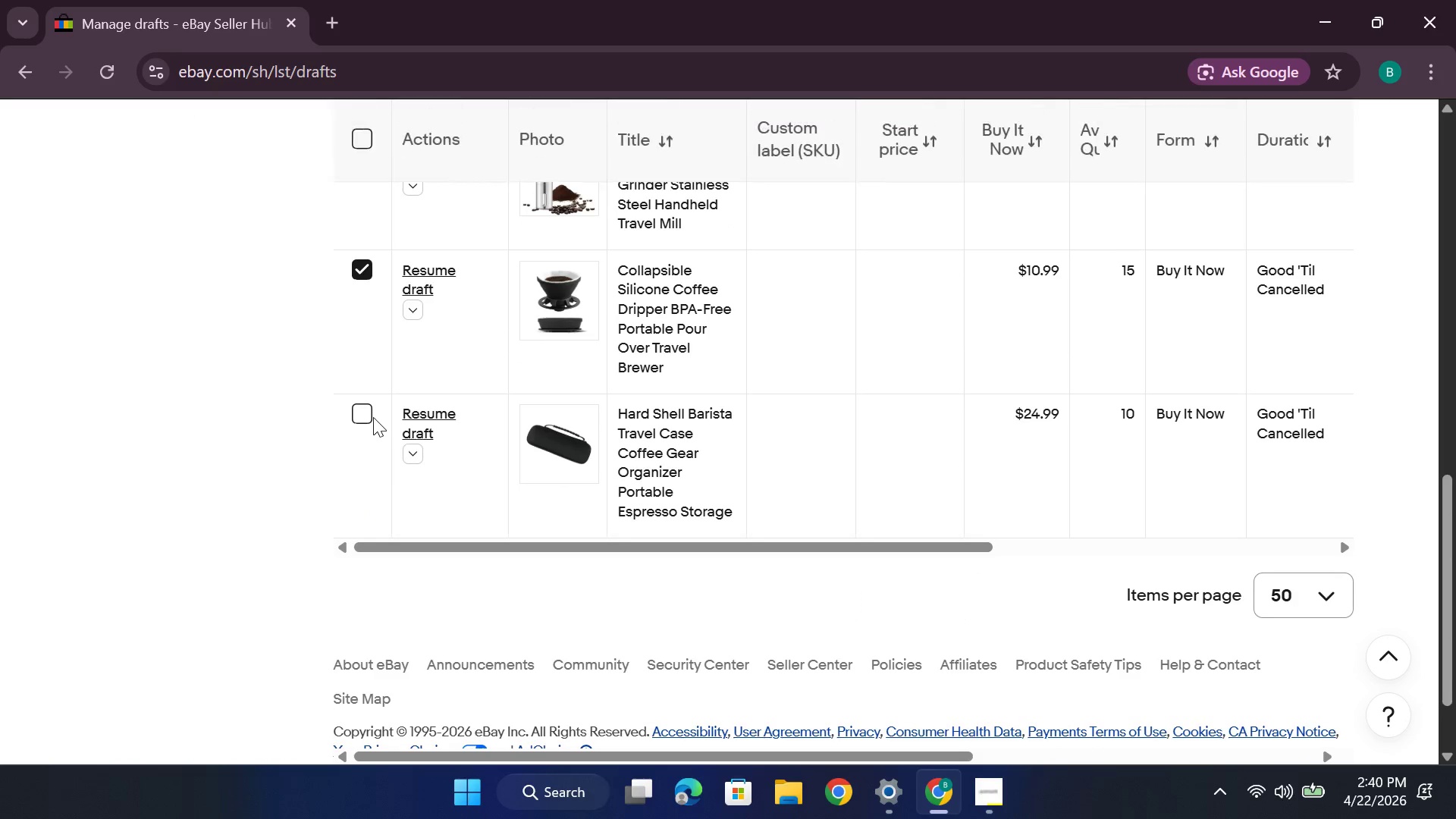 
left_click([366, 414])
 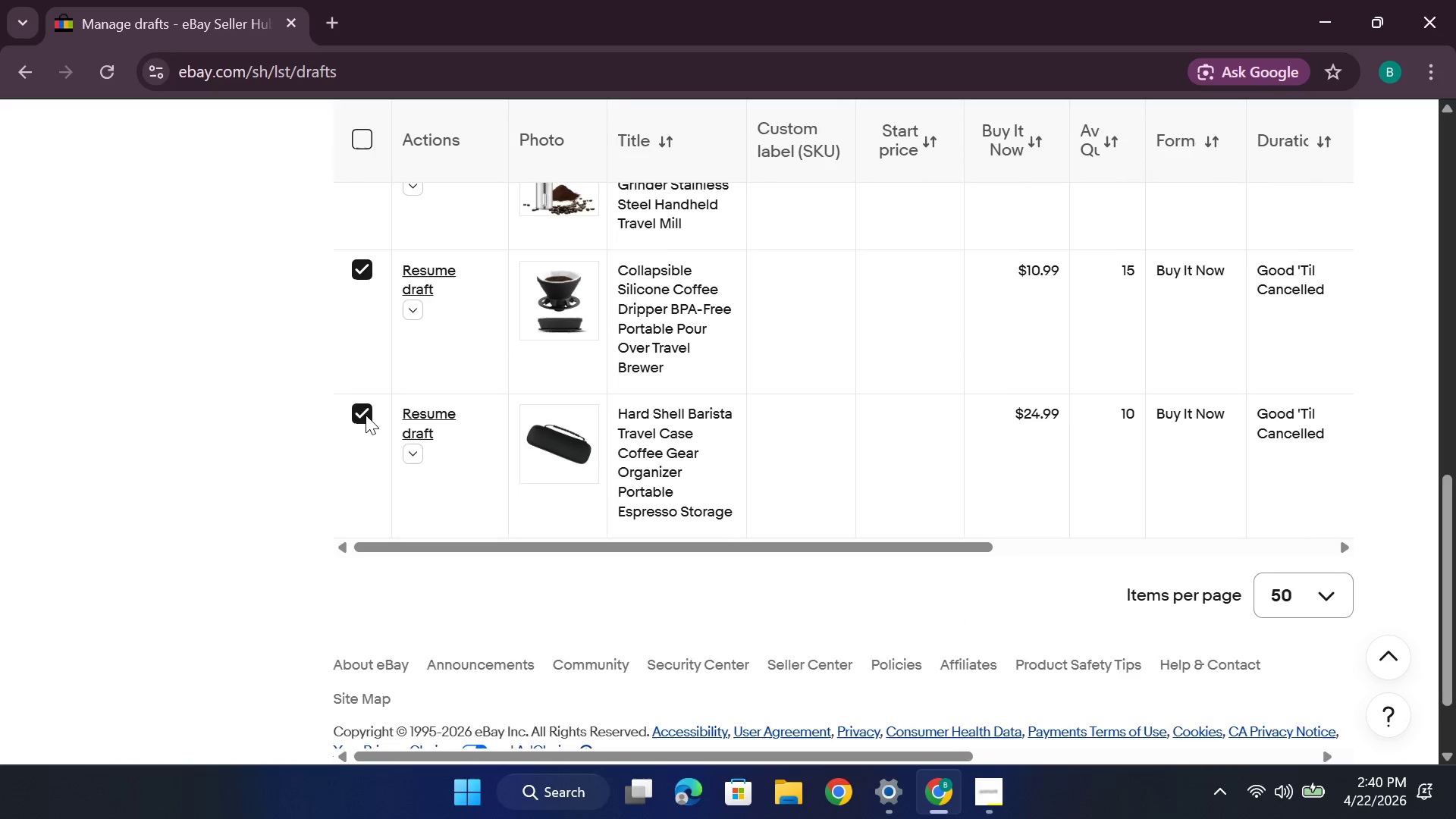 
scroll: coordinate [369, 415], scroll_direction: up, amount: 8.0
 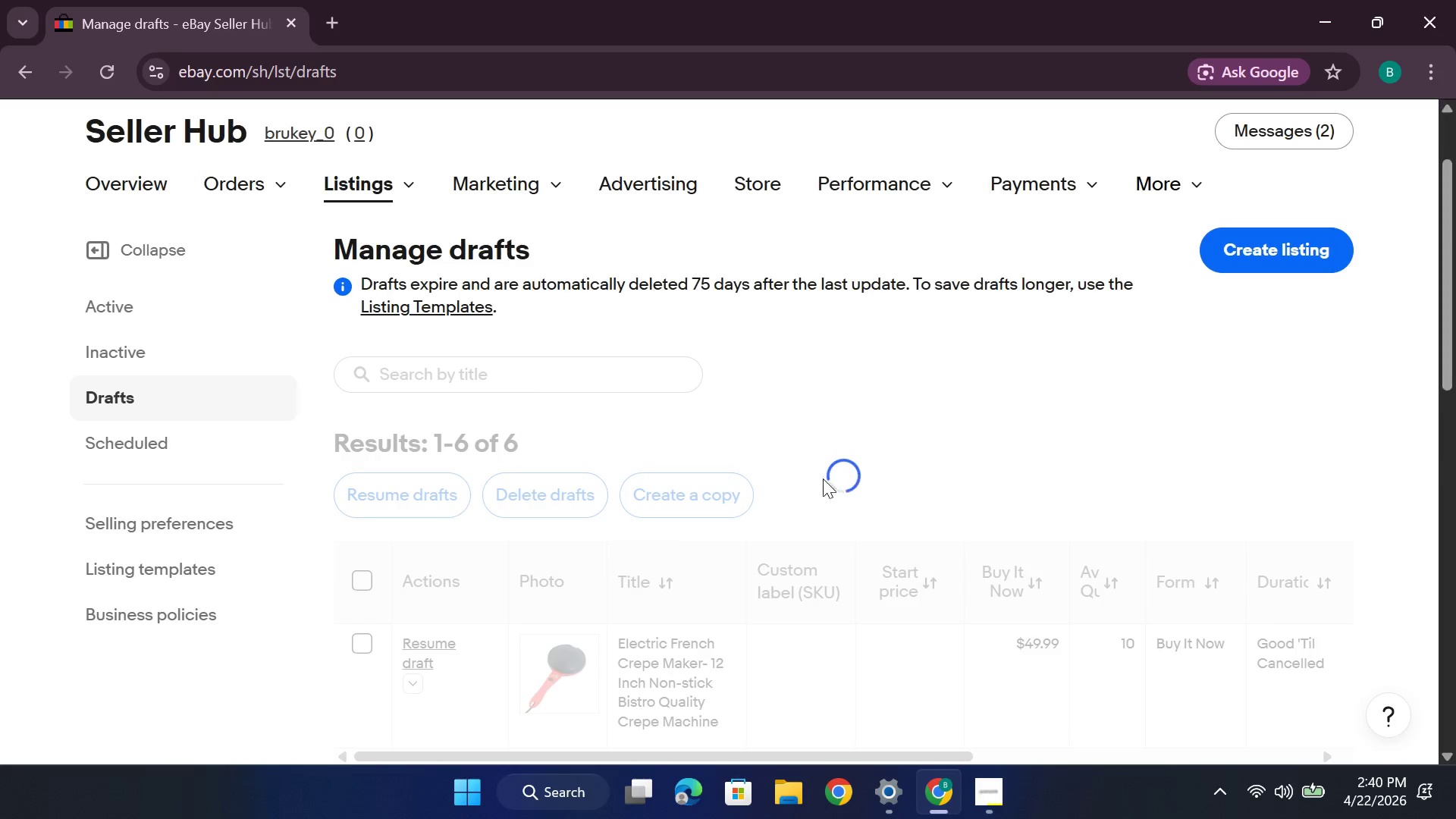 
wait(5.36)
 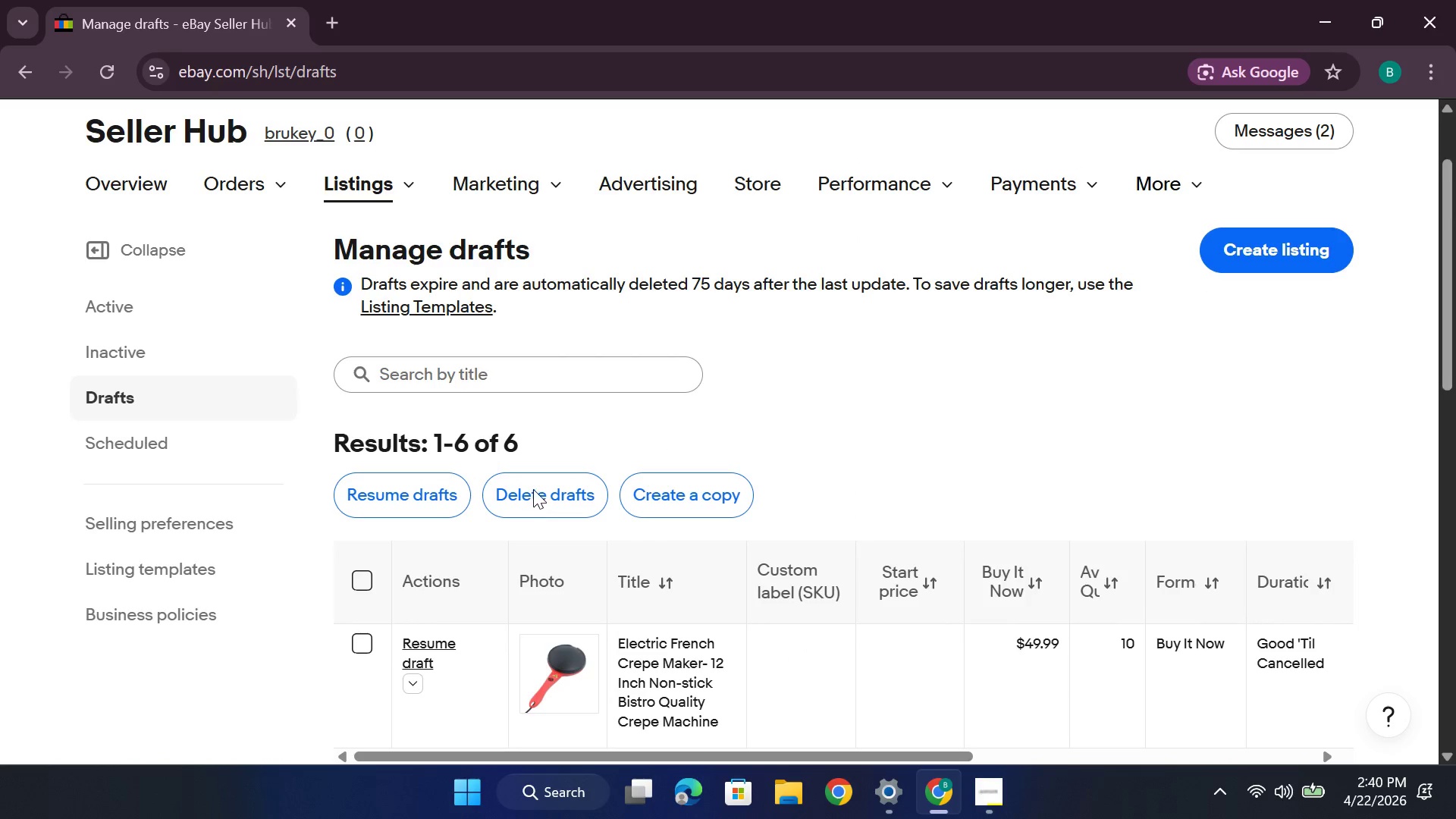 
scroll: coordinate [770, 485], scroll_direction: down, amount: 3.0
 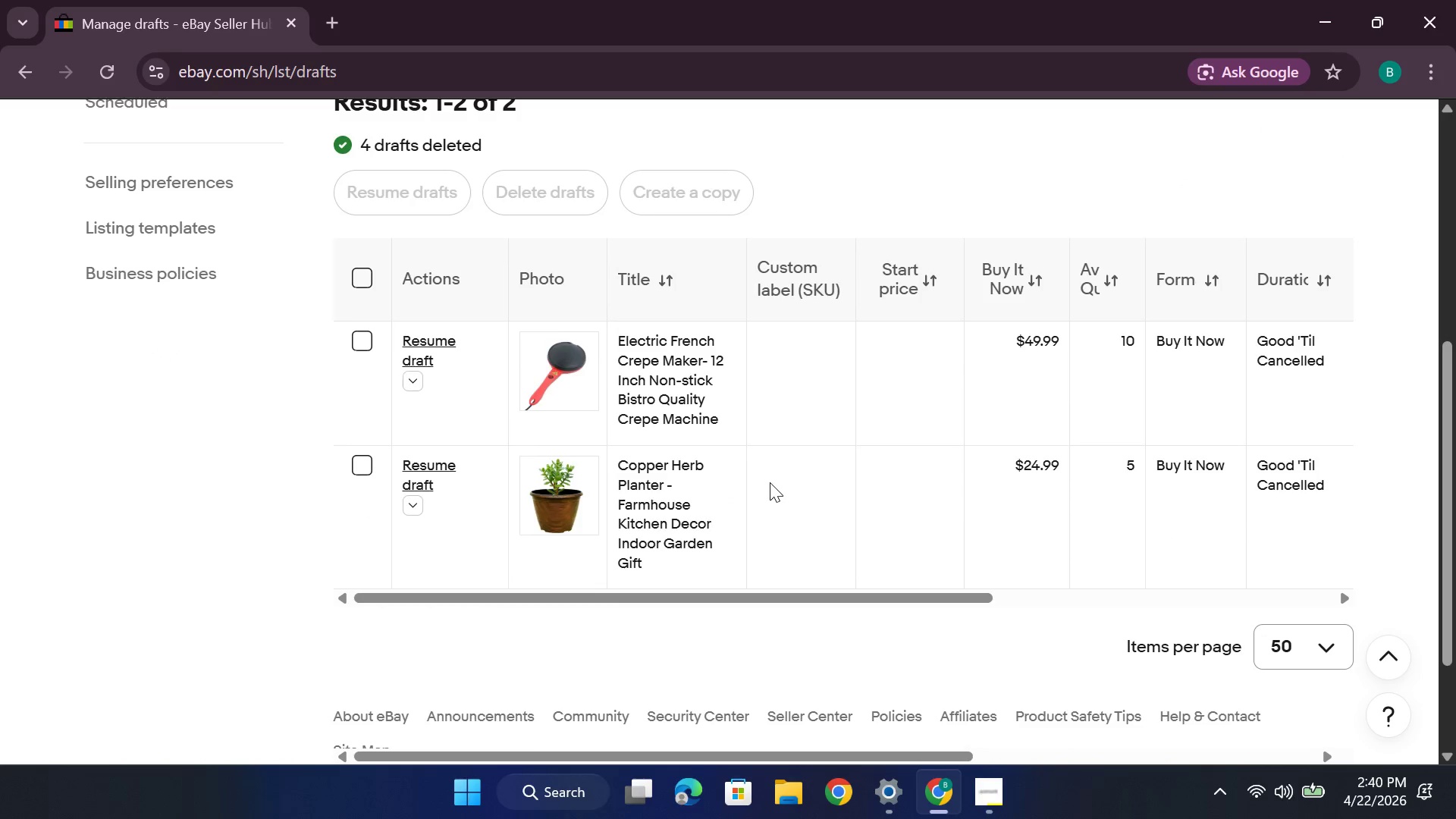 
scroll: coordinate [761, 451], scroll_direction: up, amount: 3.0
 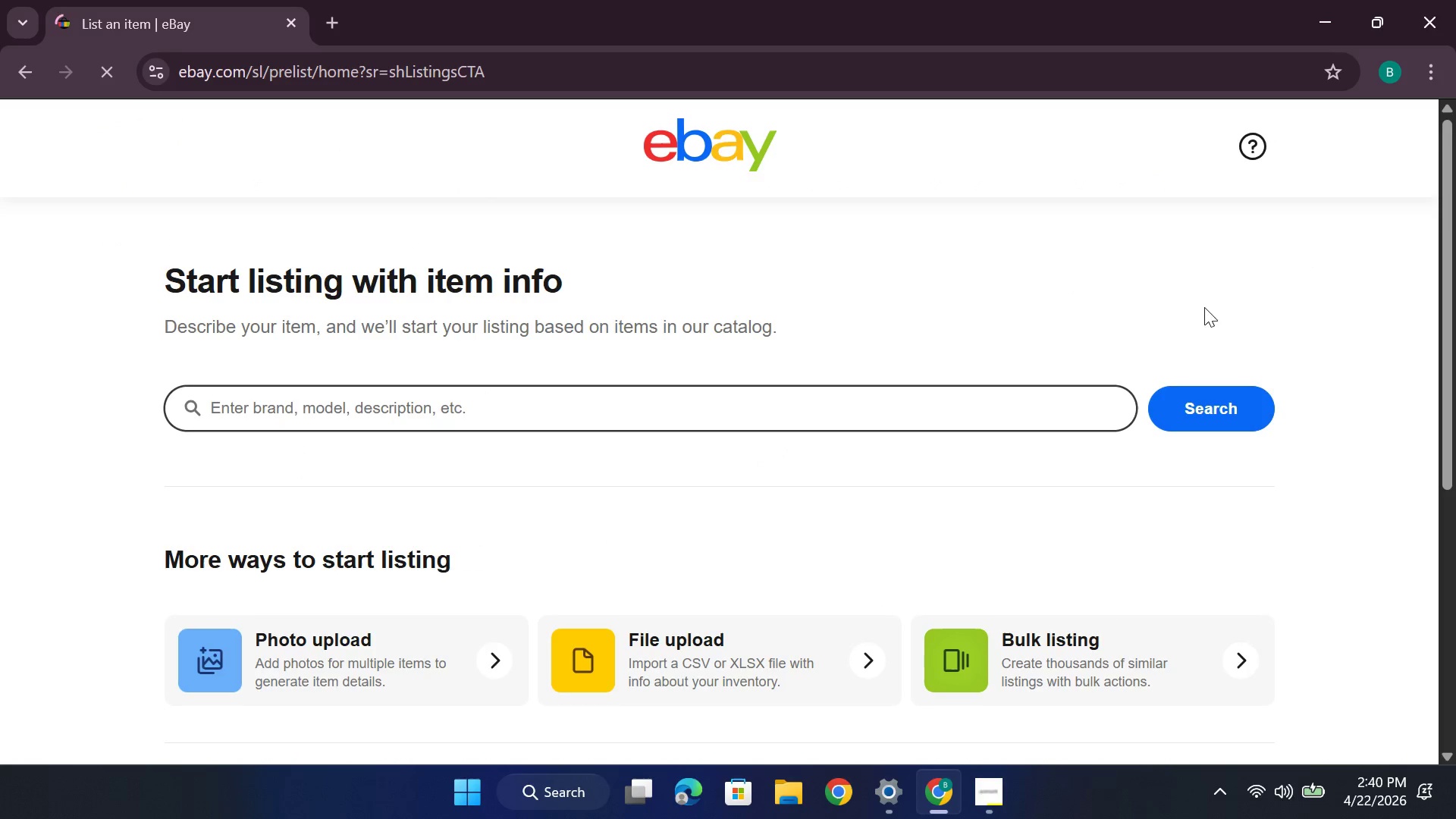 
type(Farm )
key(Backspace)
type(house bread box)
 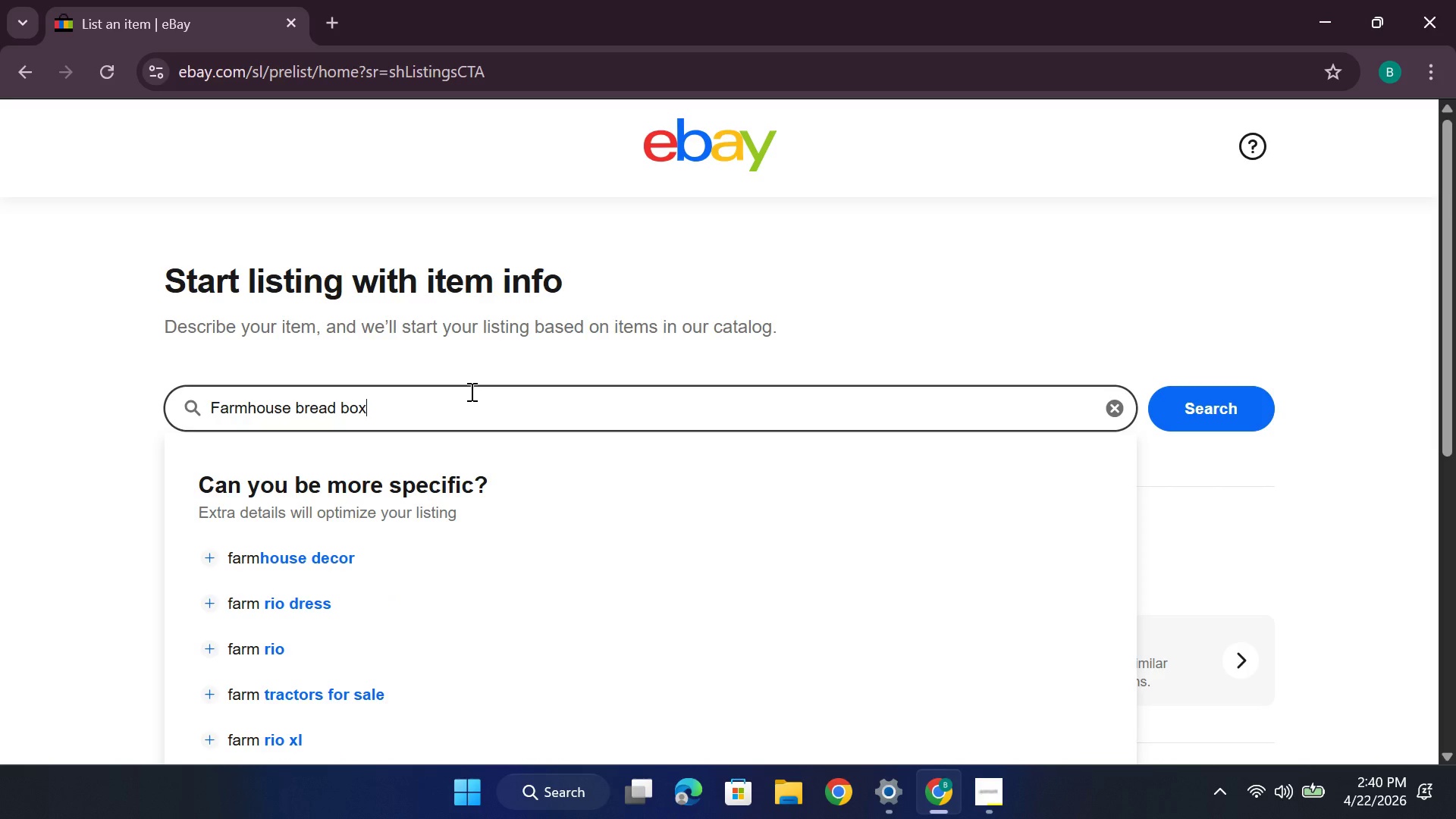 
key(Enter)
 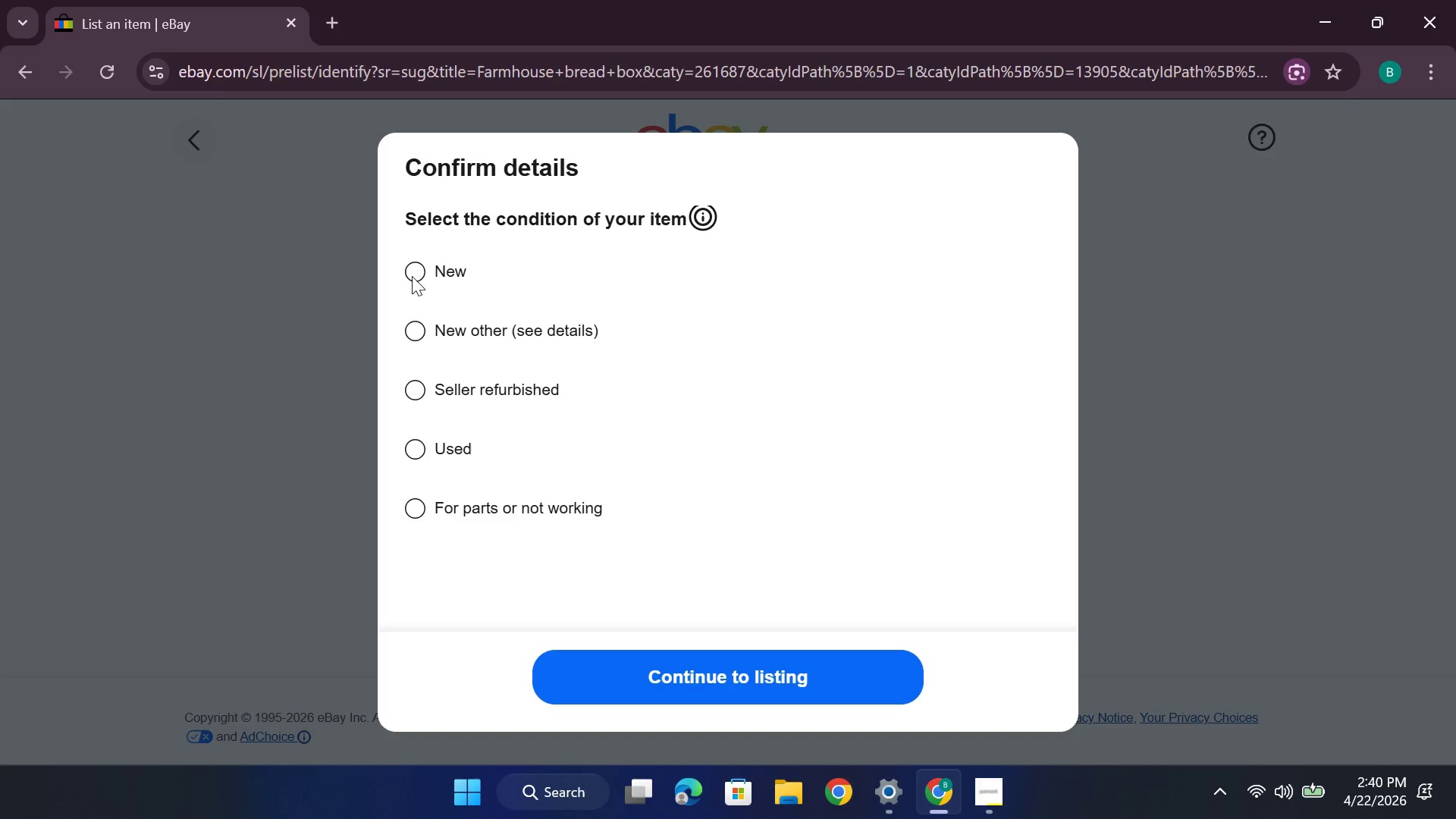 
wait(6.42)
 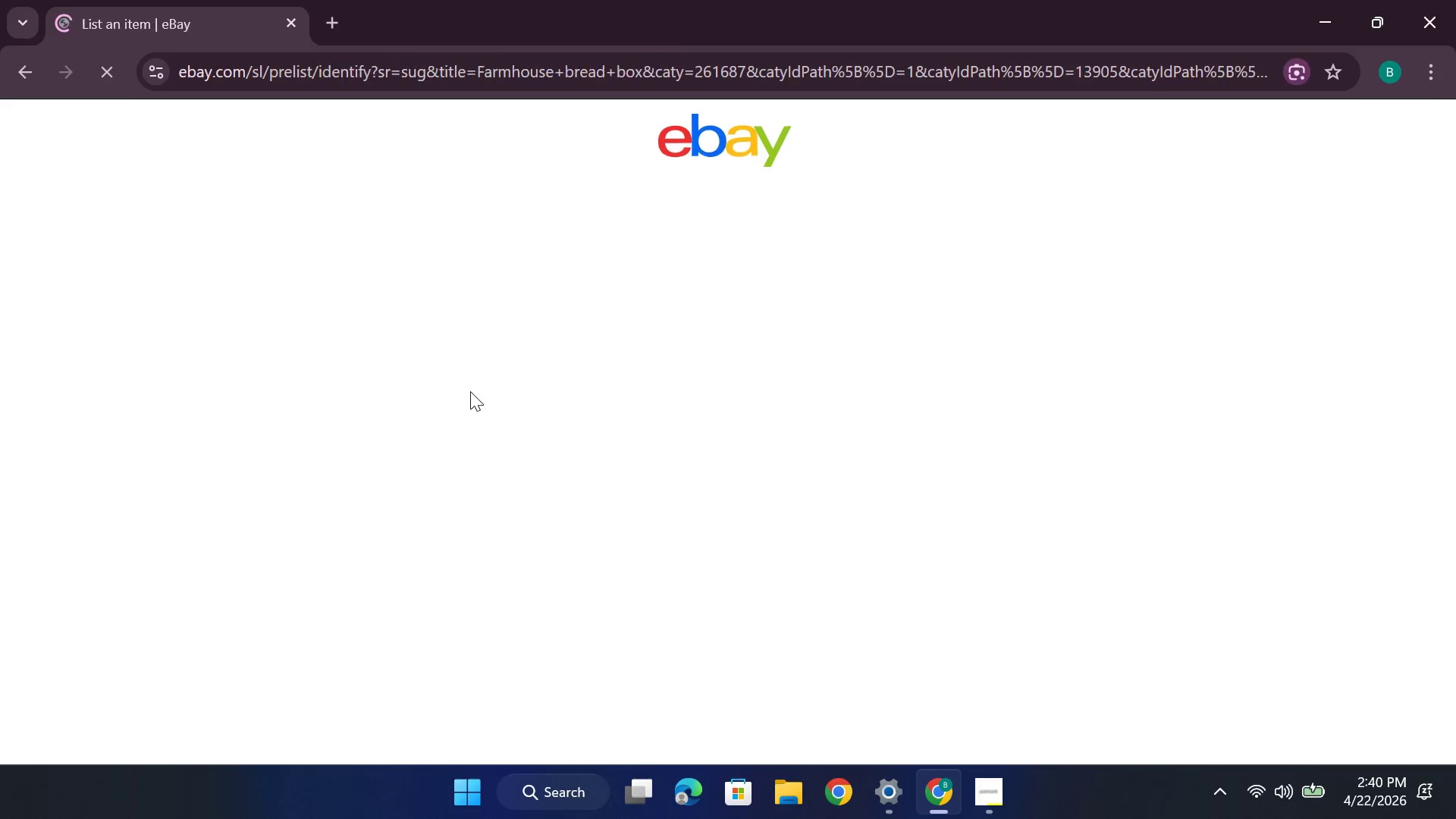 
left_click_drag(start_coordinate=[424, 259], to_coordinate=[422, 268])
 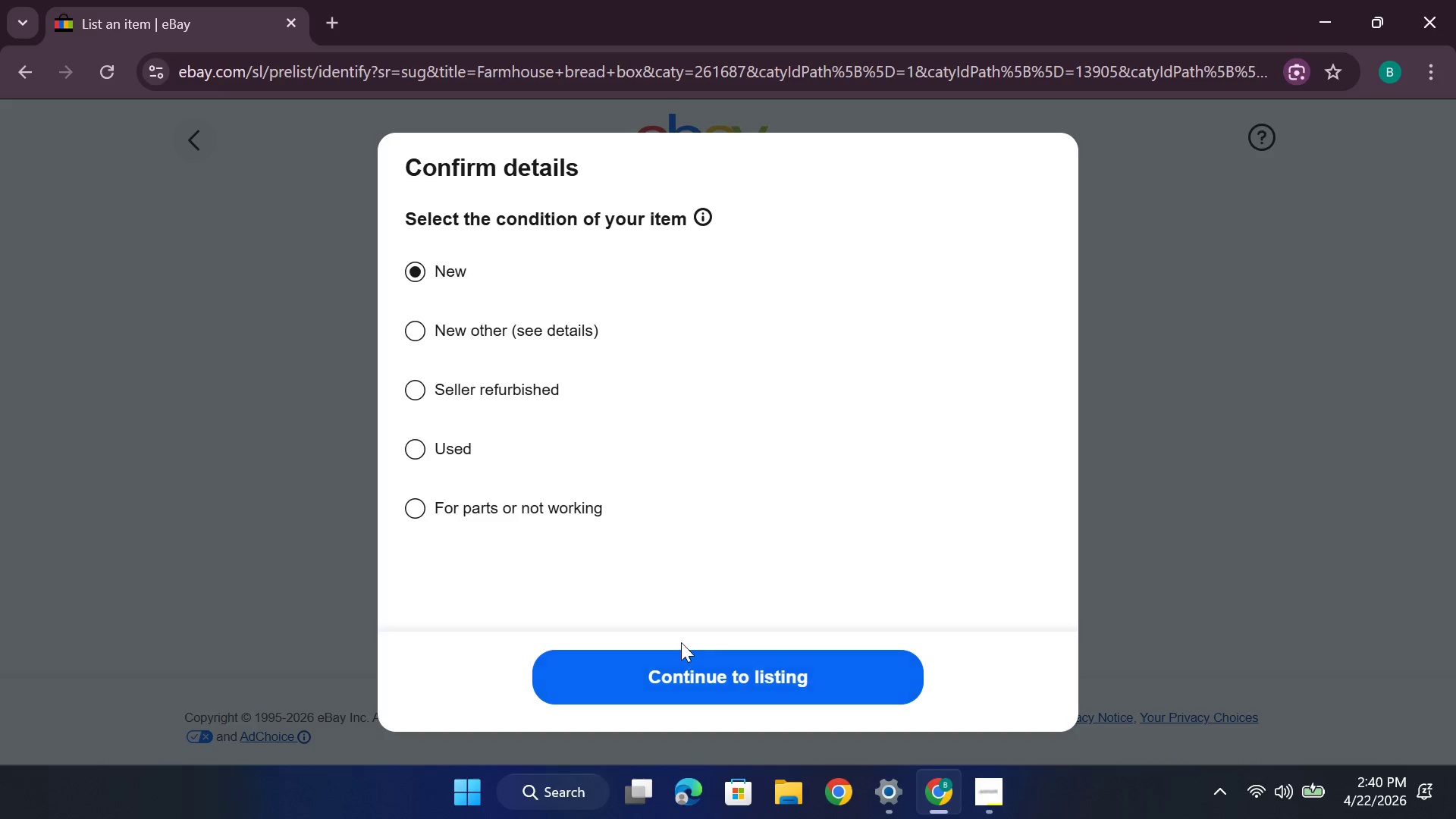 
double_click([681, 665])
 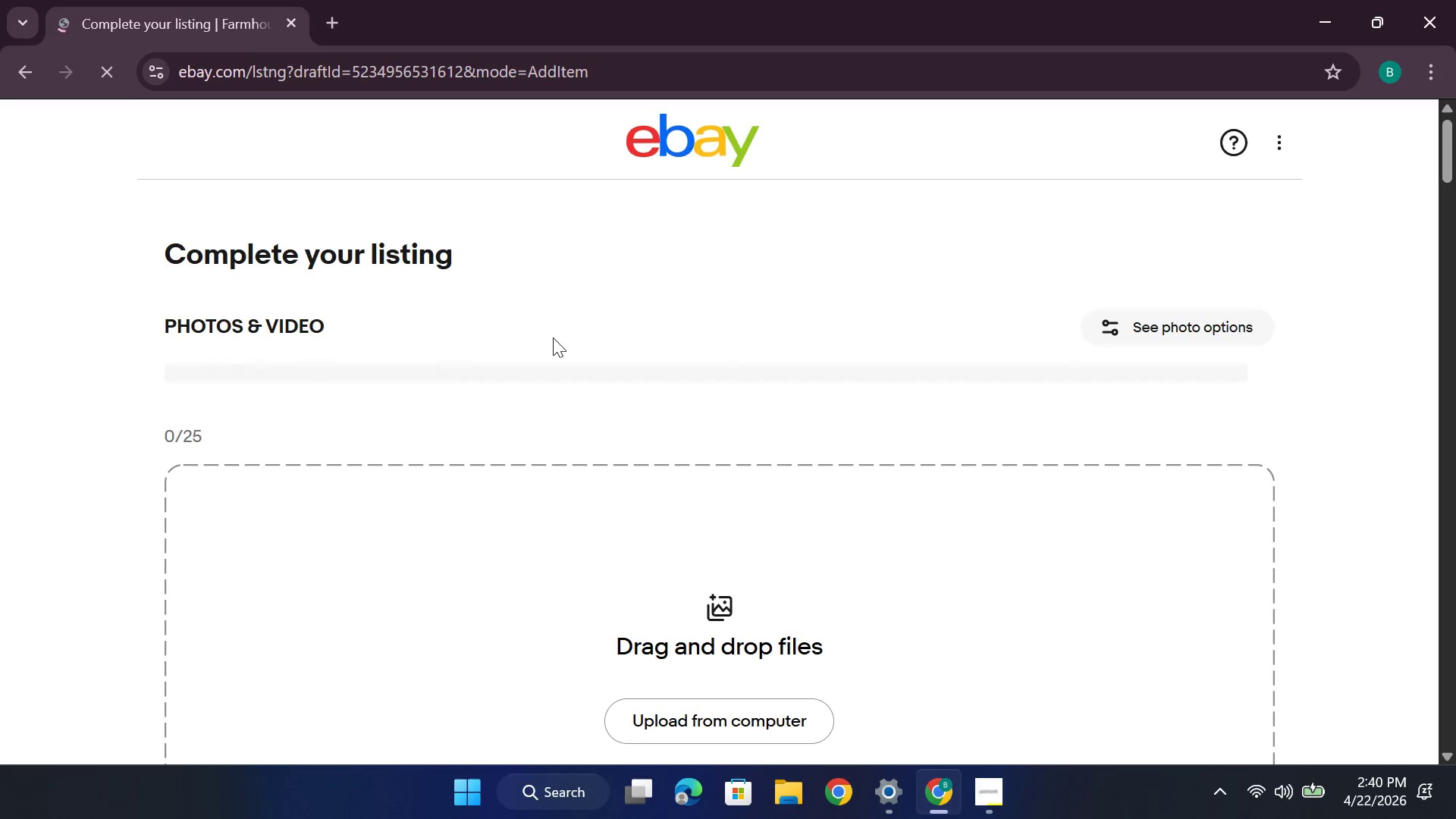 
wait(5.19)
 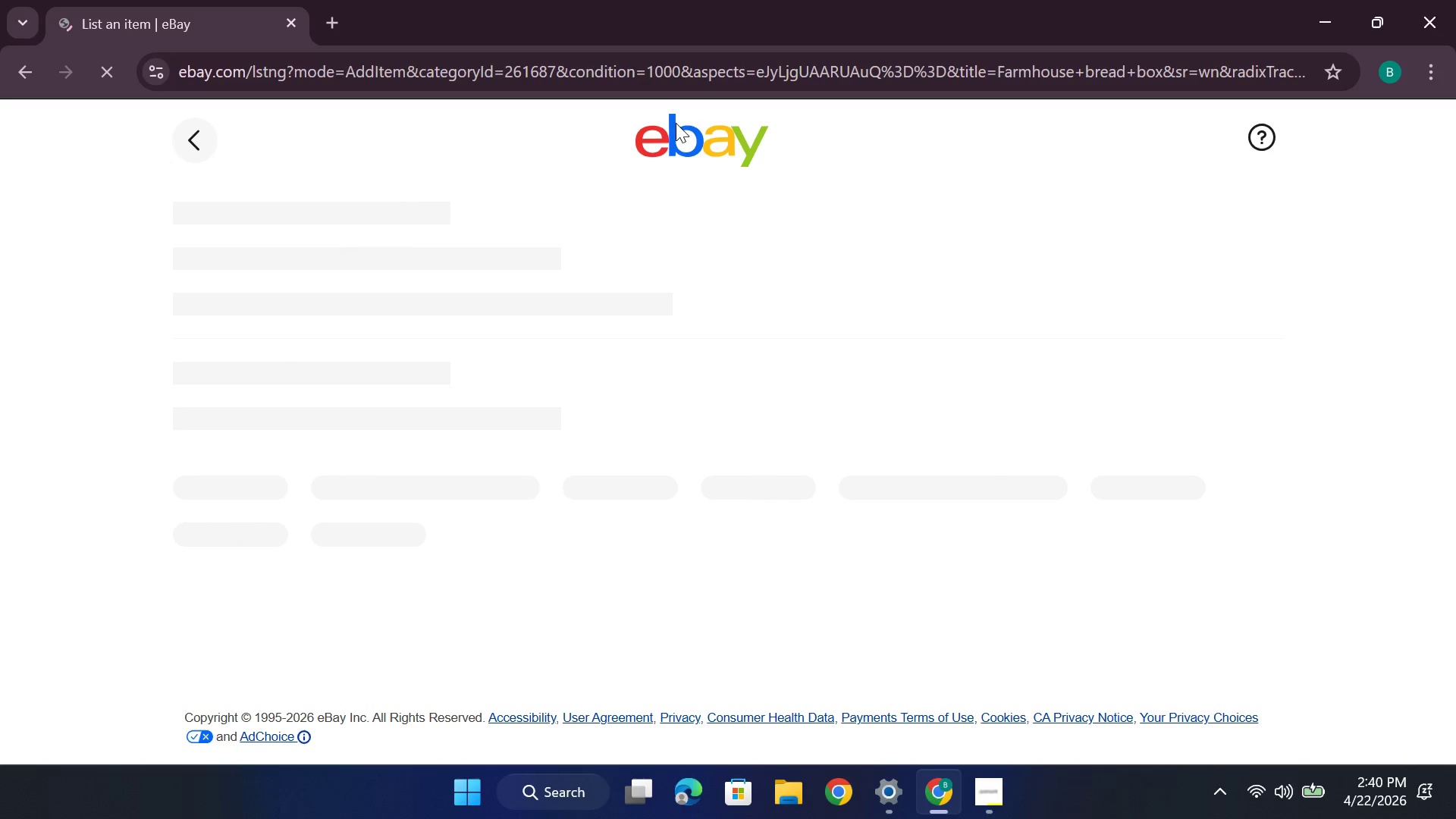 
scroll: coordinate [725, 584], scroll_direction: down, amount: 1.0
 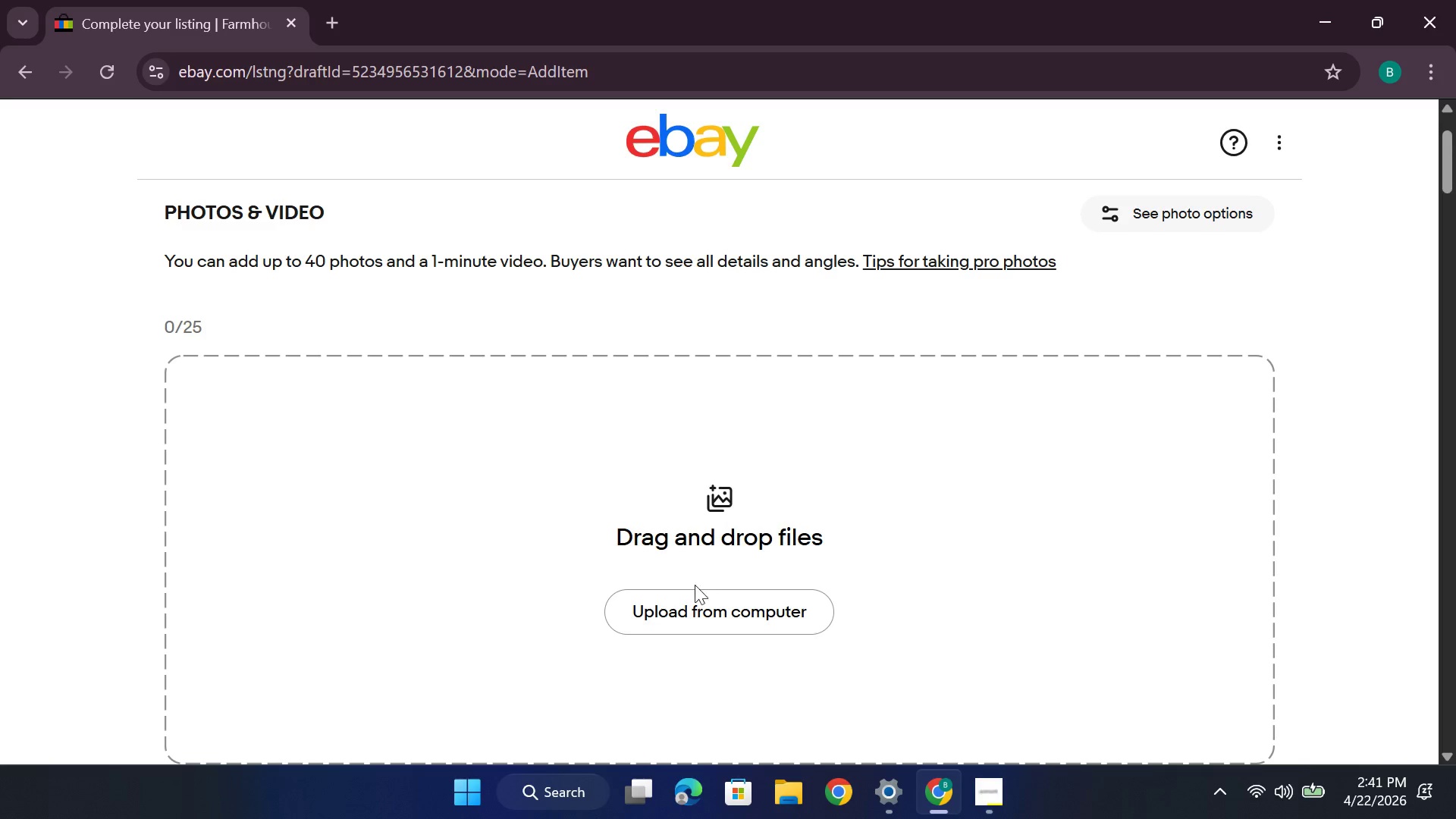 
mouse_move([676, 599])
 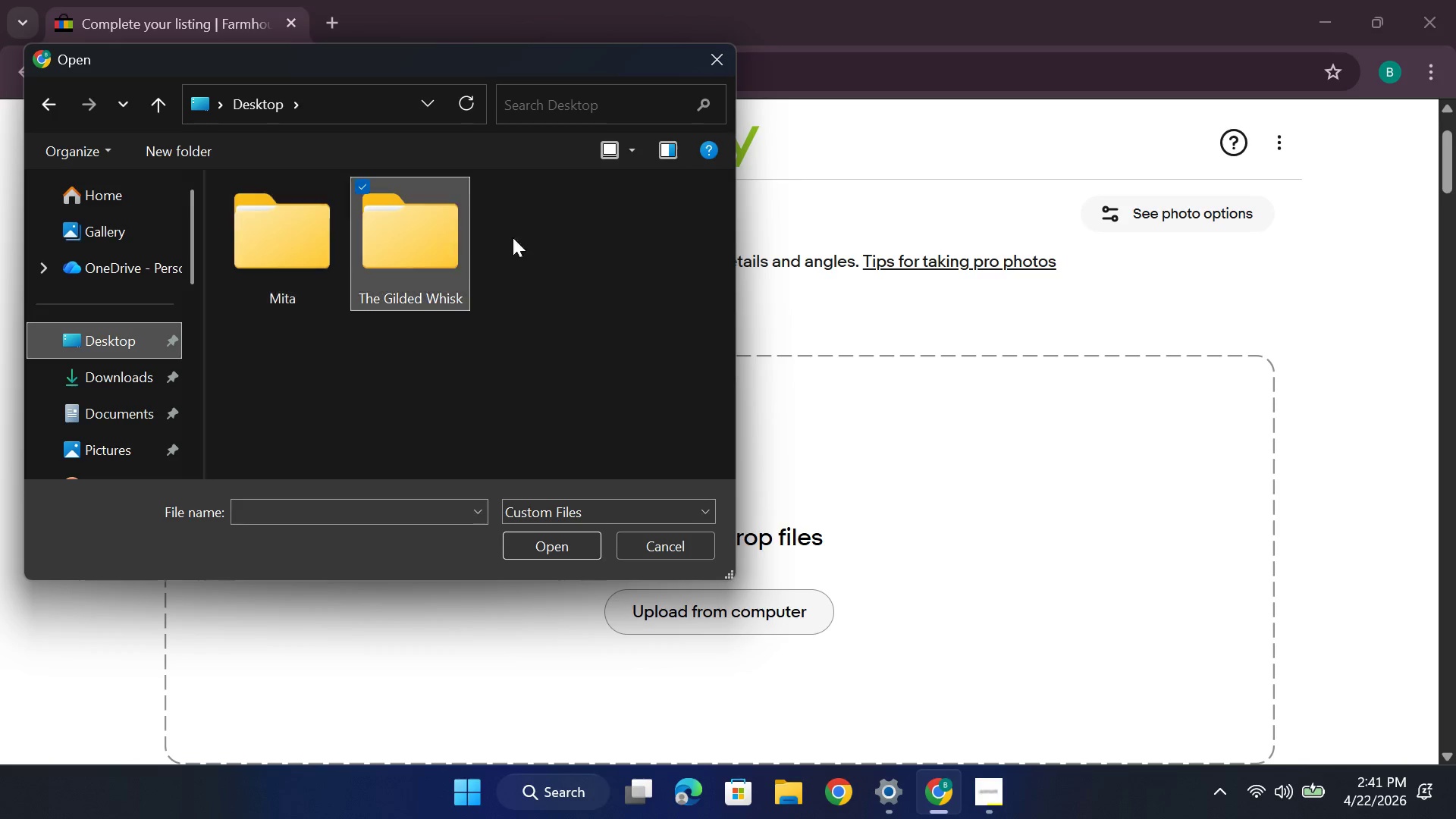 
double_click([413, 246])
 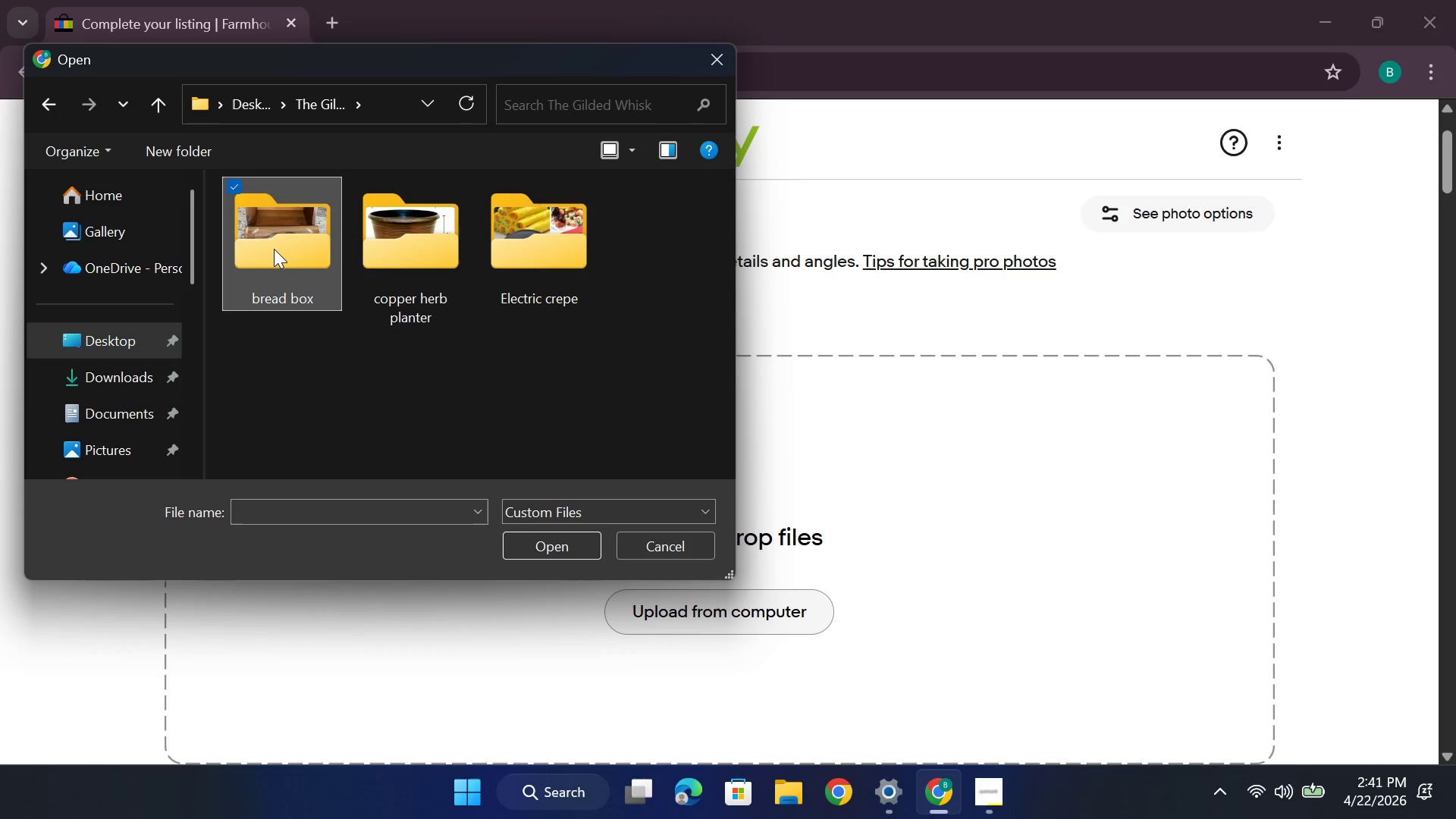 
double_click([271, 246])
 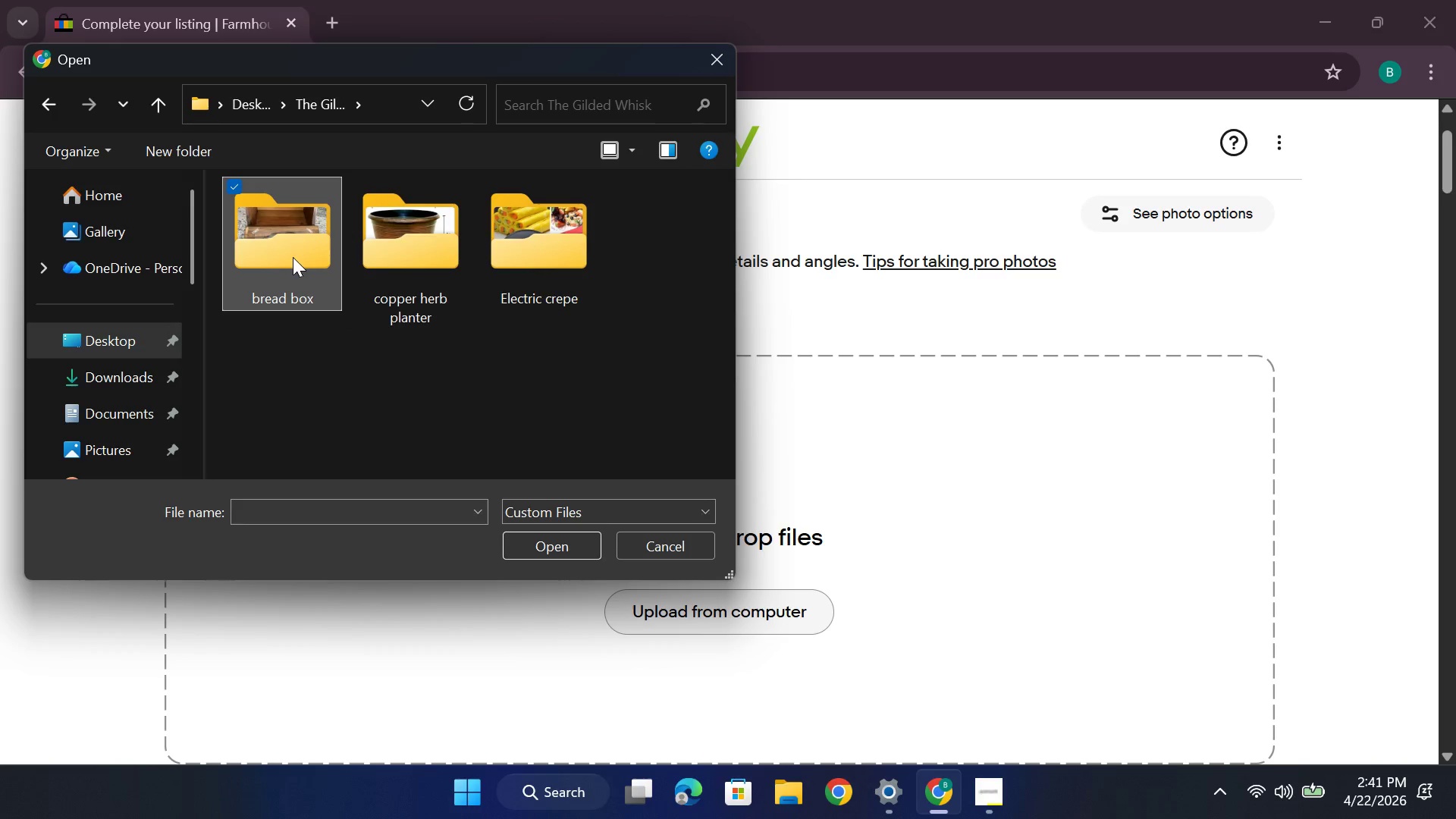 
double_click([293, 255])
 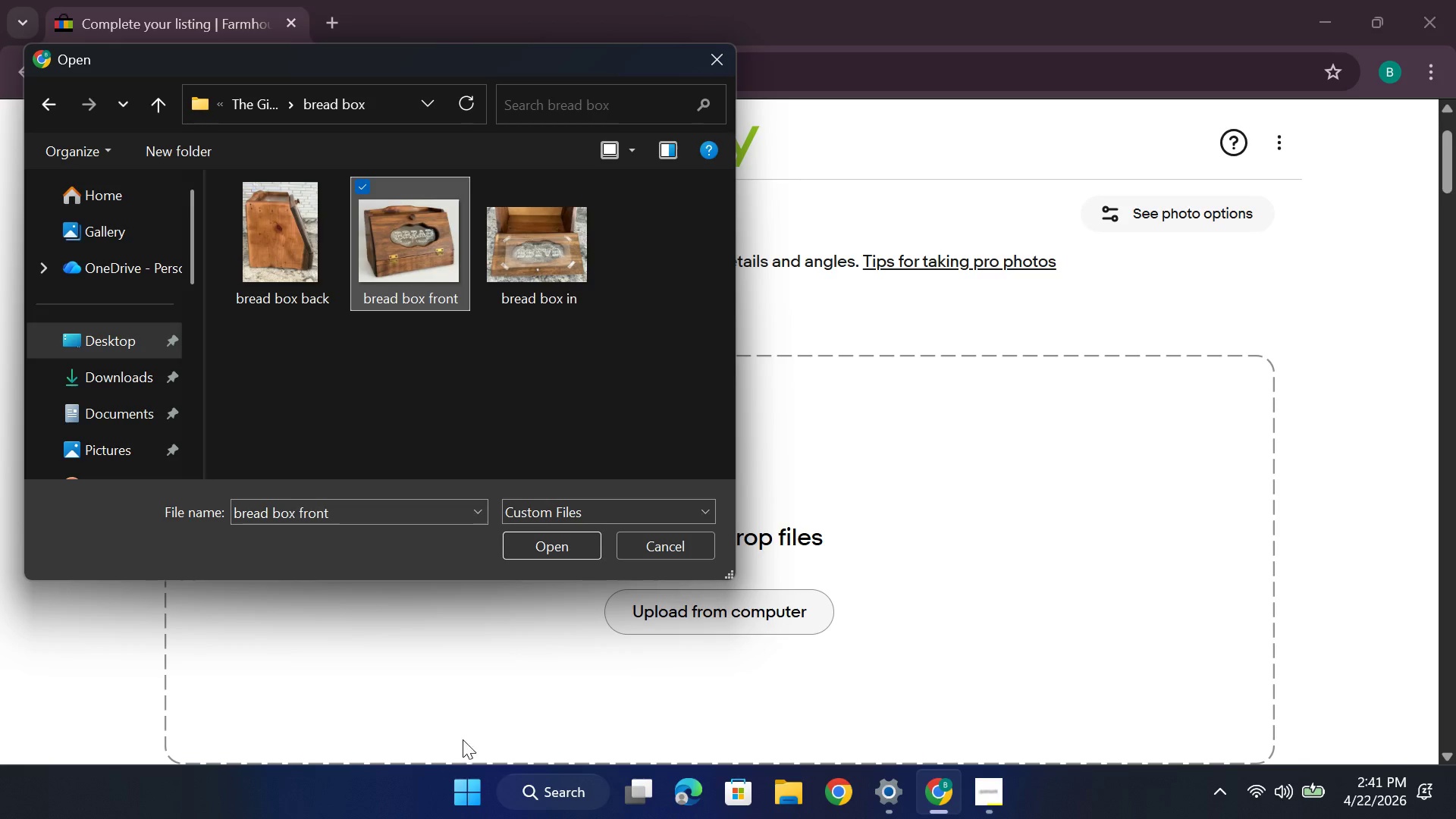 
left_click([541, 542])
 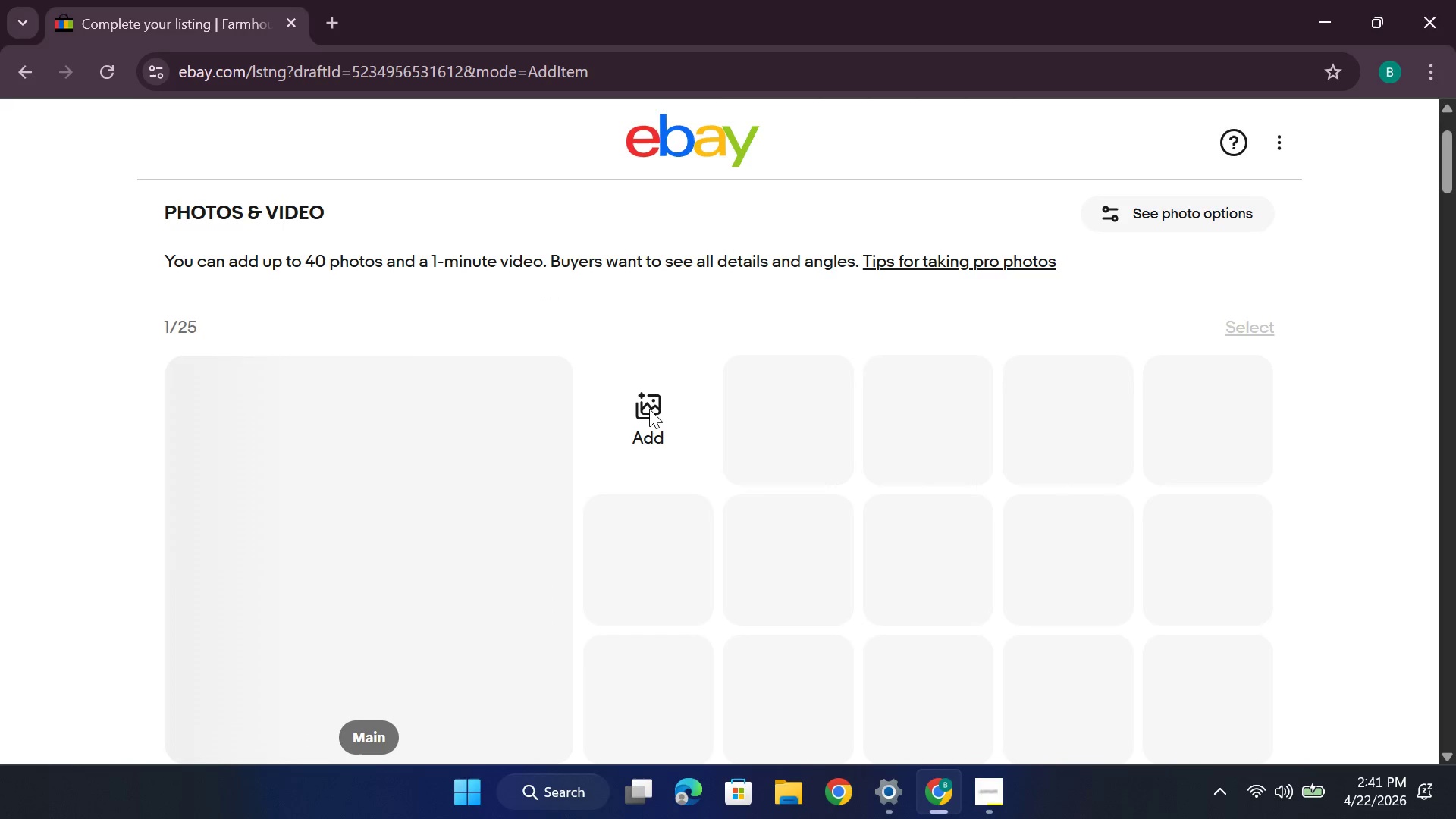 
scroll: coordinate [645, 409], scroll_direction: down, amount: 1.0
 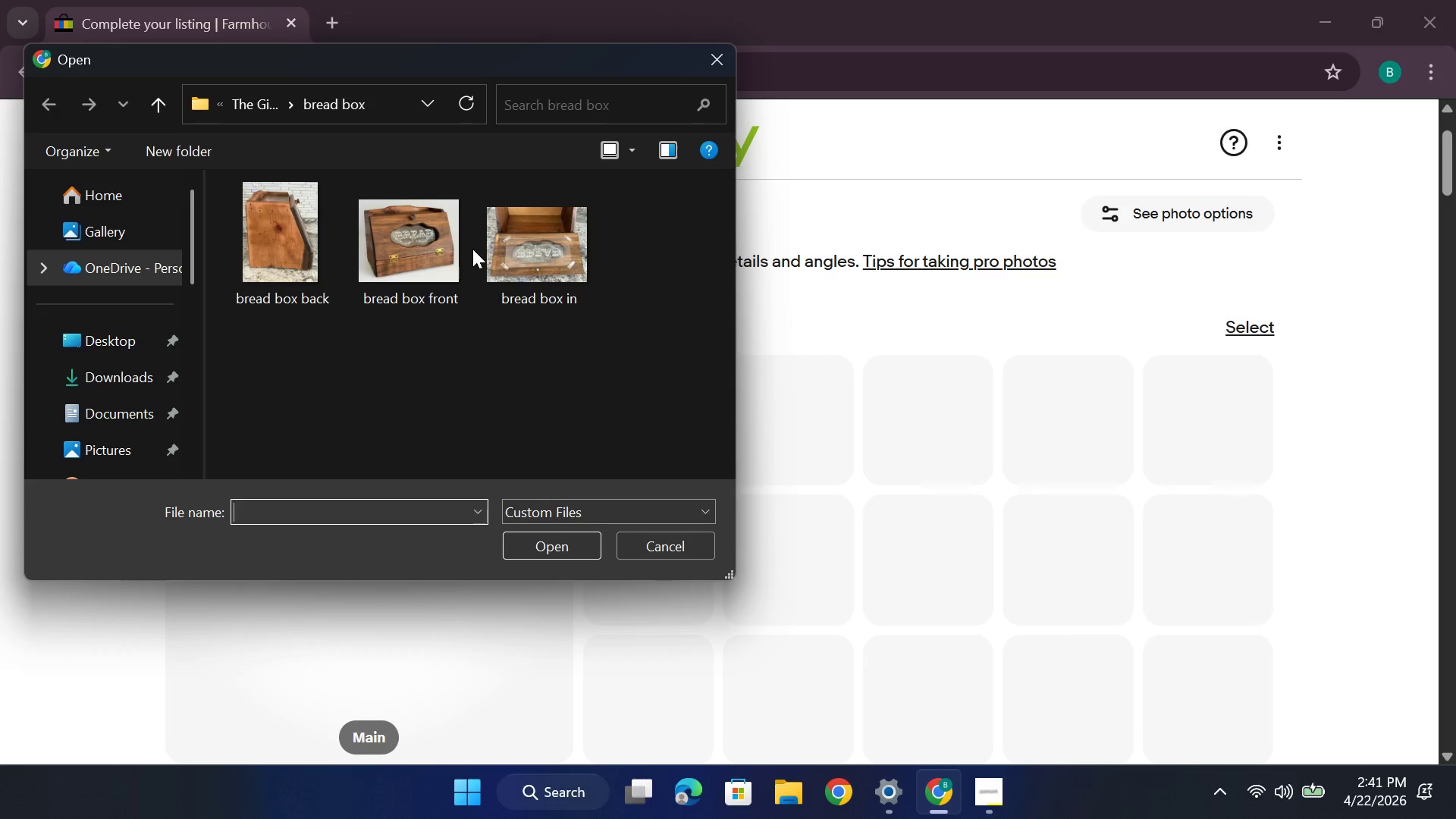 
left_click([514, 253])
 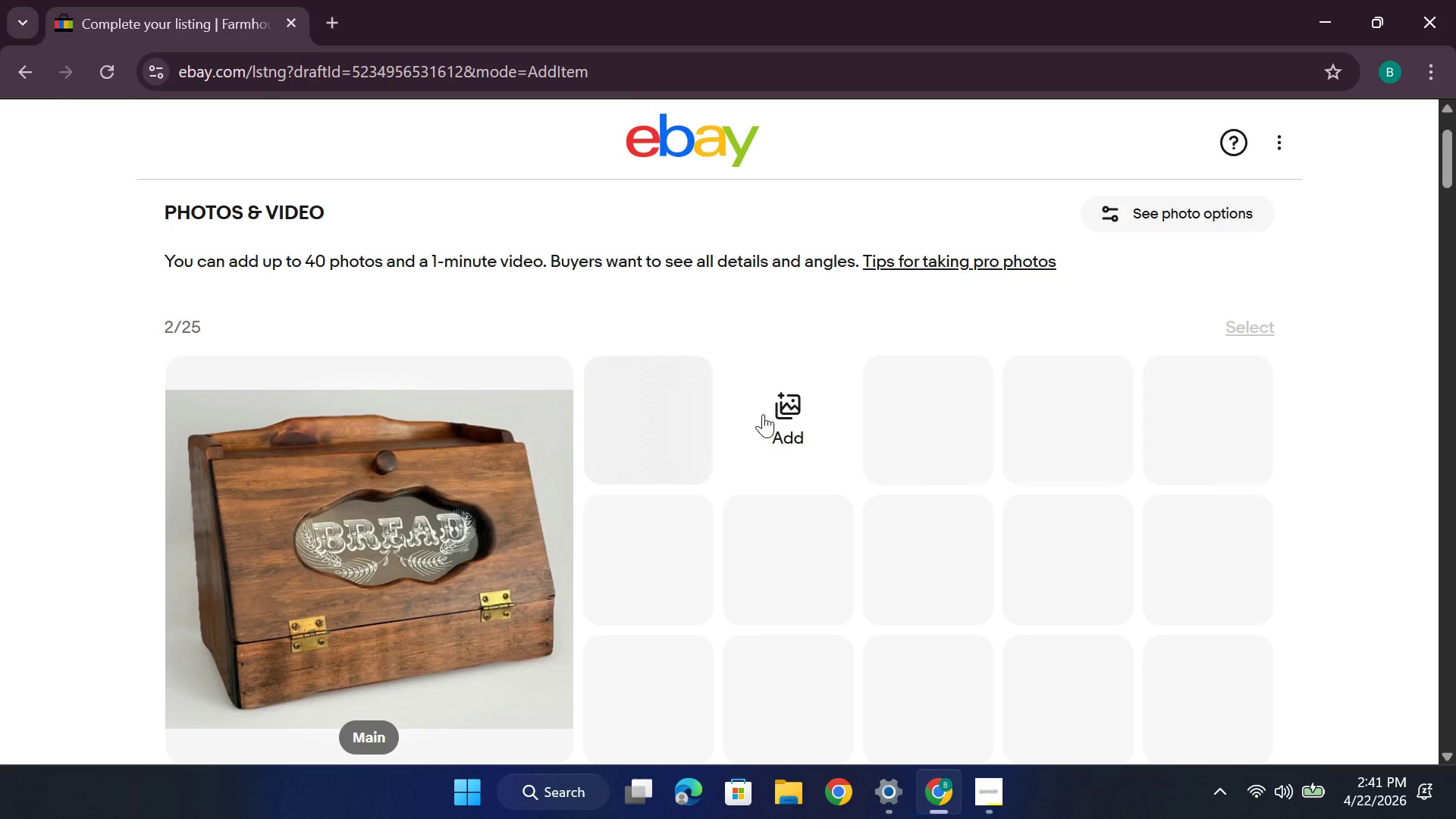 
scroll: coordinate [757, 414], scroll_direction: down, amount: 1.0
 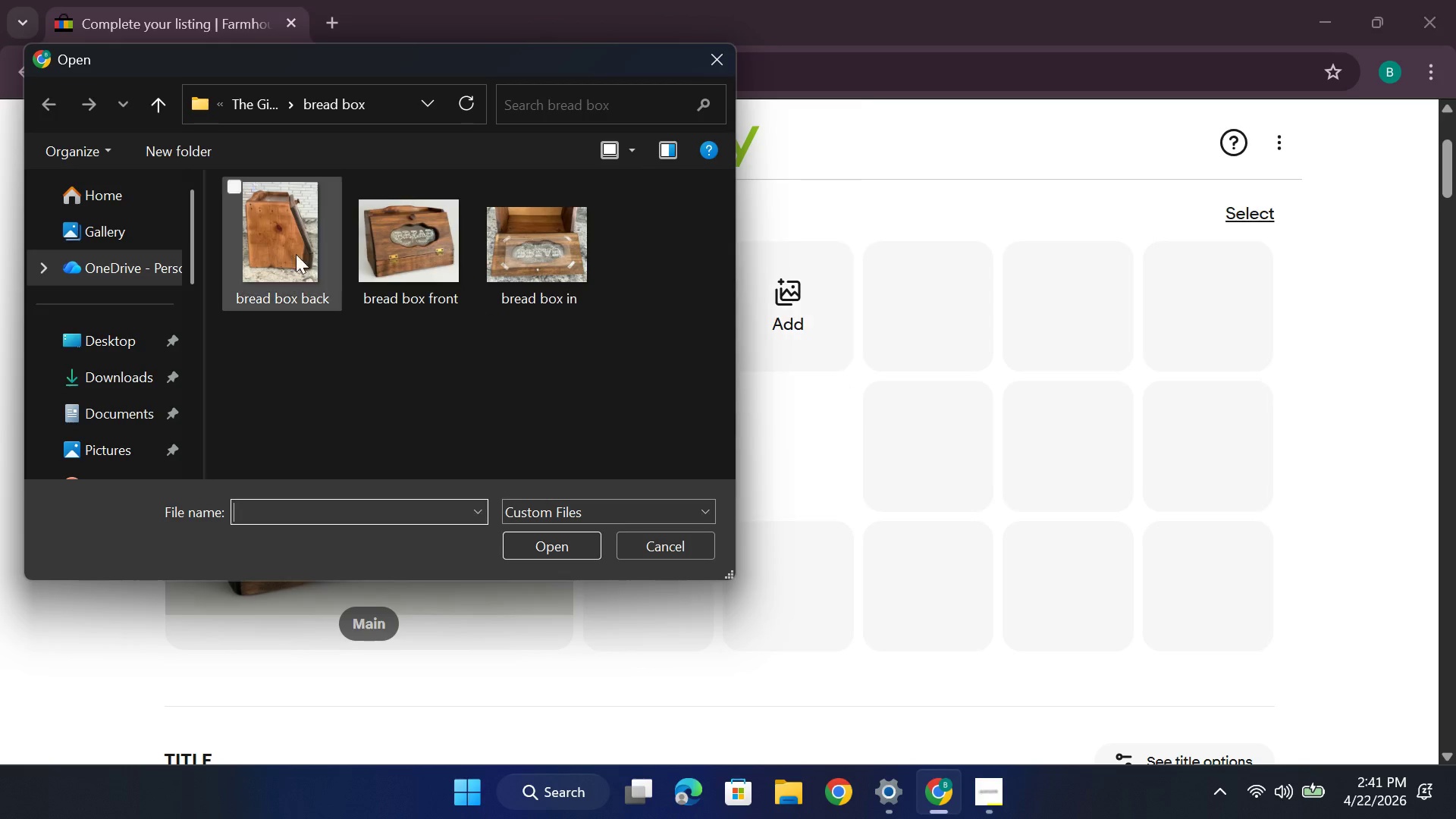 
left_click([276, 253])
 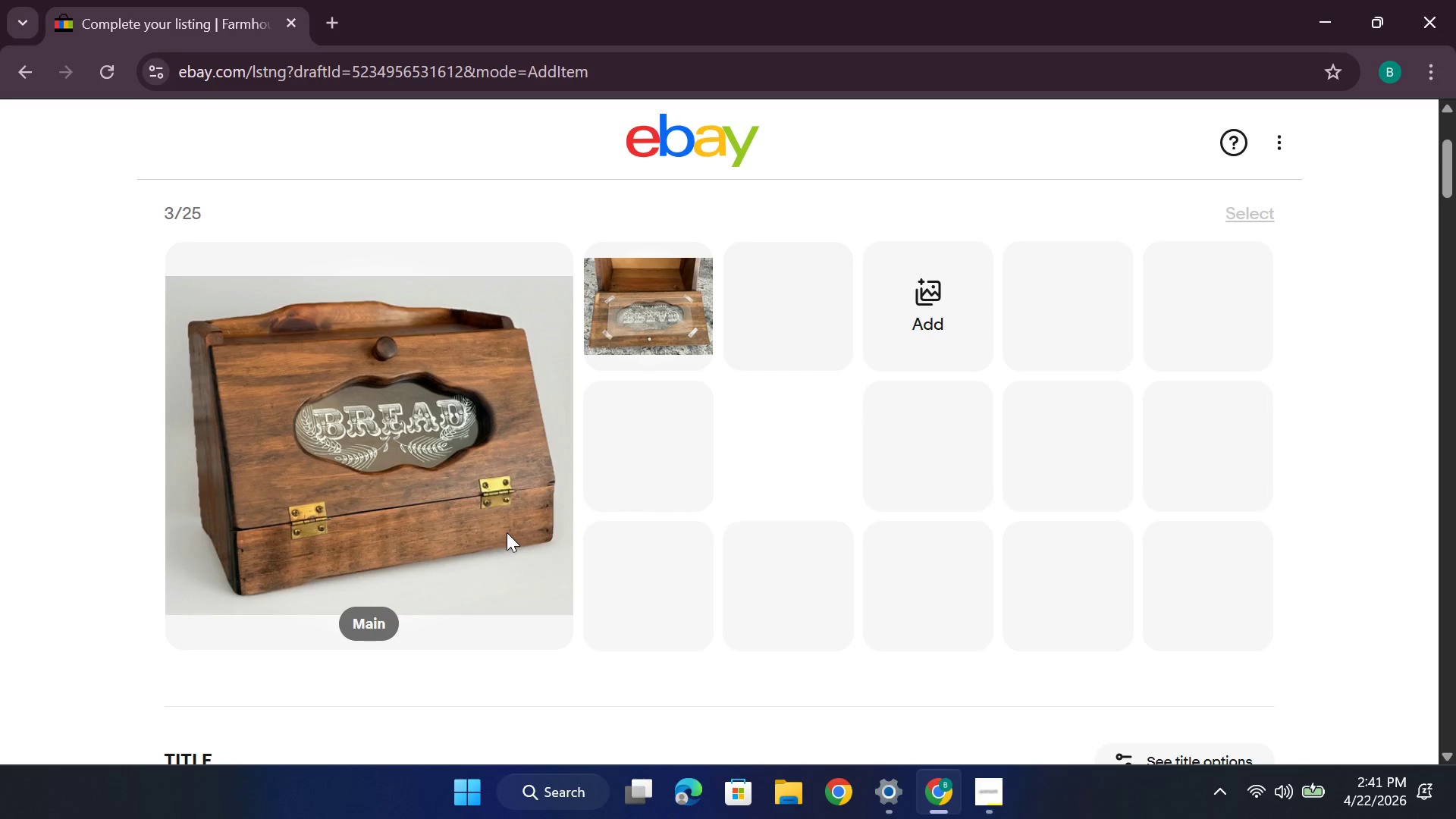 
scroll: coordinate [494, 528], scroll_direction: down, amount: 3.0
 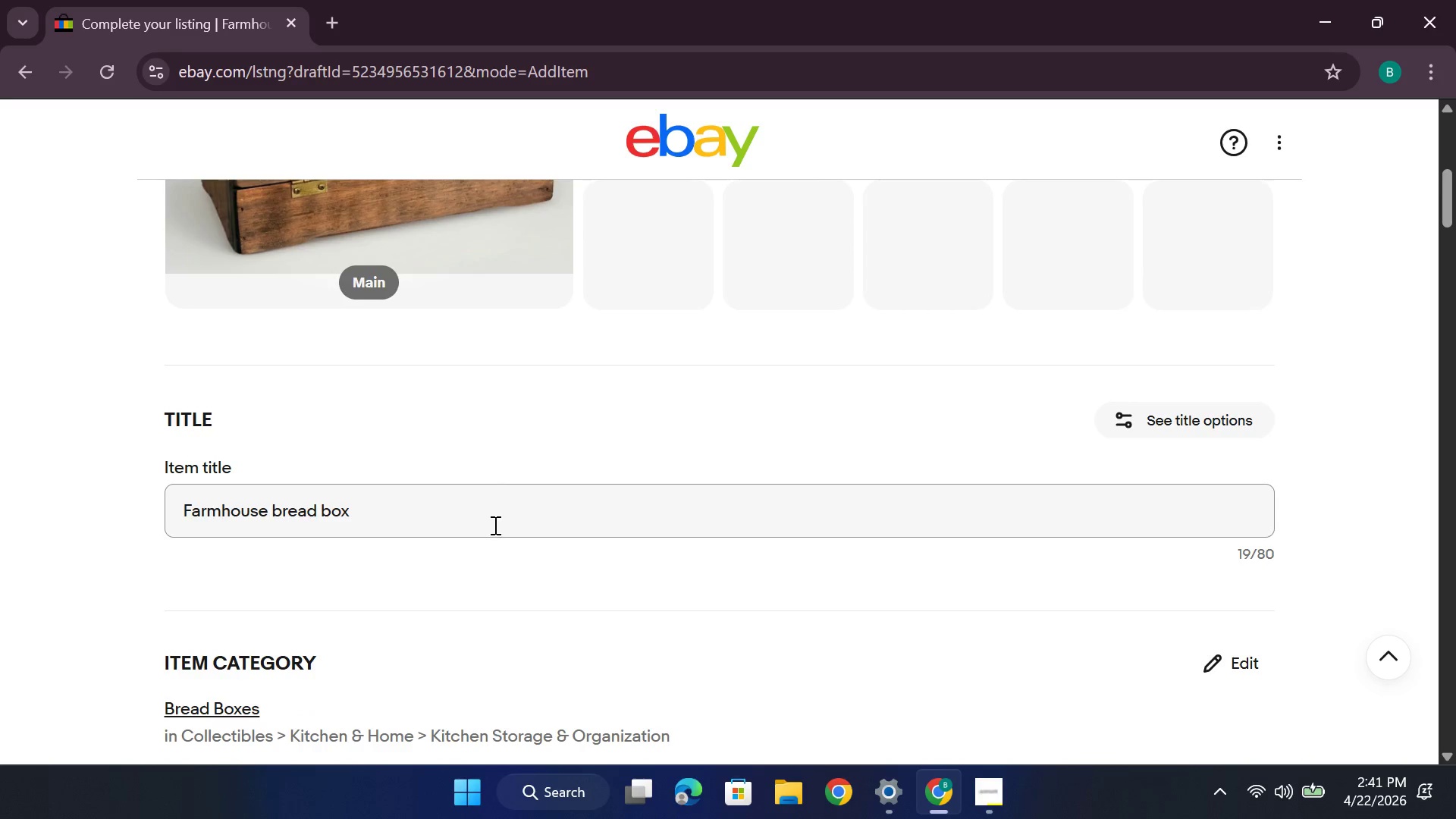 
left_click([494, 525])
 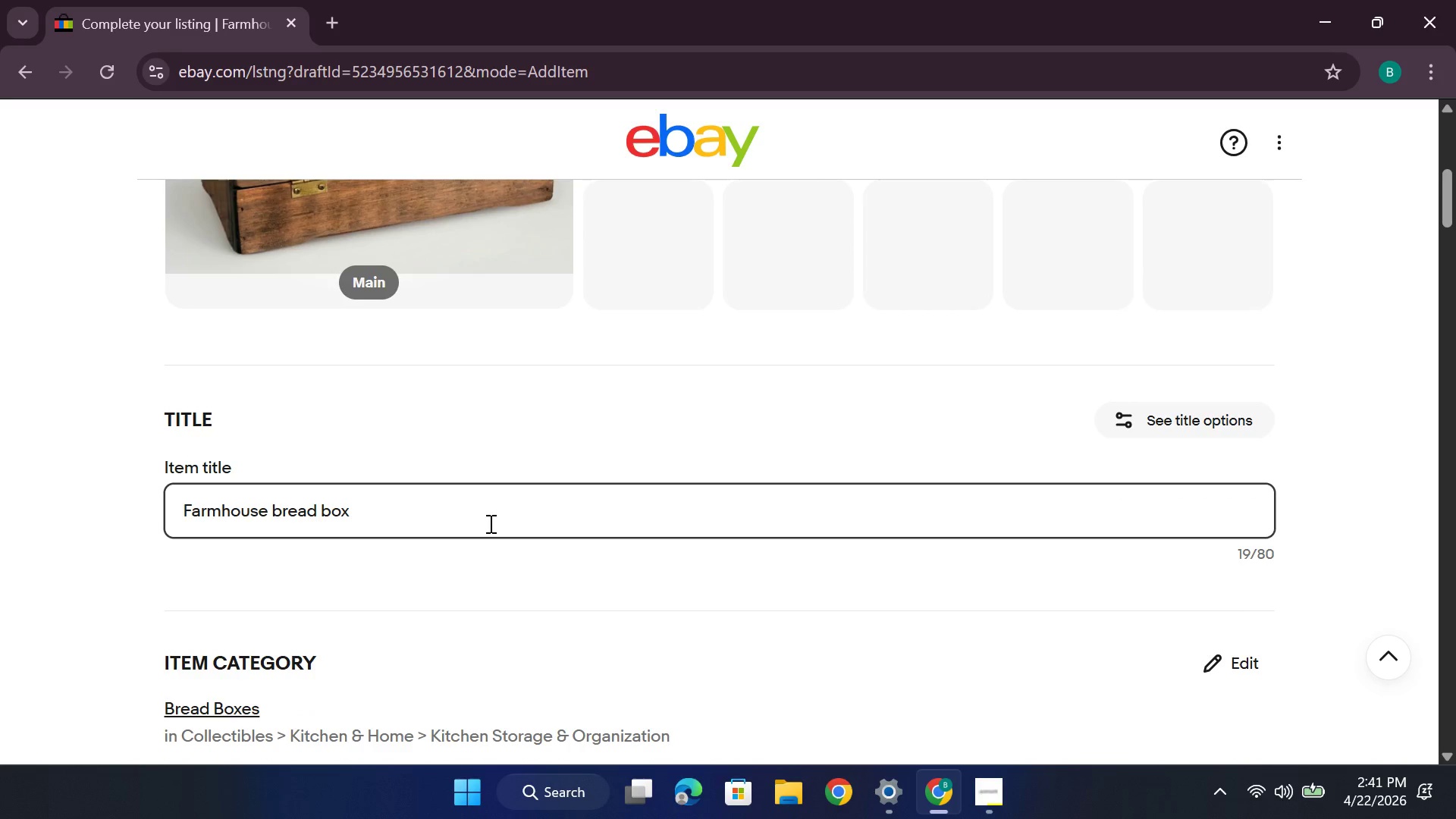 
hold_key(key=Backspace, duration=0.61)
 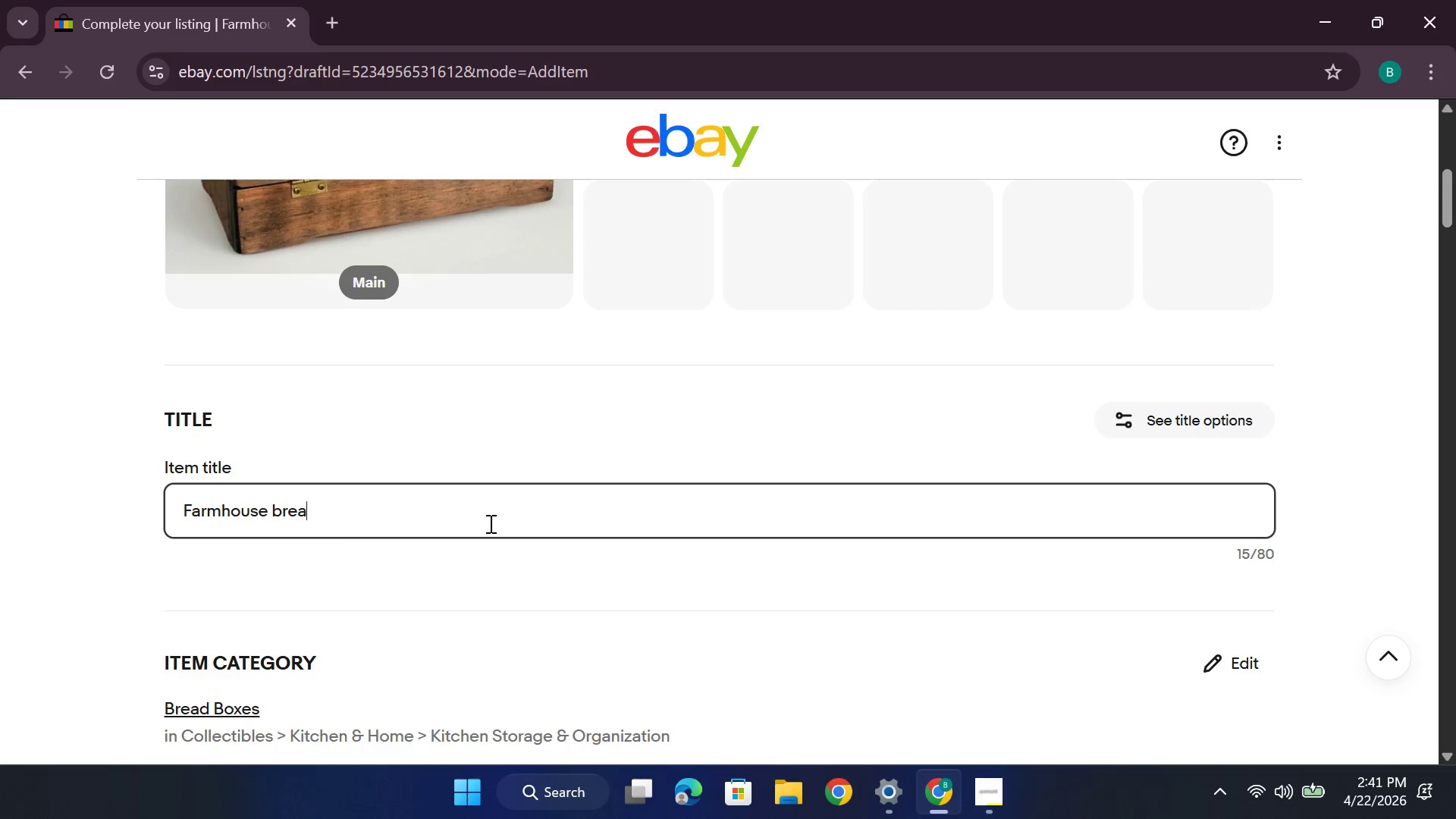 
key(Backspace)
key(Backspace)
key(Backspace)
key(Backspace)
type(Bread Box - Large Wooden )
 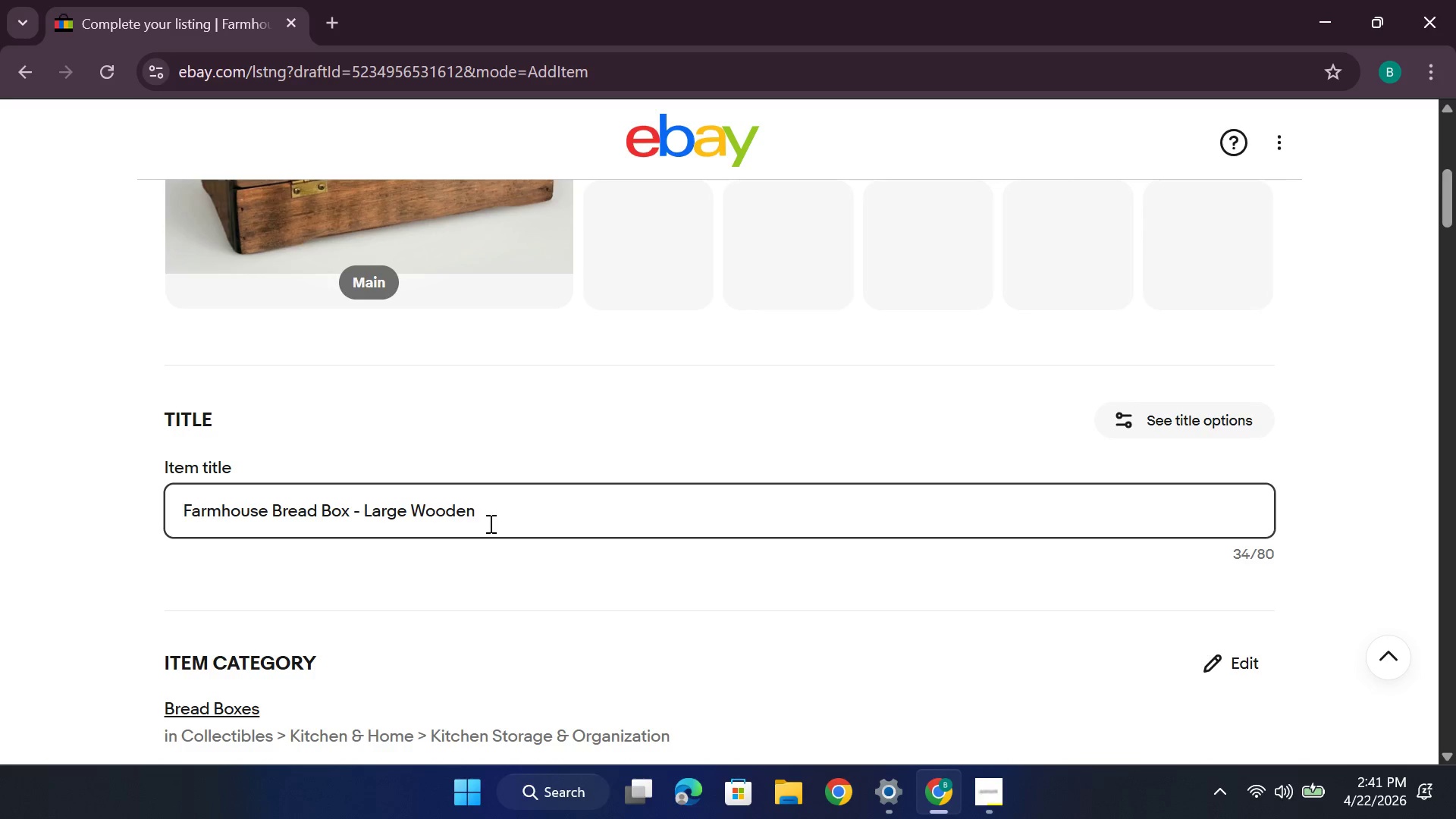 
type(Kitchen Storage r)
key(Backspace)
type(Rustic Countertop Bread Bin)
 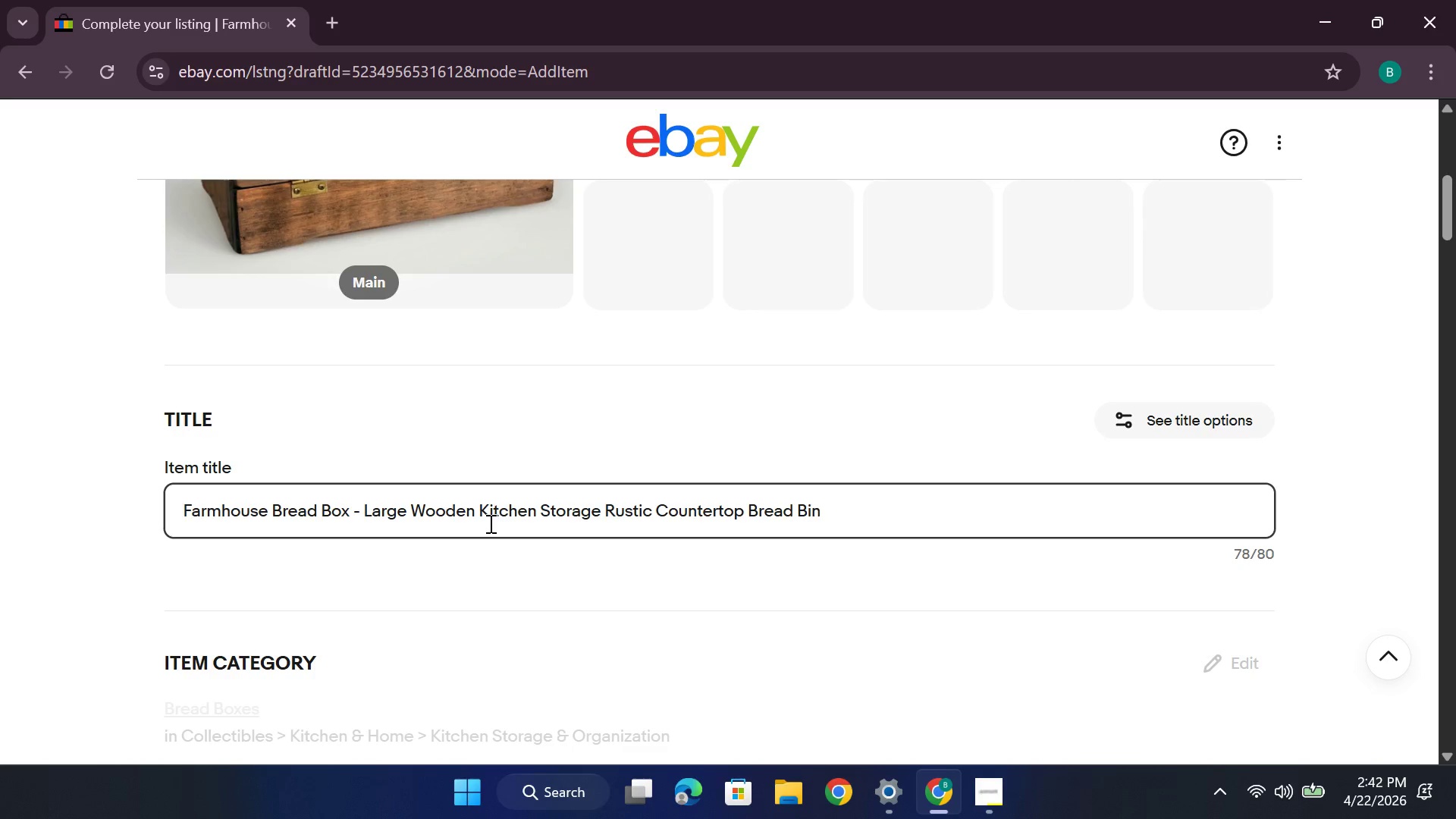 
wait(15.86)
 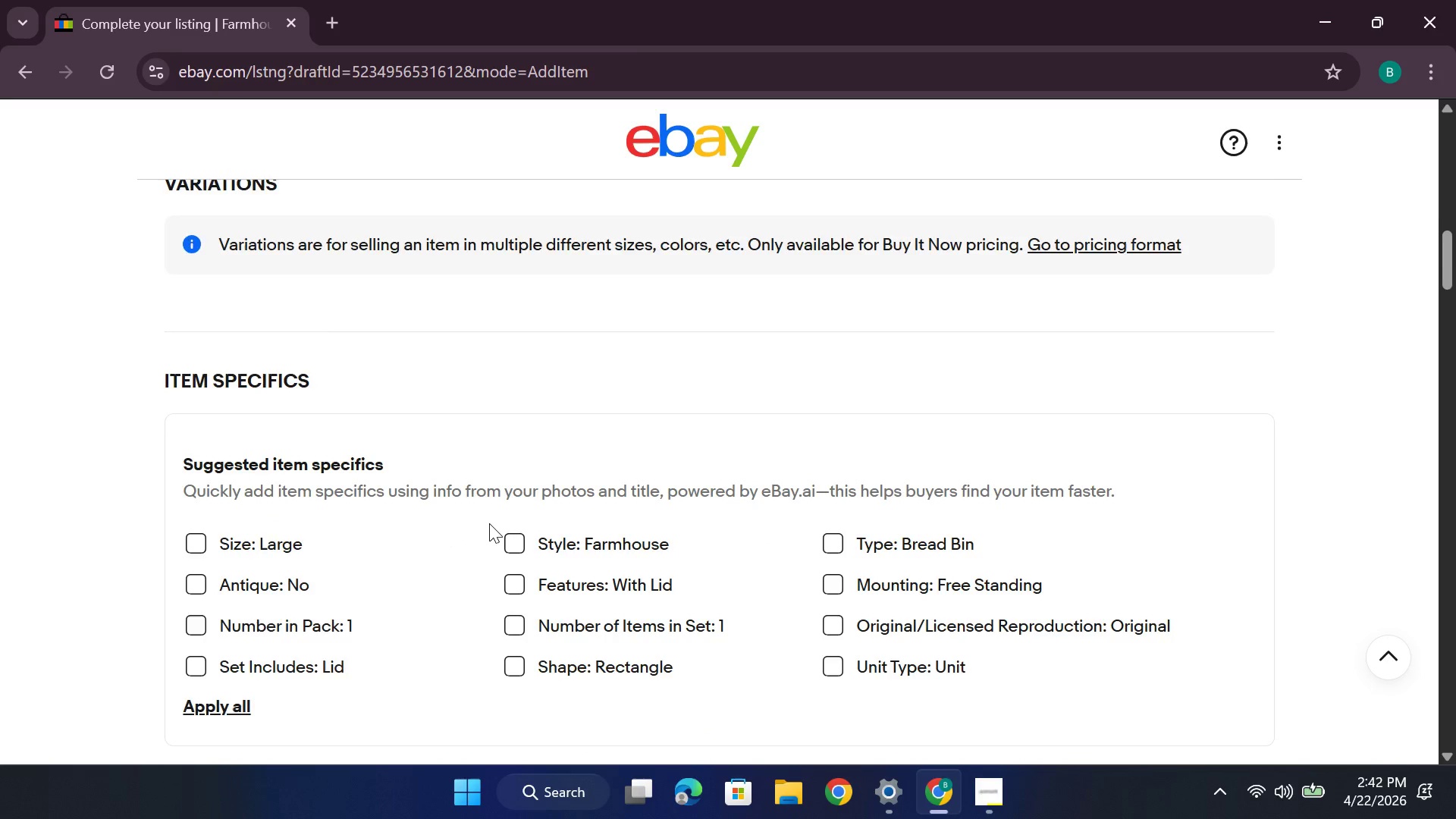 
left_click([516, 293])
 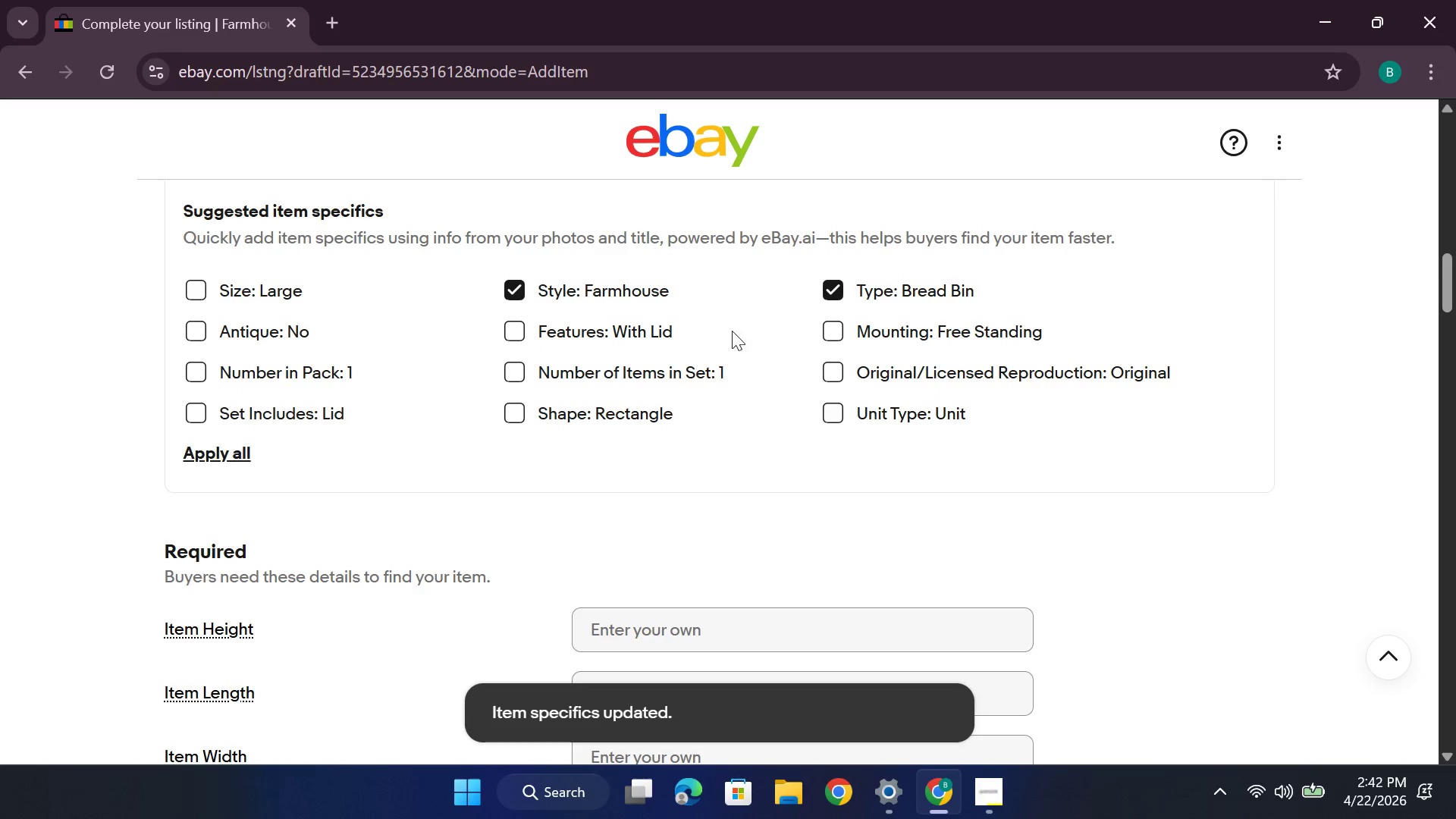 
scroll: coordinate [601, 412], scroll_direction: down, amount: 3.0
 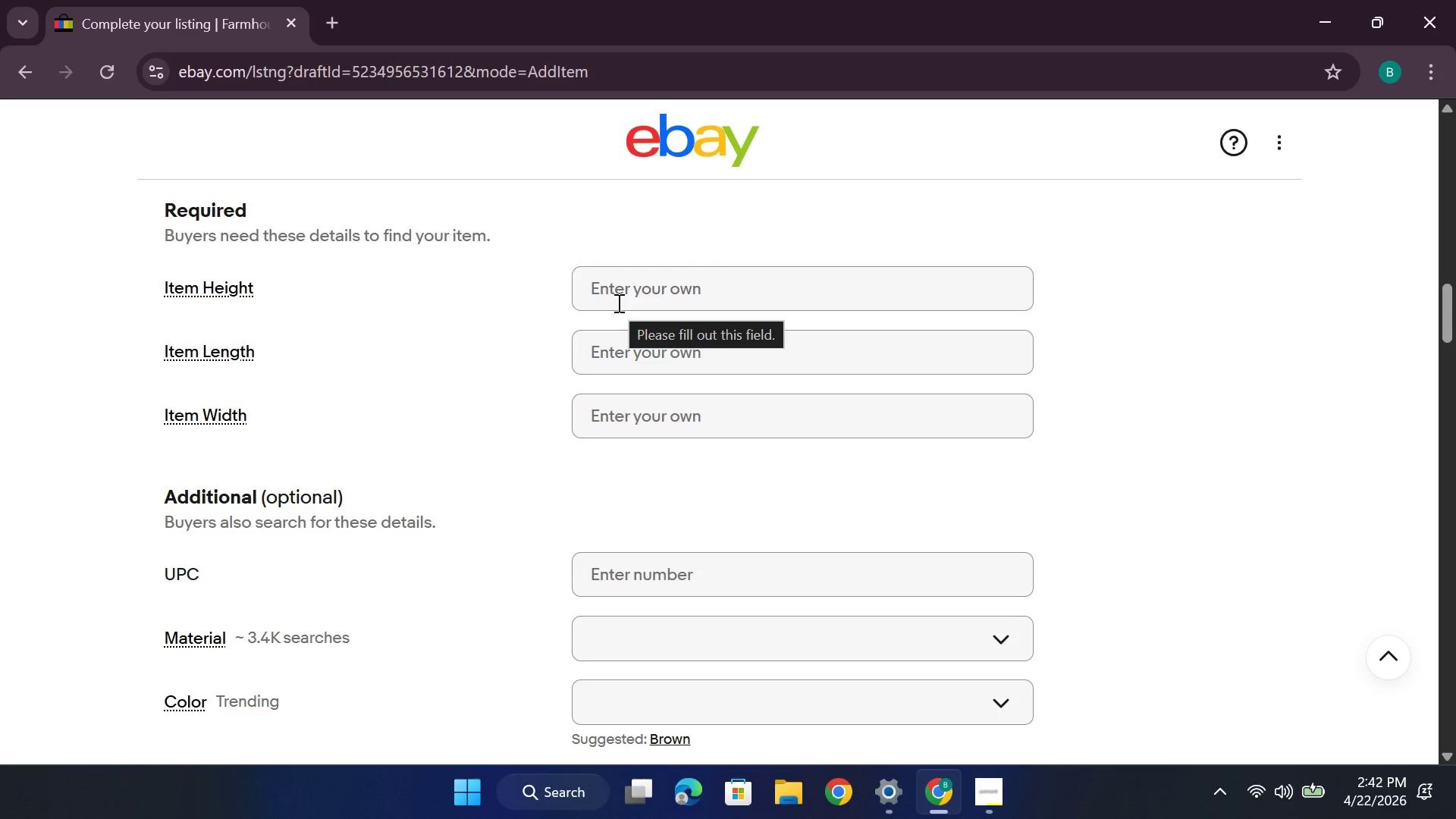 
wait(15.86)
 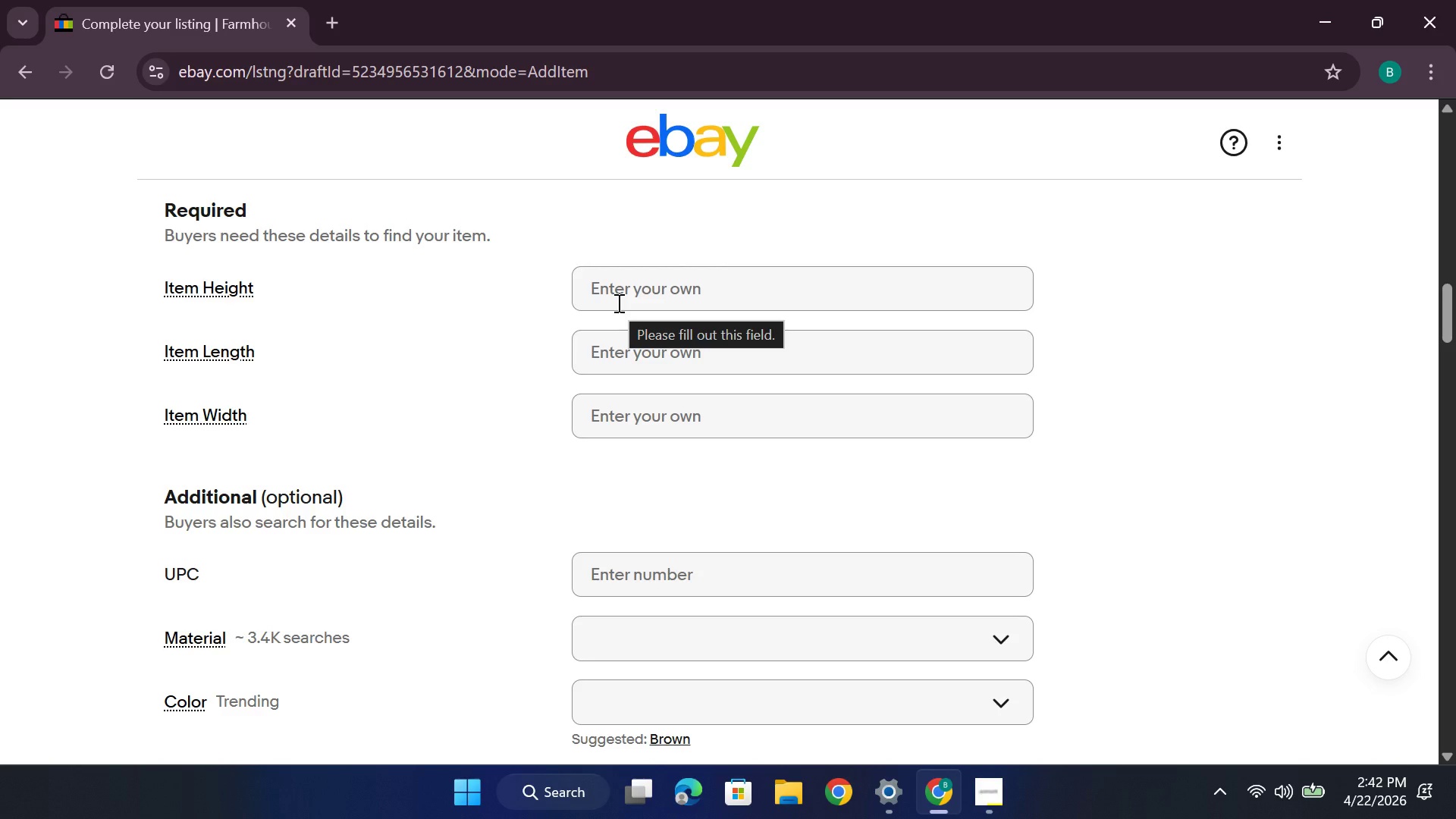 
left_click([617, 303])
 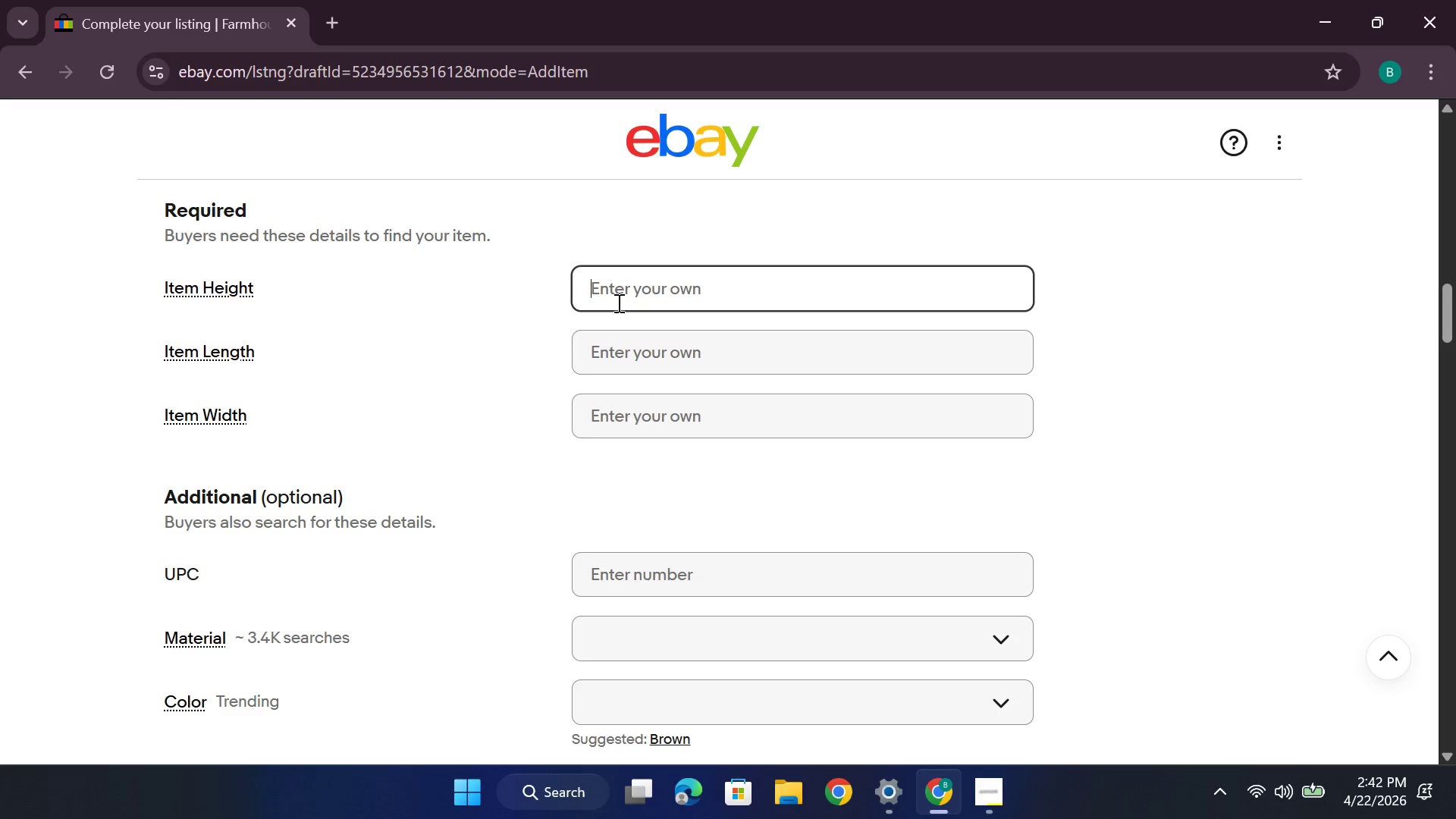 
mouse_move([623, 345])
 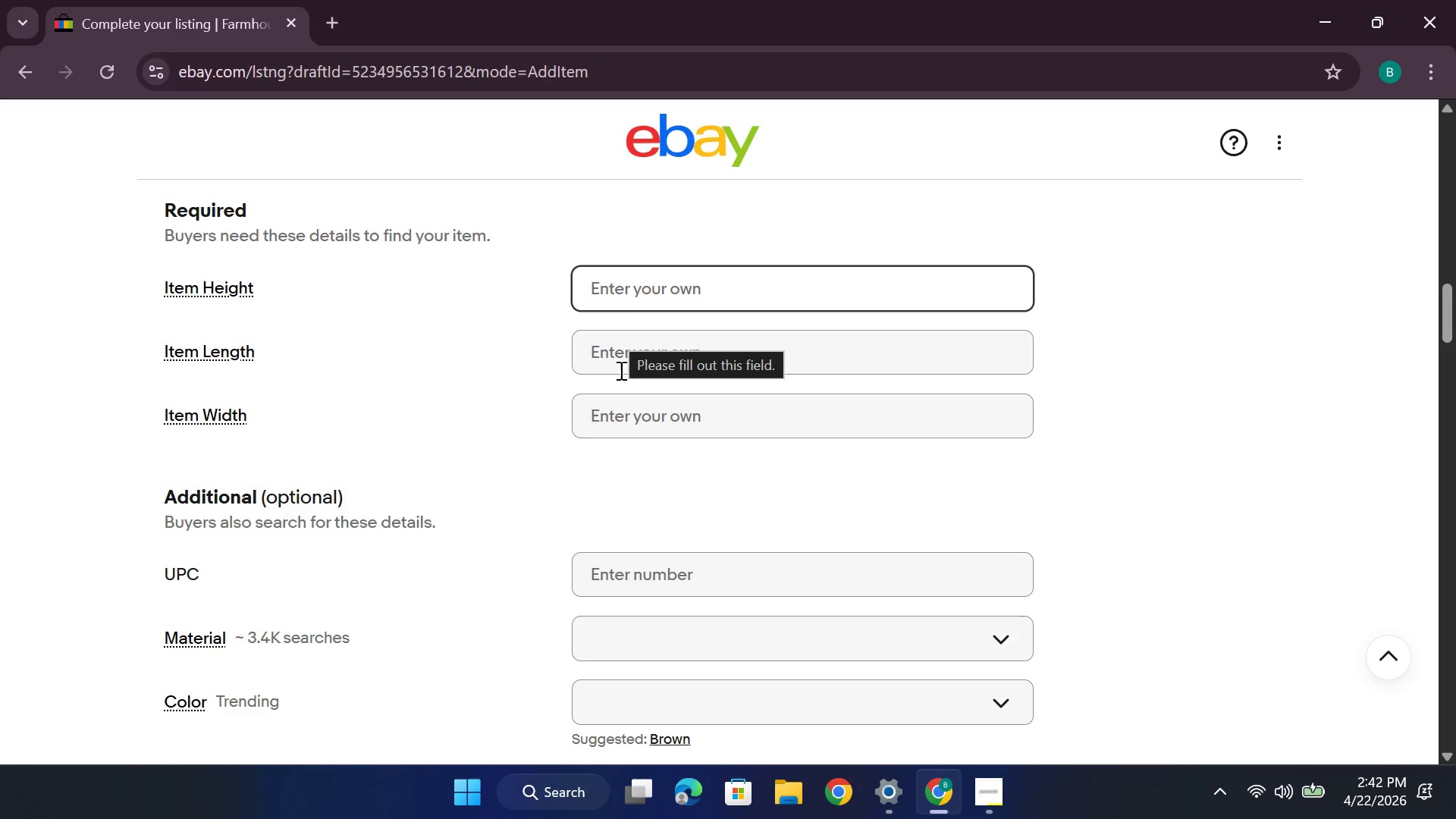 
type(See photos for measurements)
 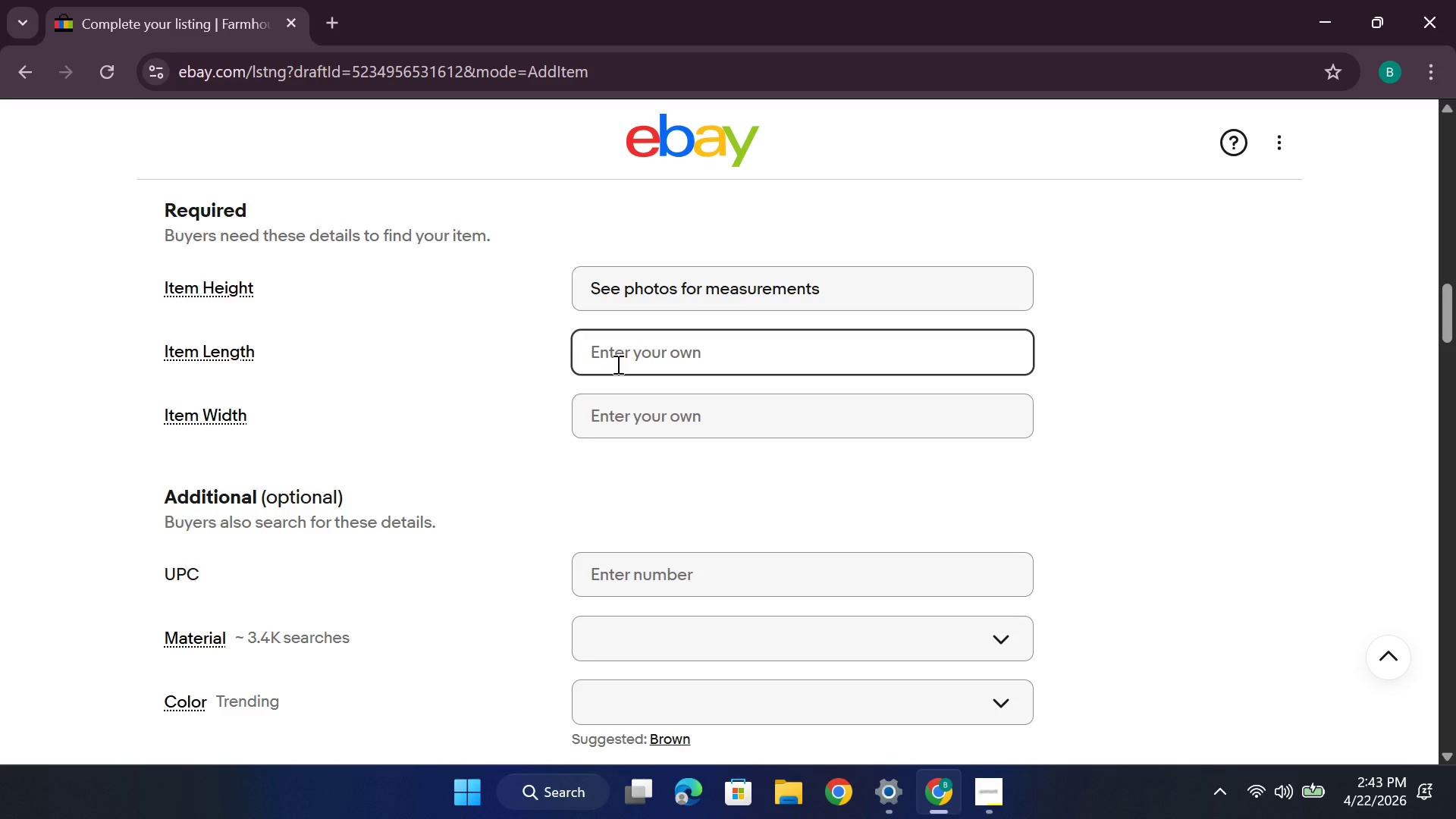 
type(Refer th )
key(Backspace)
type(e Pictures)
 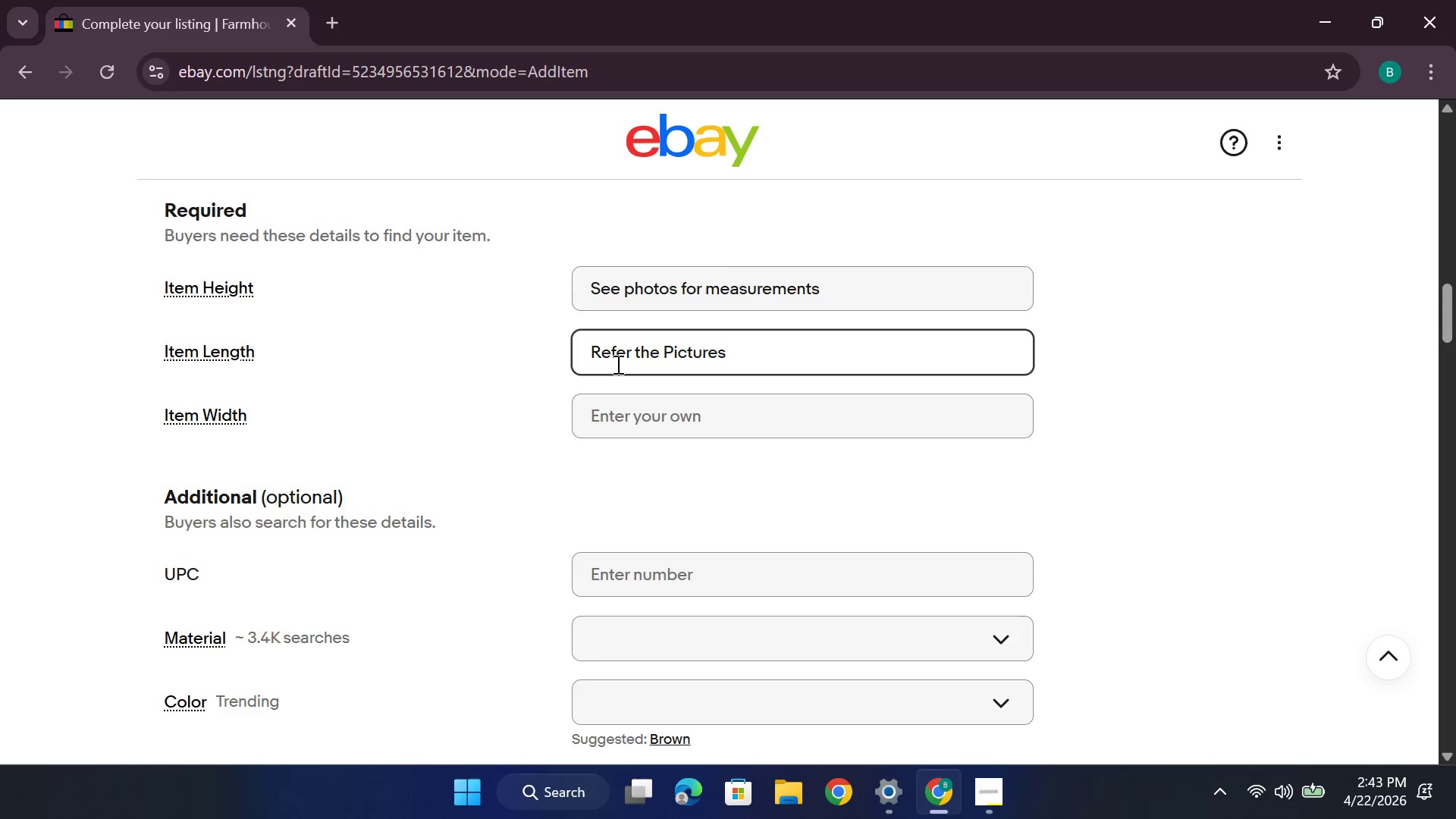 
key(ArrowDown)
 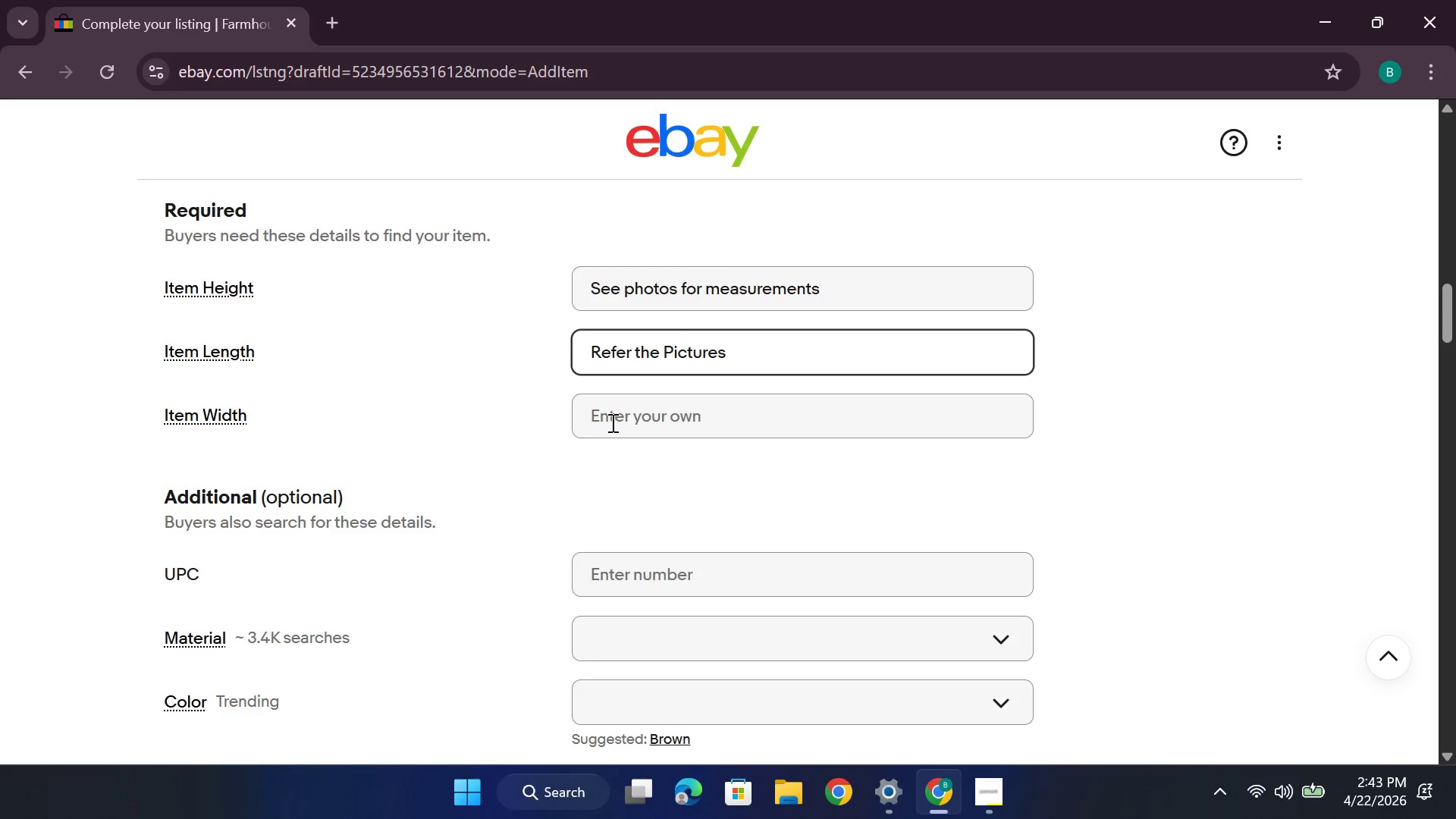 
left_click([611, 422])
 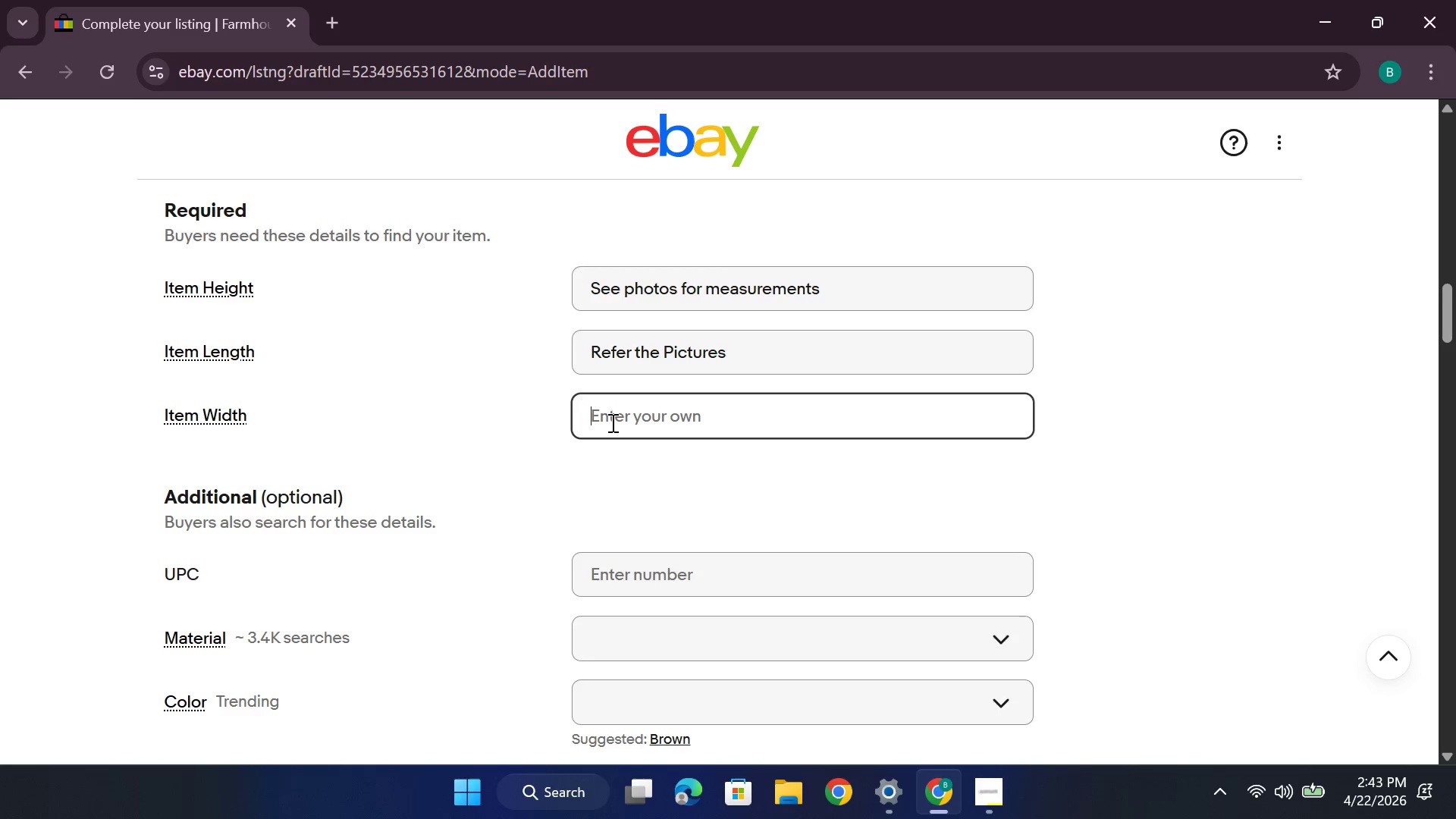 
wait(7.67)
 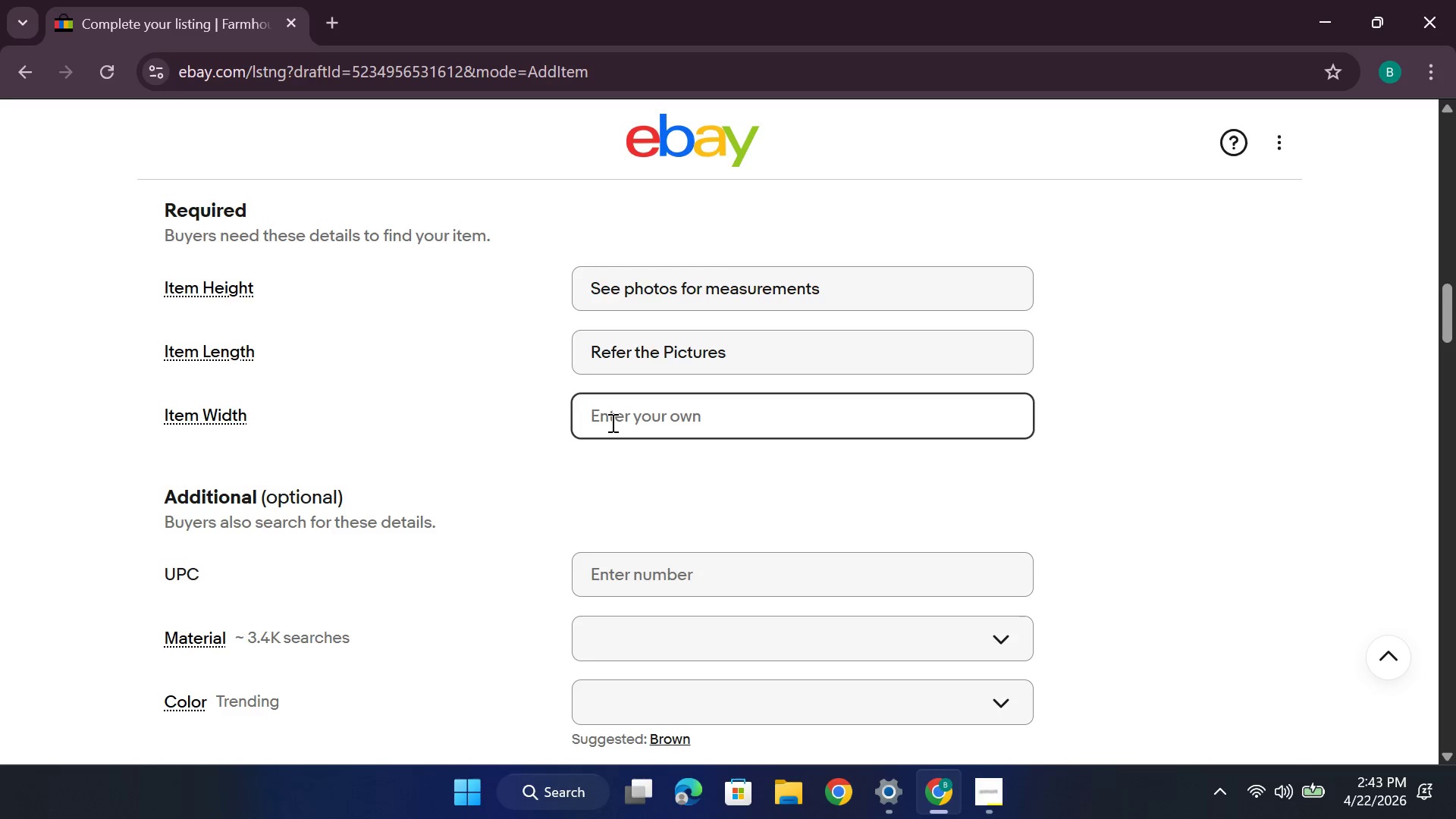 
type(See the Pictures)
 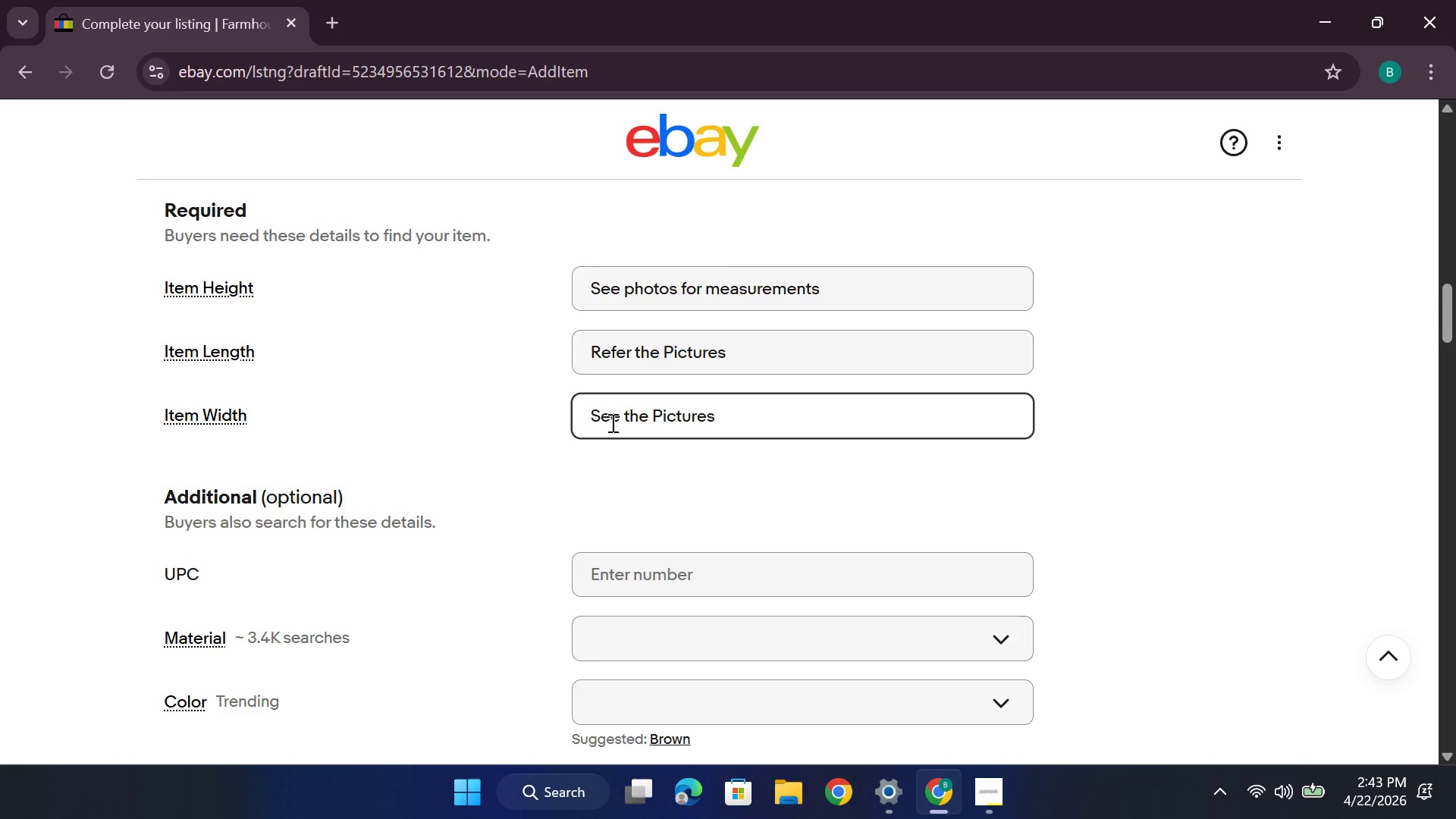 
left_click([722, 459])
 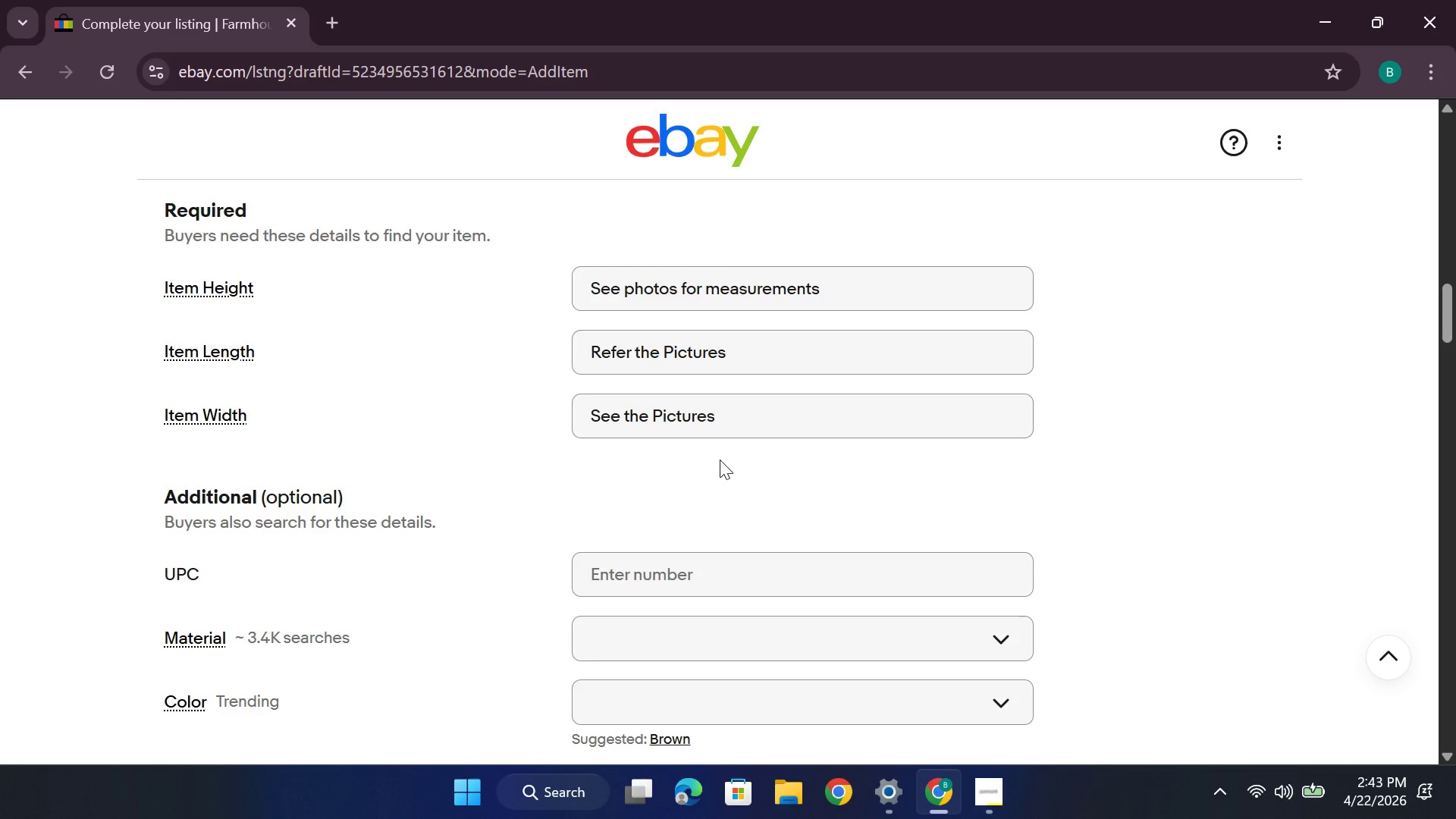 
scroll: coordinate [720, 460], scroll_direction: down, amount: 2.0
 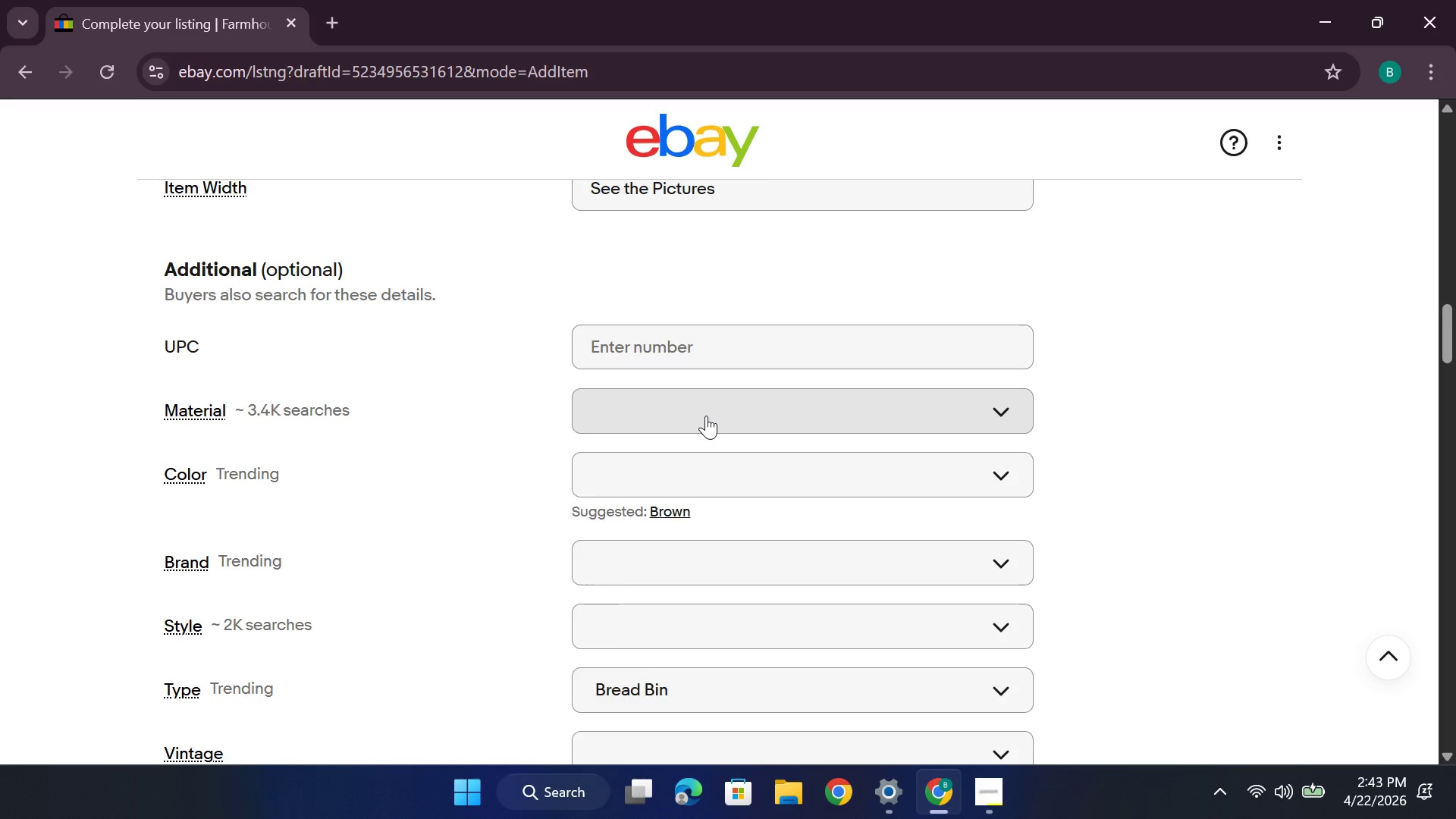 
wait(6.07)
 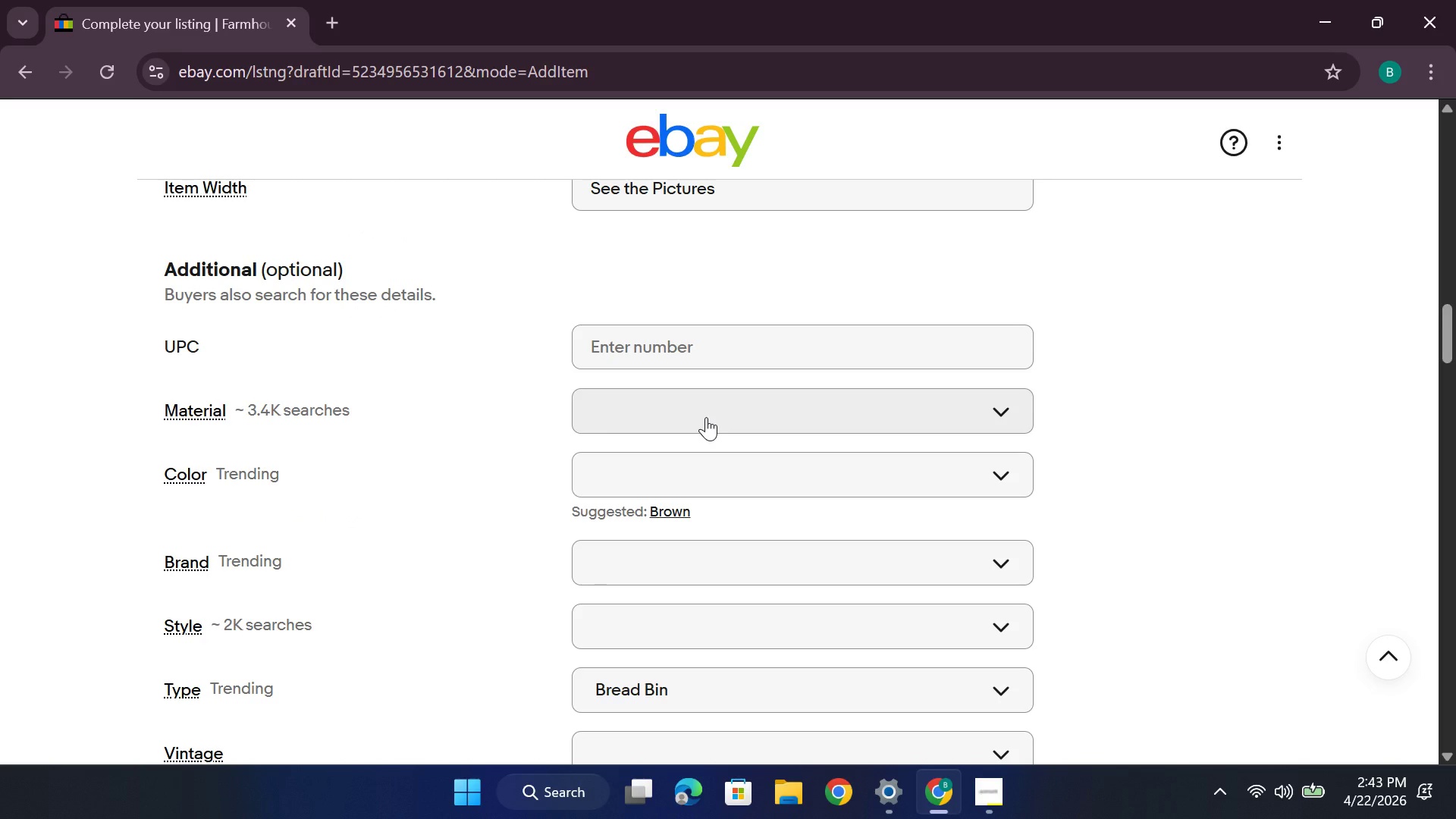 
type(Wood)
 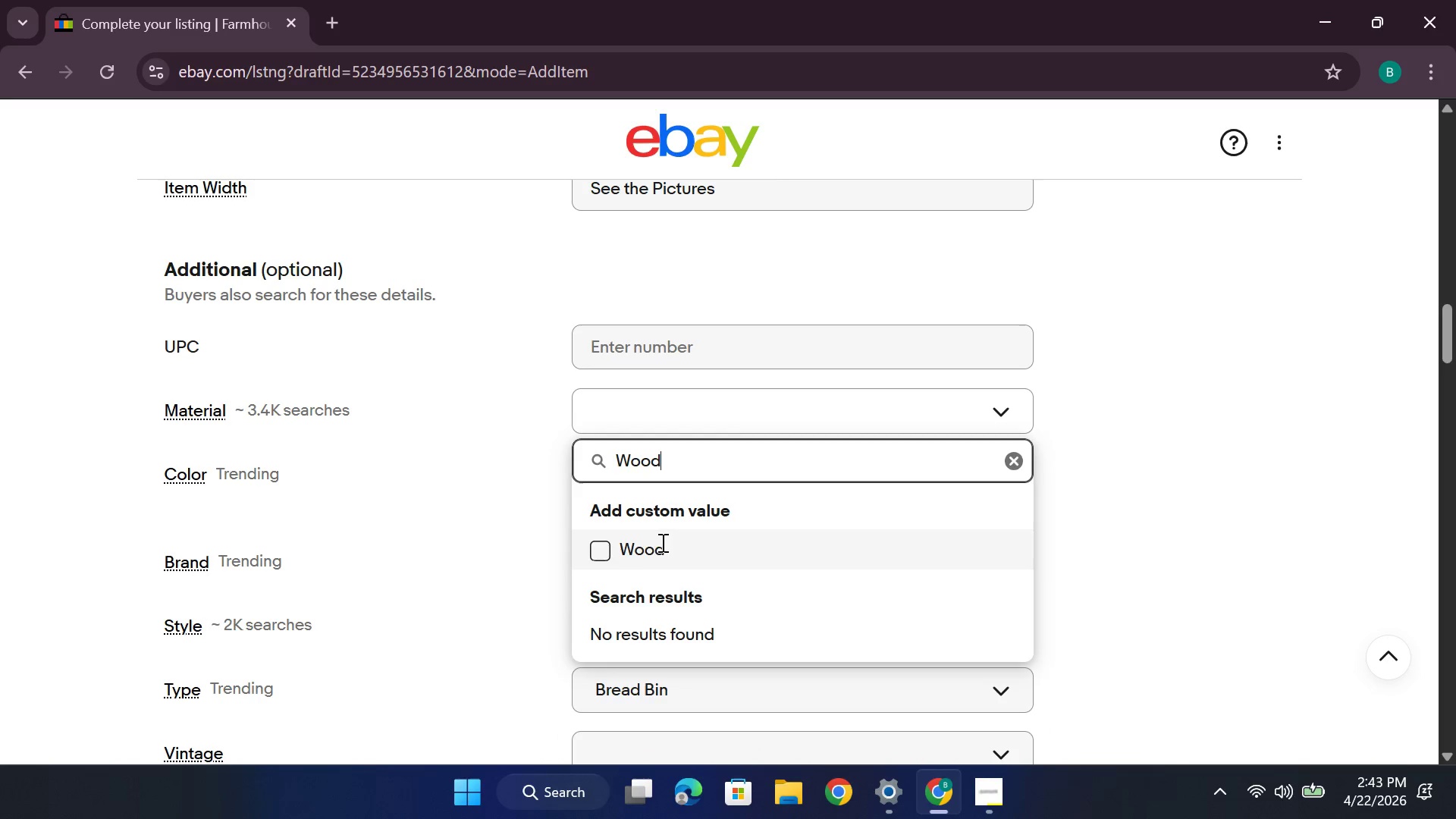 
left_click([612, 555])
 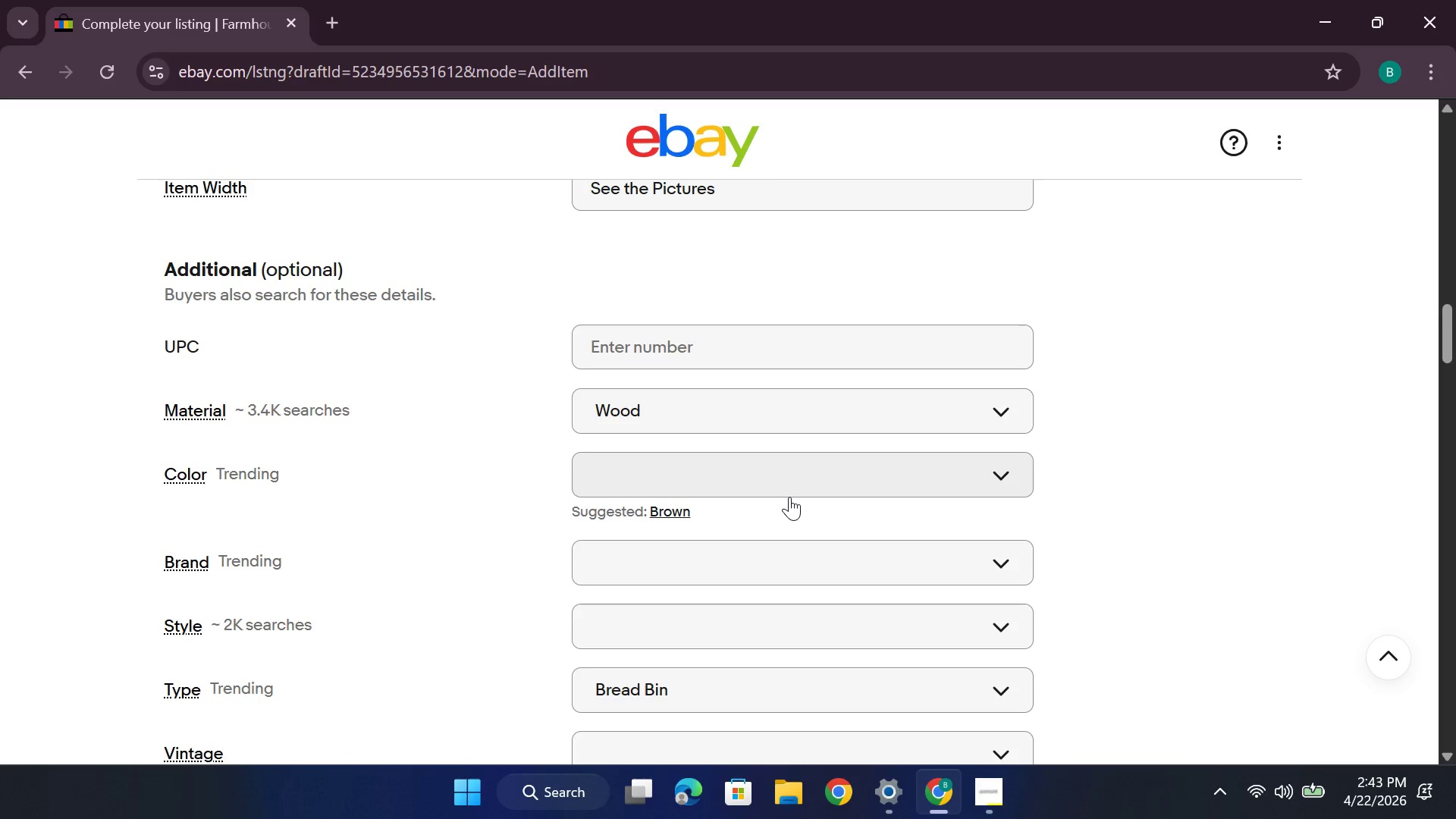 
left_click([790, 497])
 